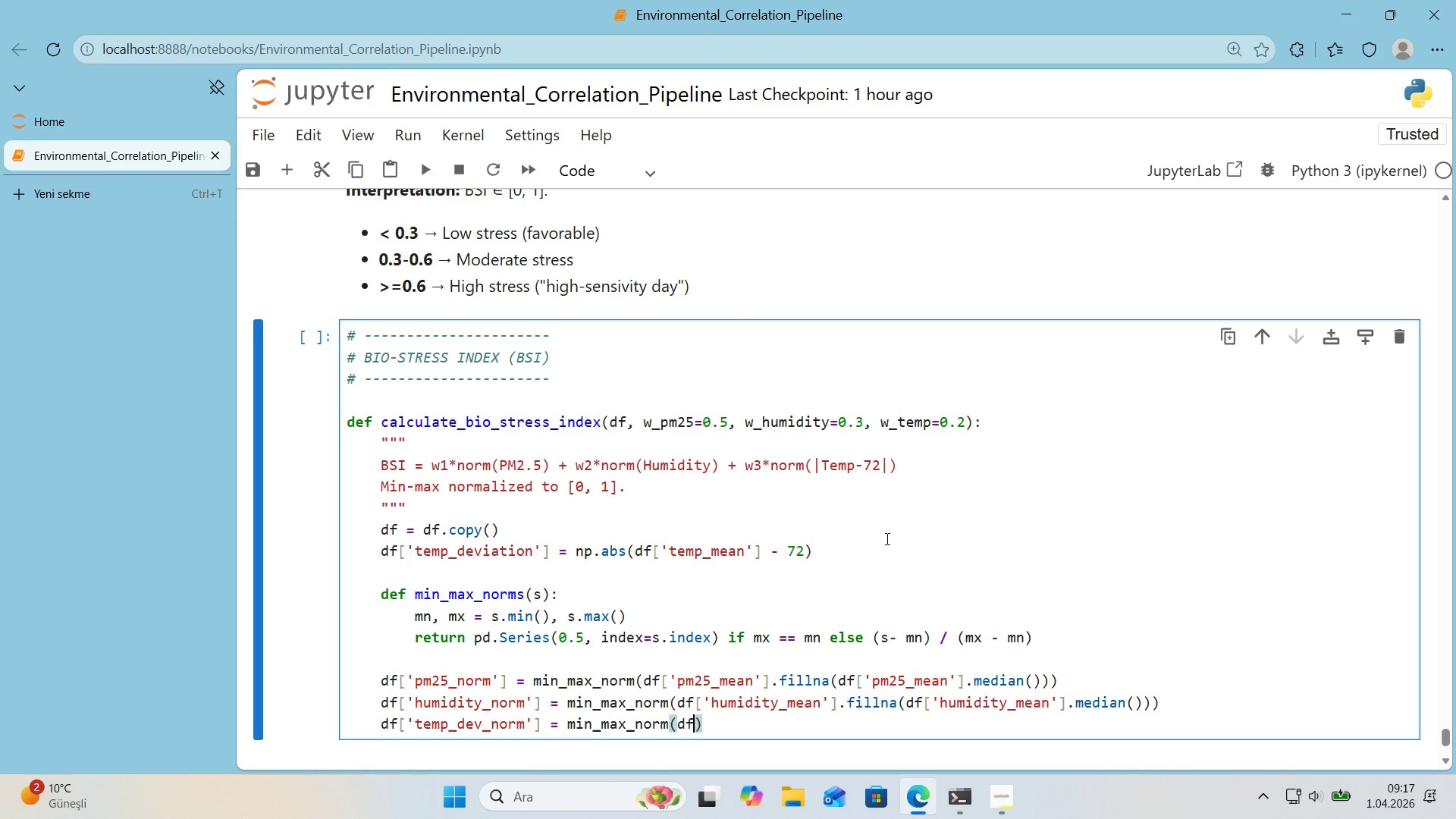 
key(Alt+Control+8)
 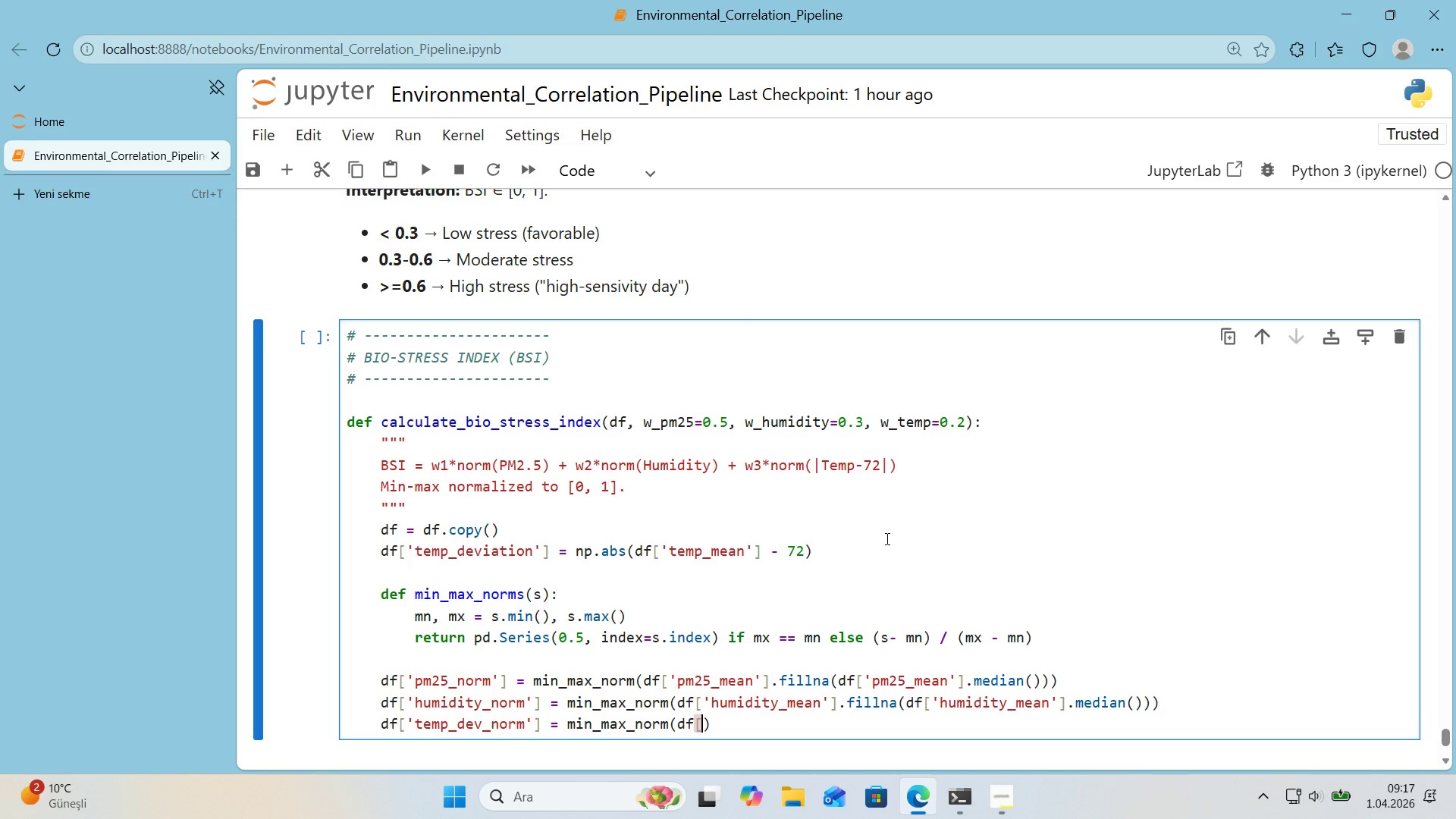 
key(Alt+Control+9)
 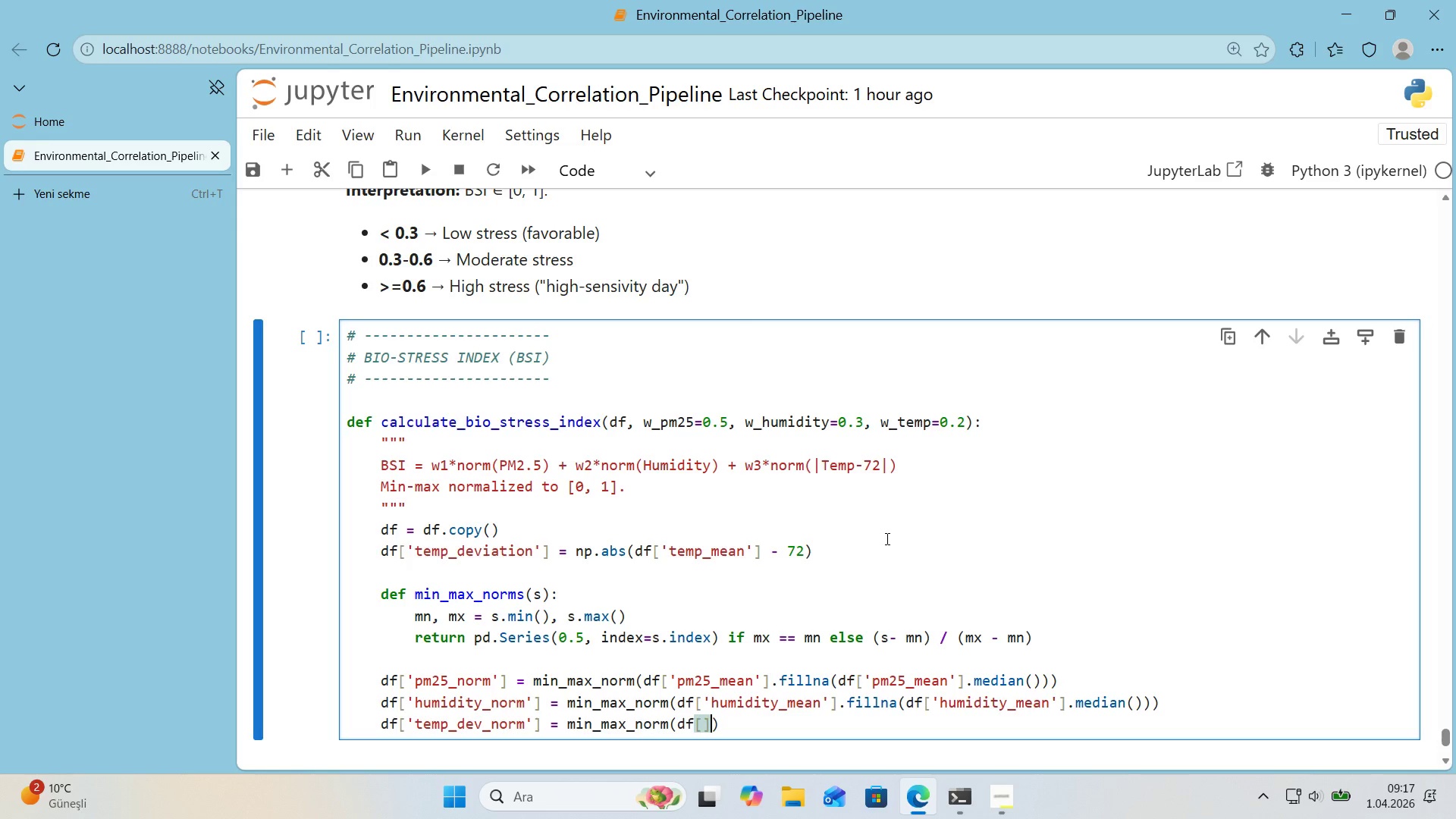 
key(ArrowLeft)
 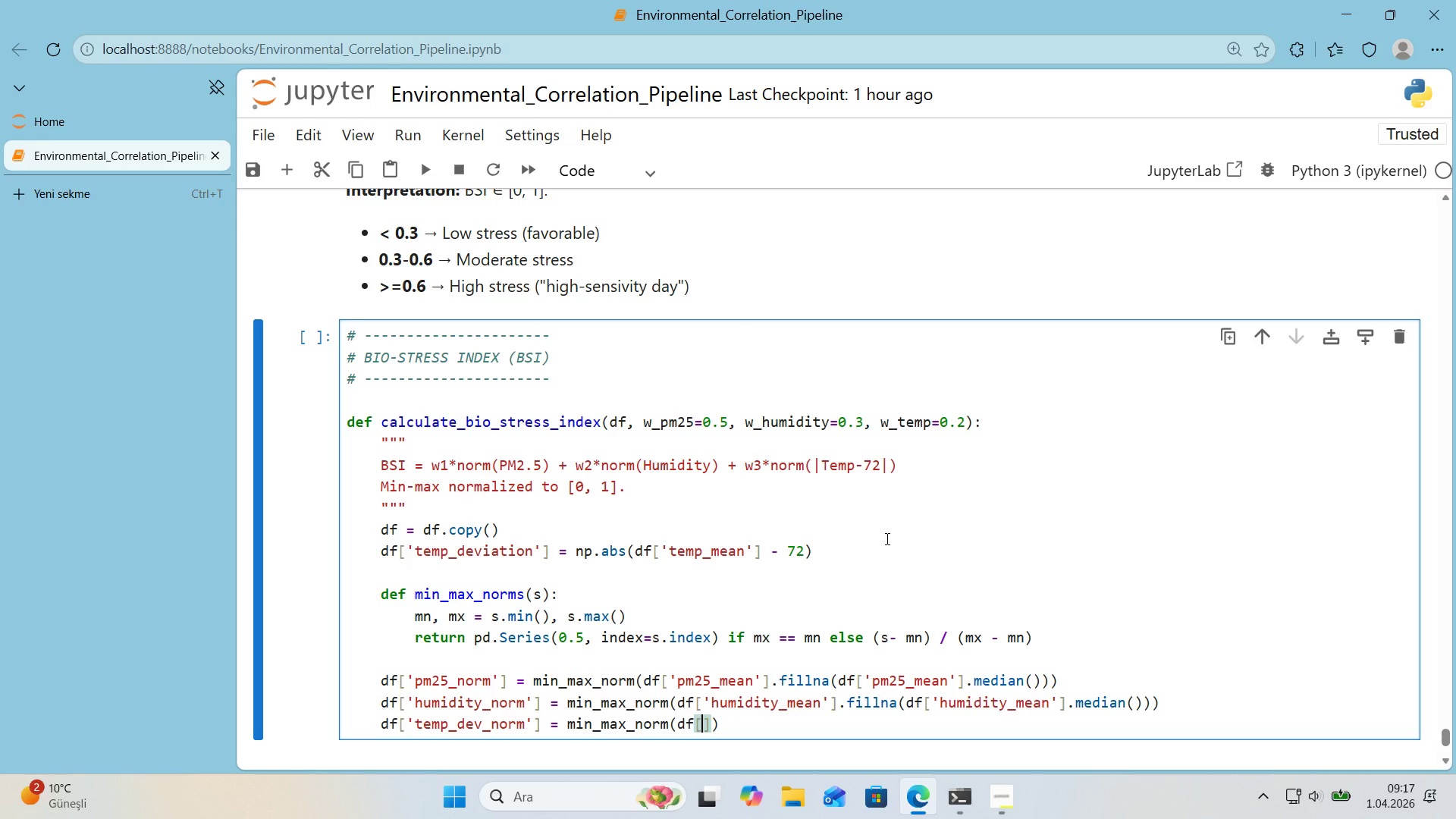 
type(@@)
 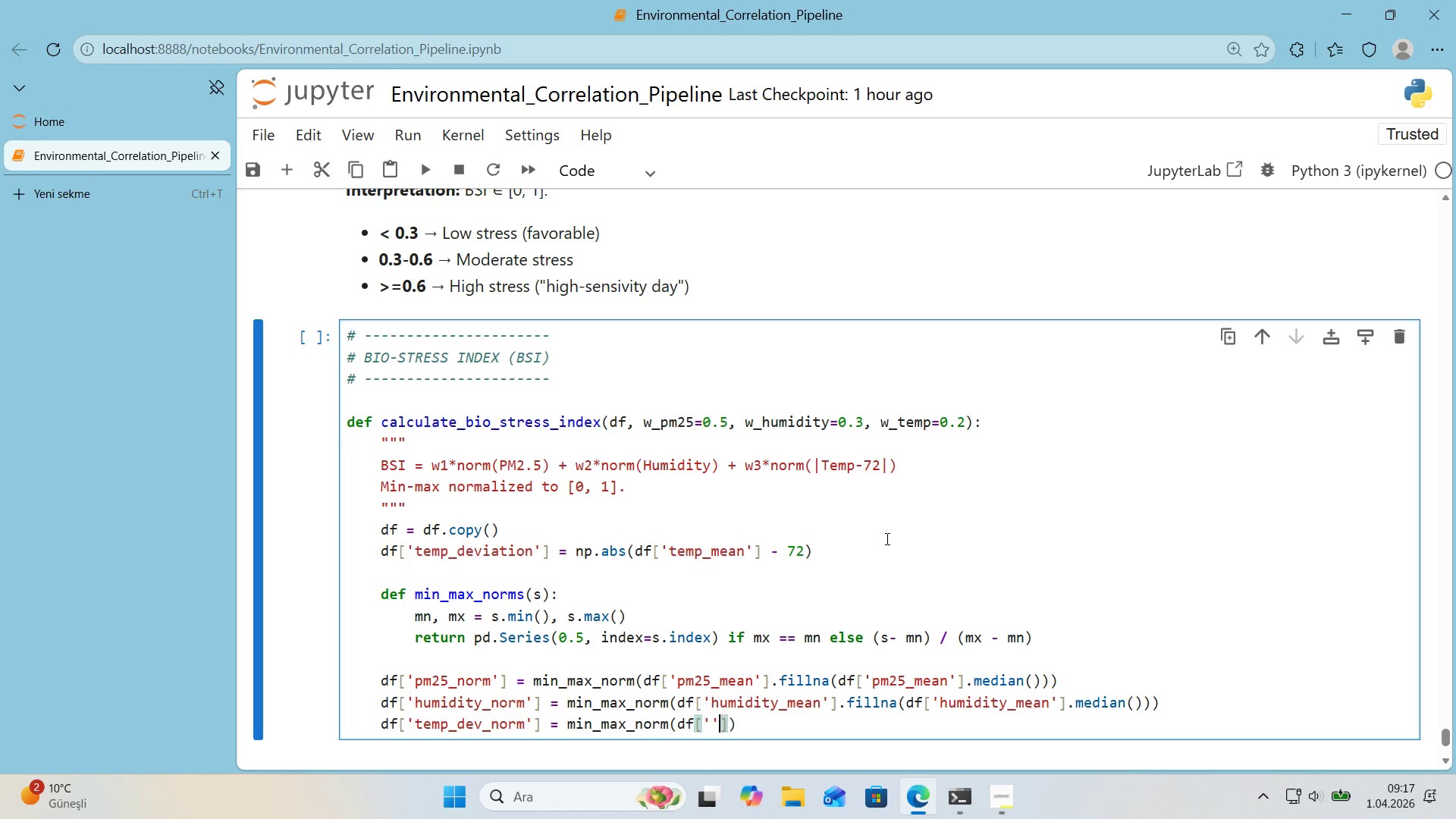 
key(ArrowLeft)
 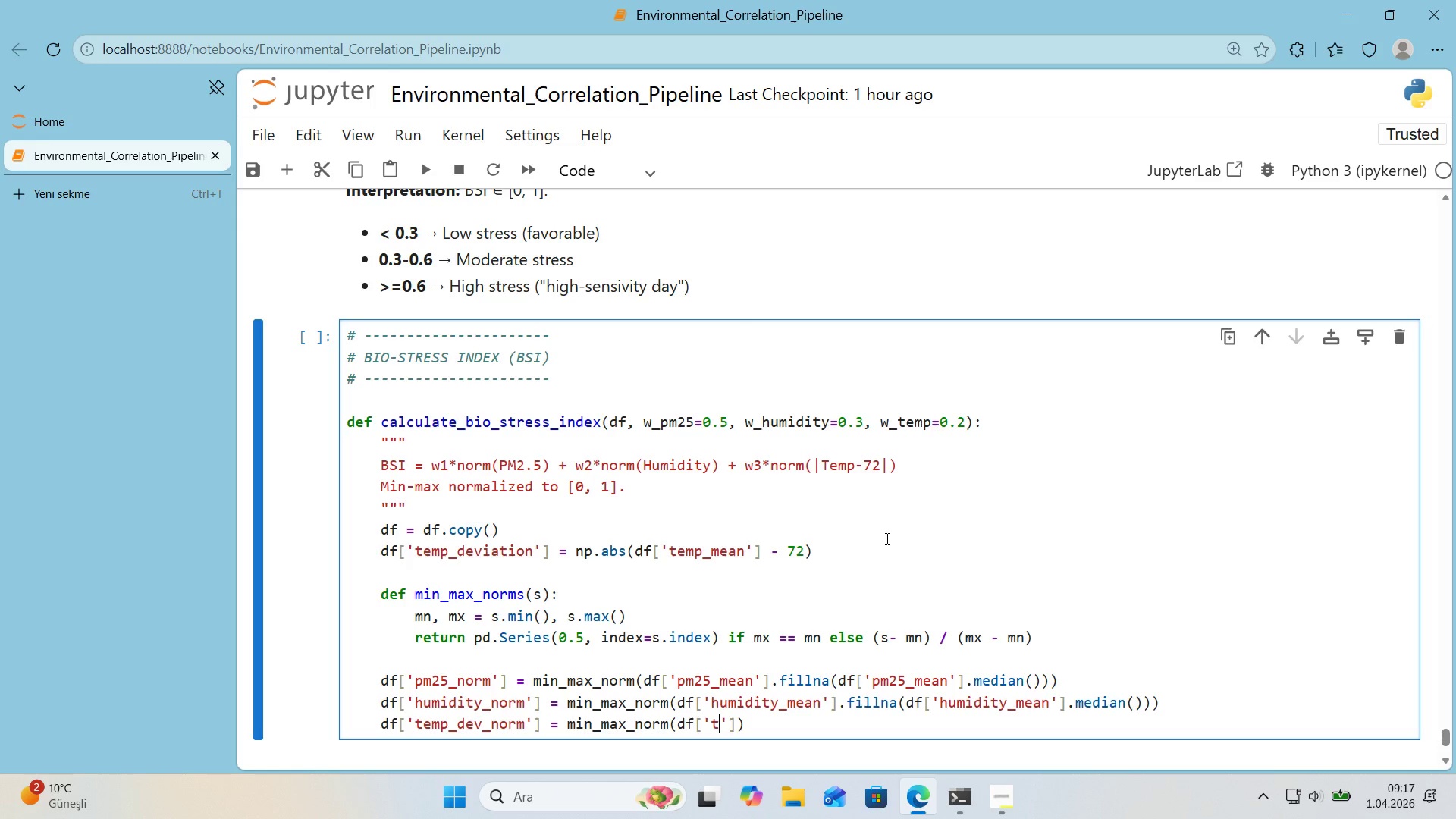 
type(temp_dev'at'on)
 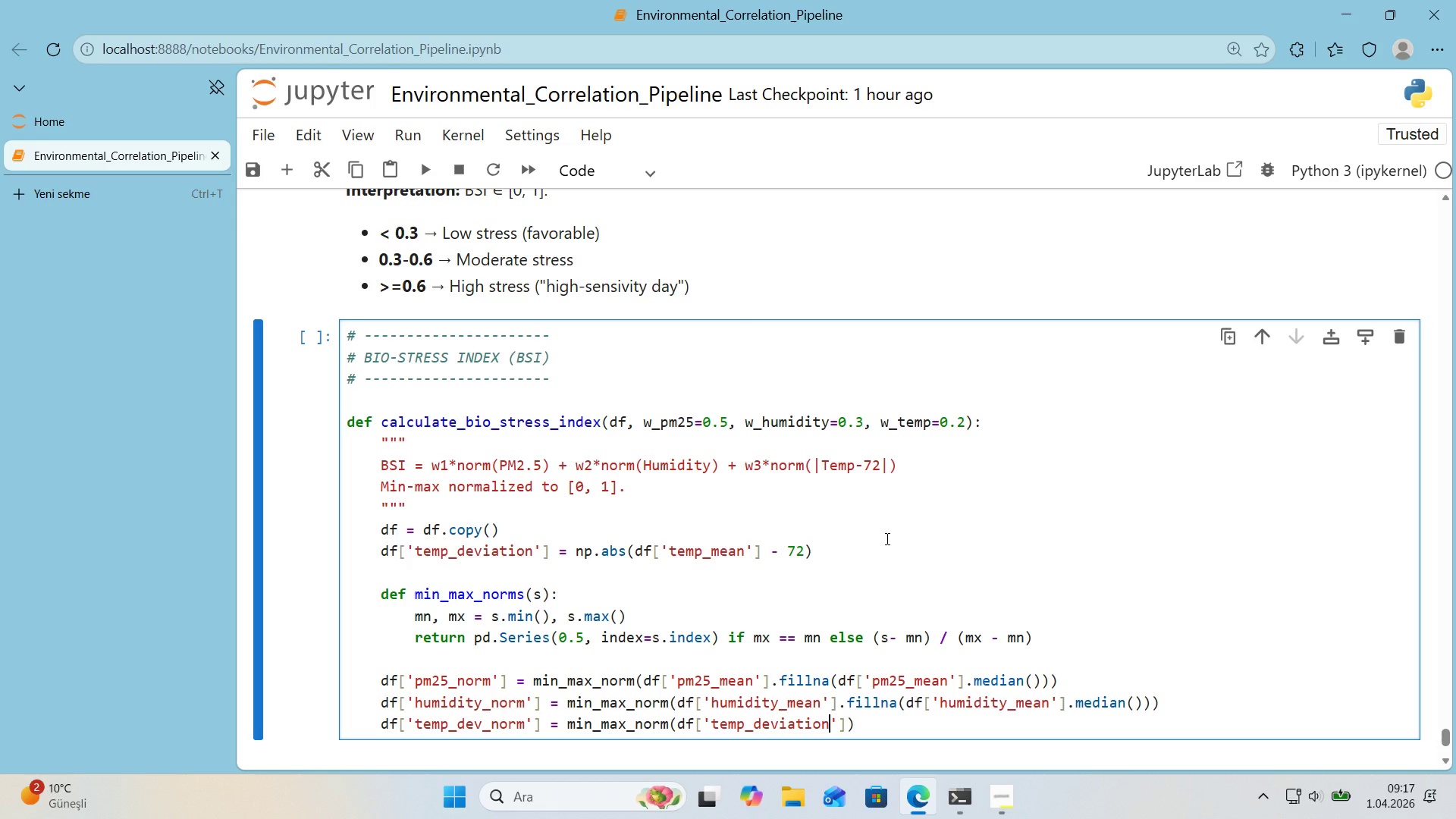 
key(ArrowRight)
 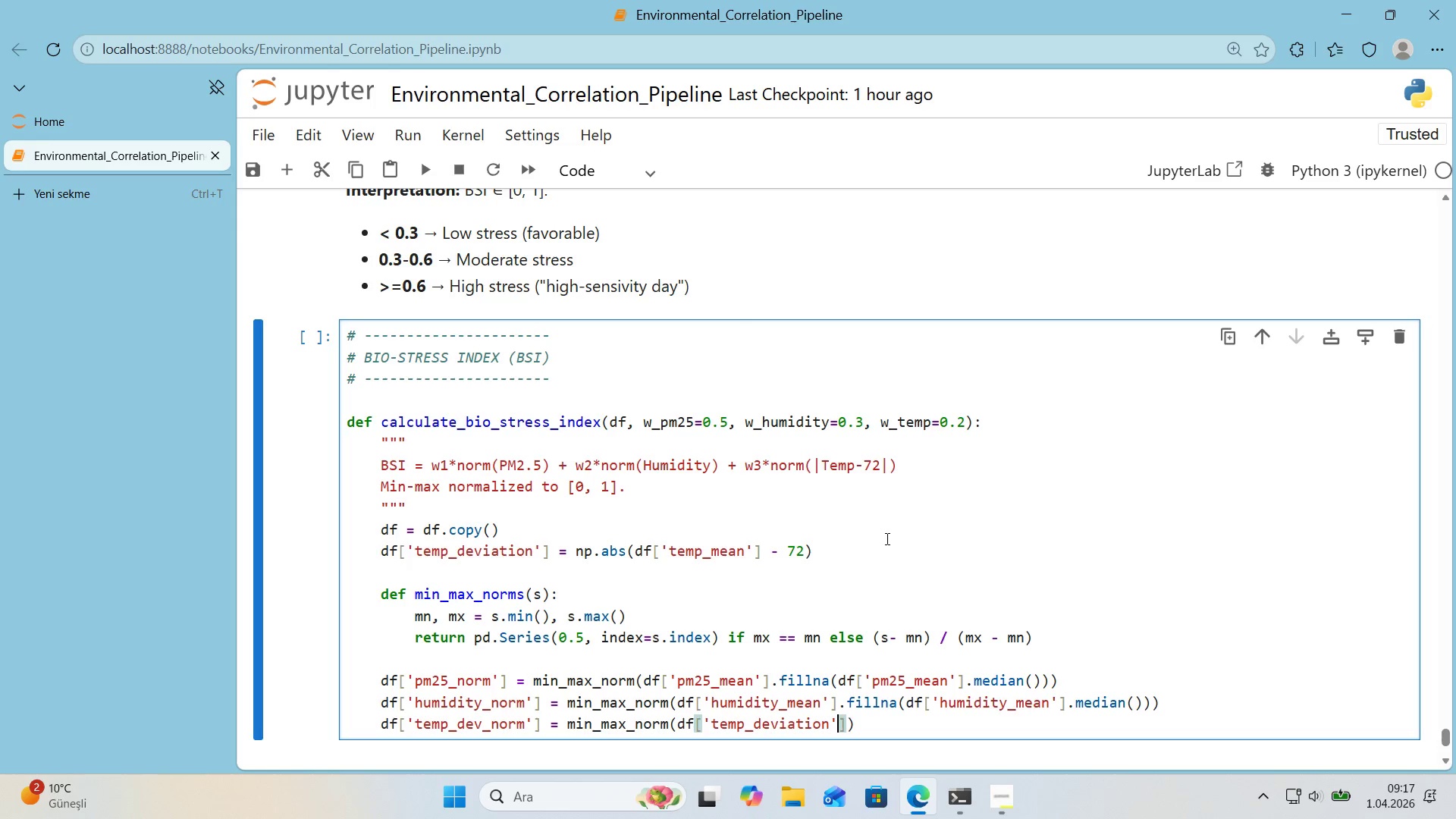 
key(ArrowRight)
 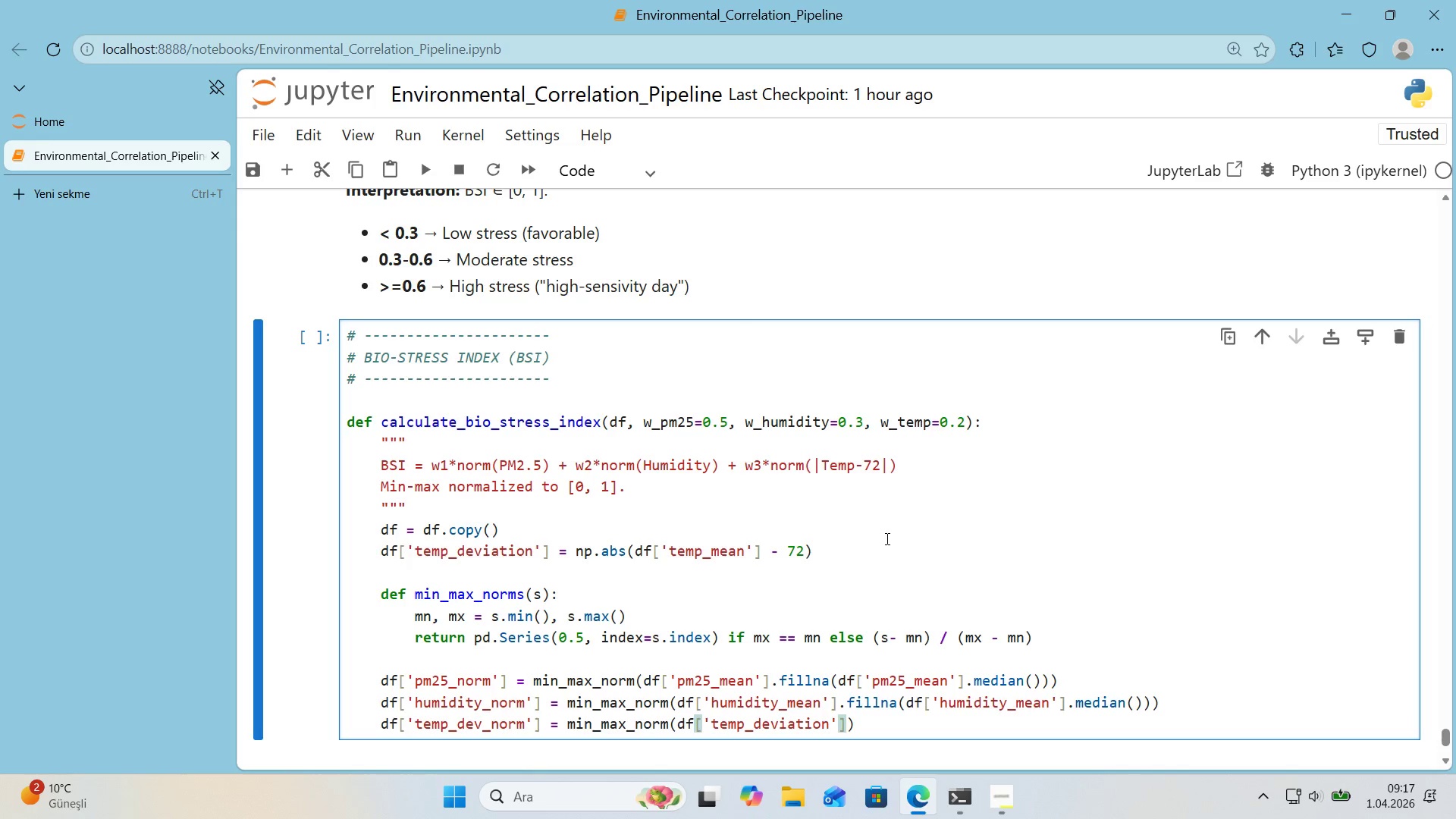 
type(.f'llna*()
 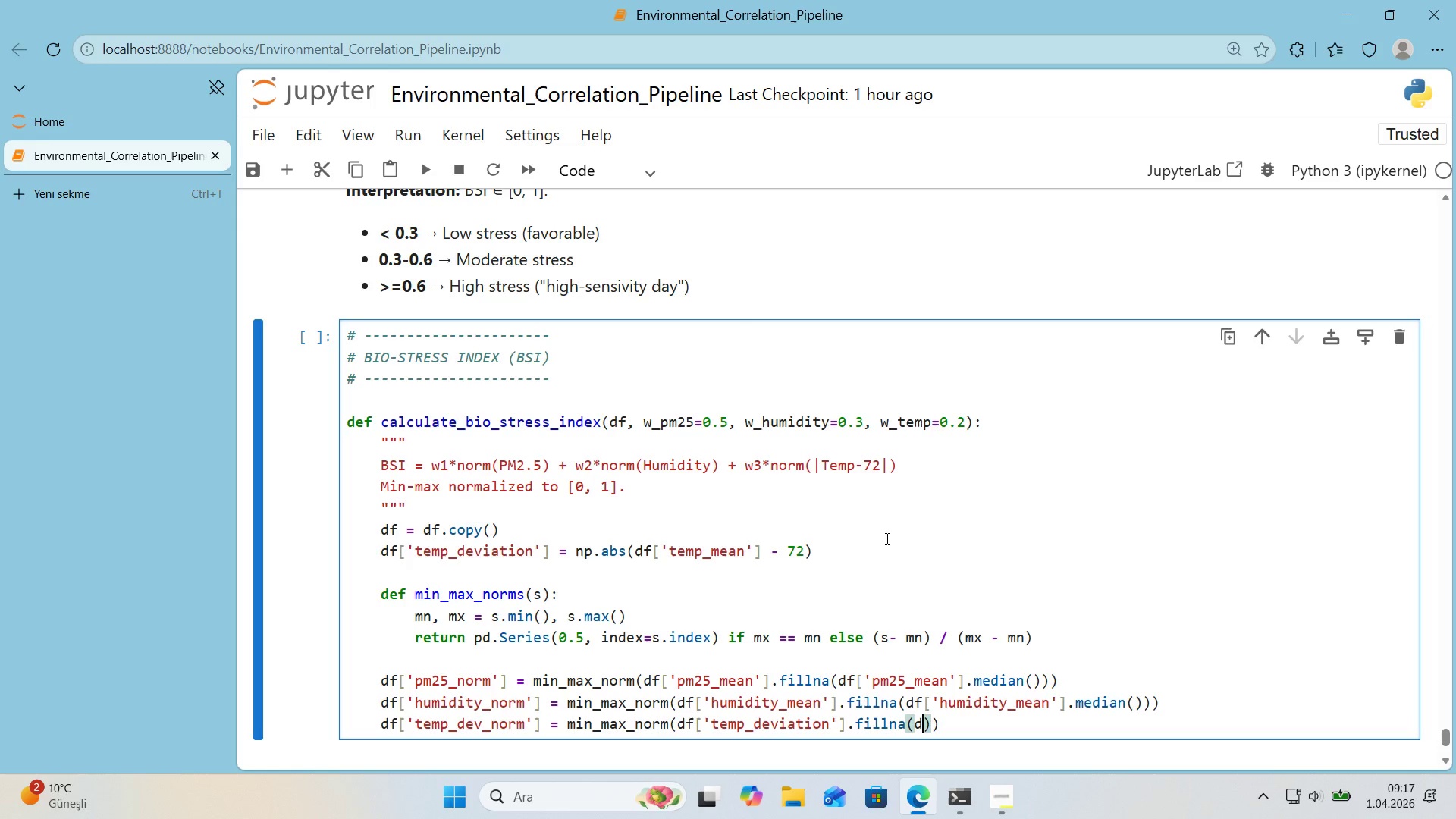 
 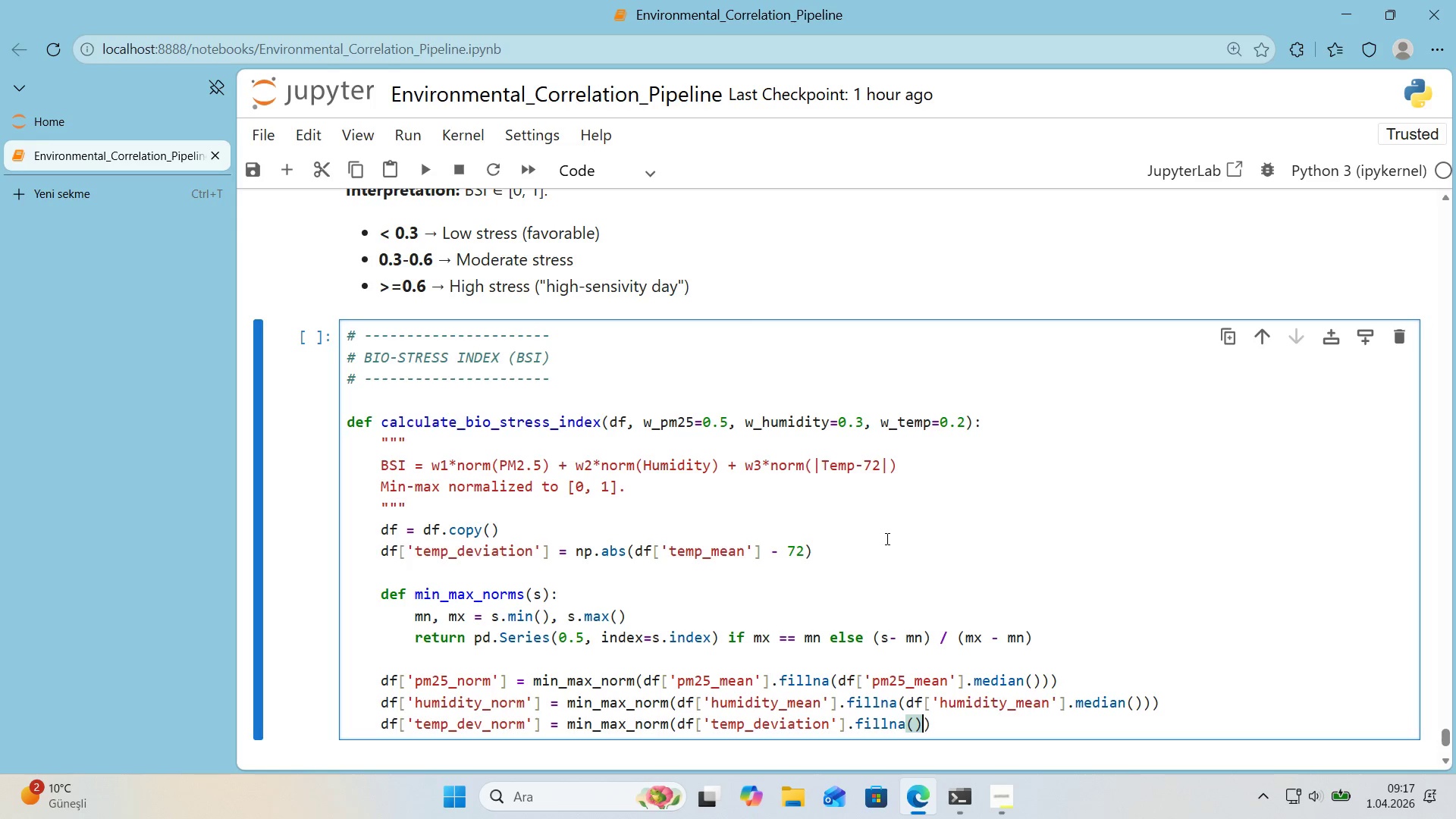 
key(ArrowLeft)
 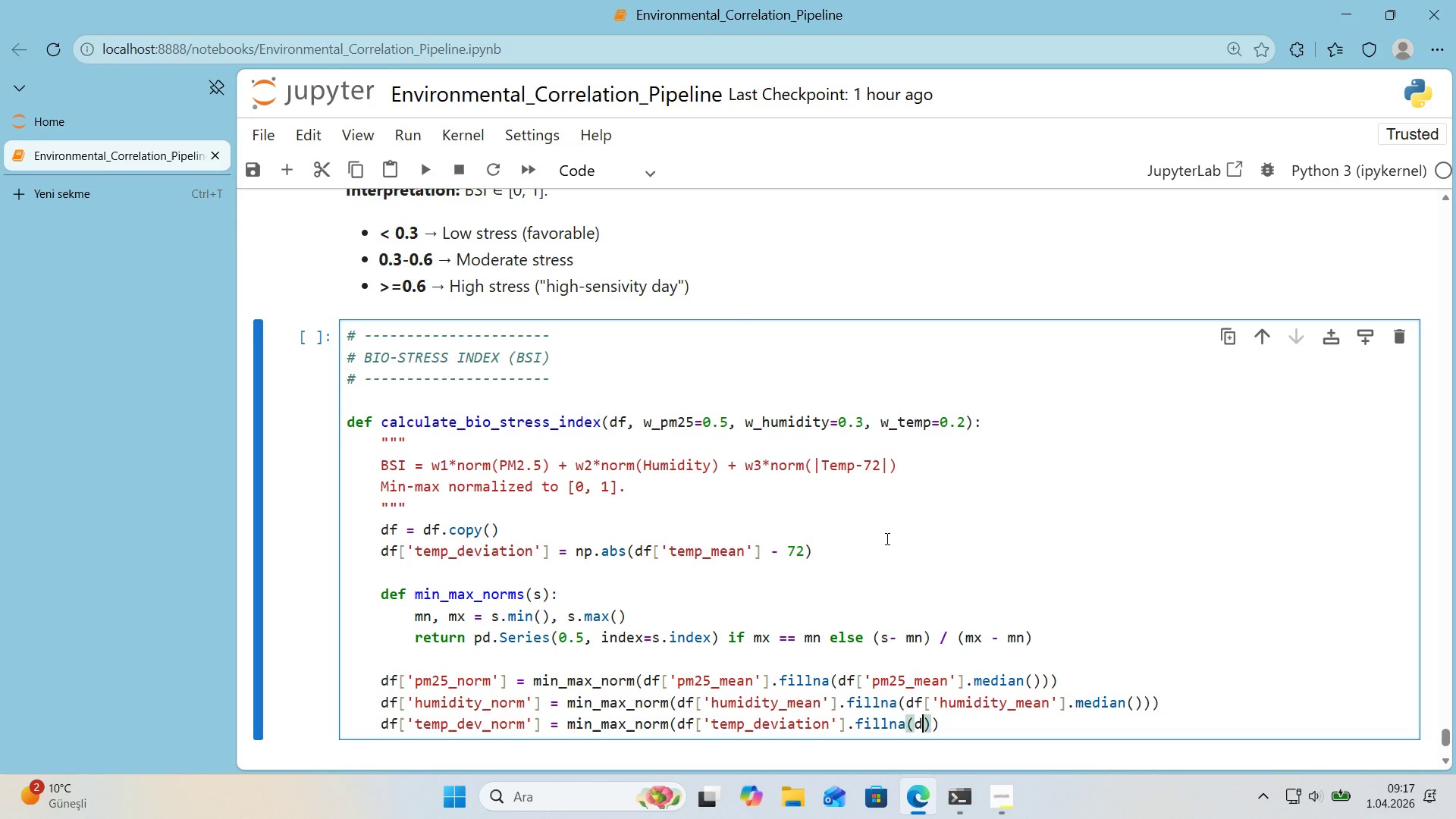 
type(df)
 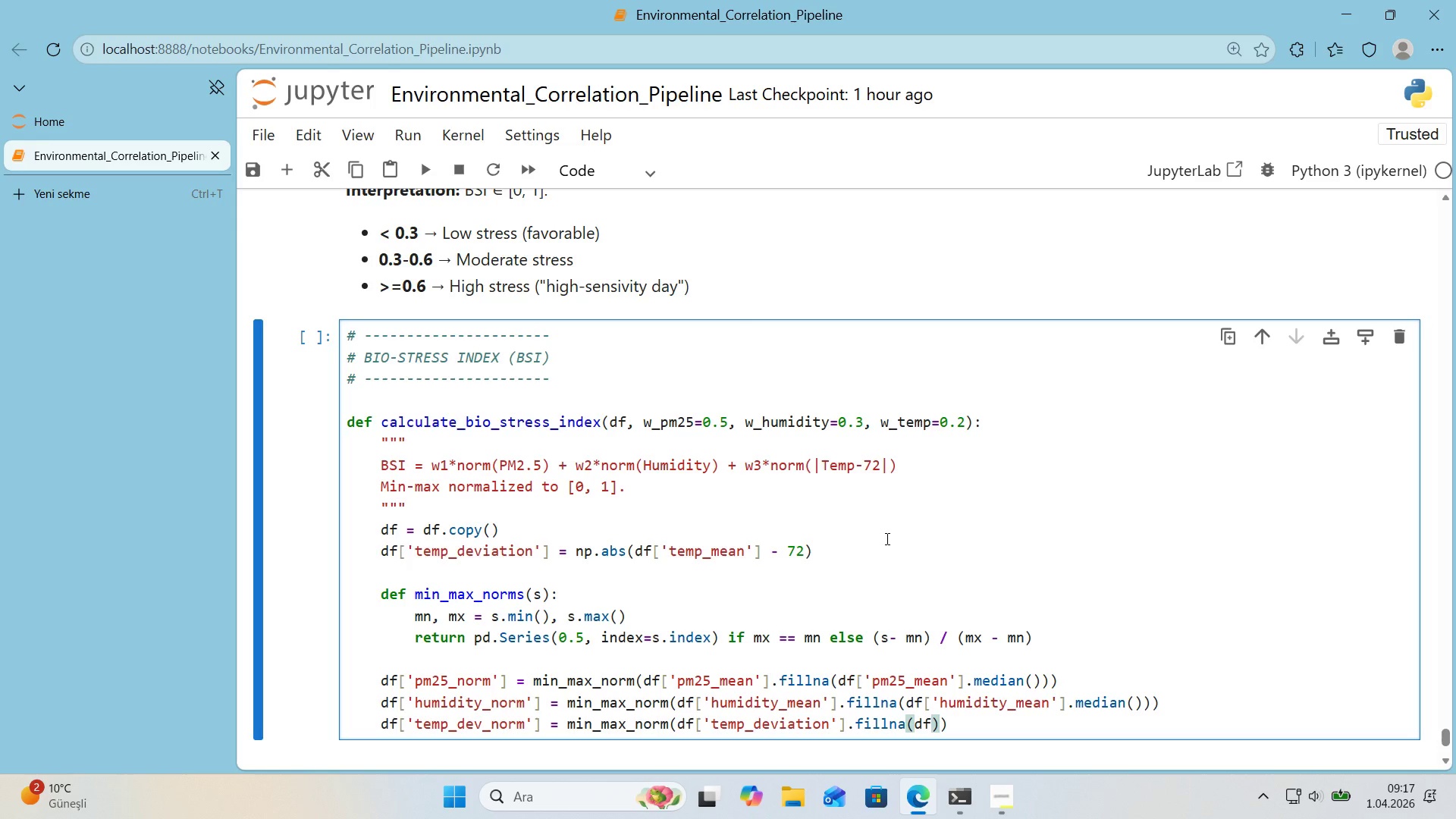 
key(Alt+Control+8)
 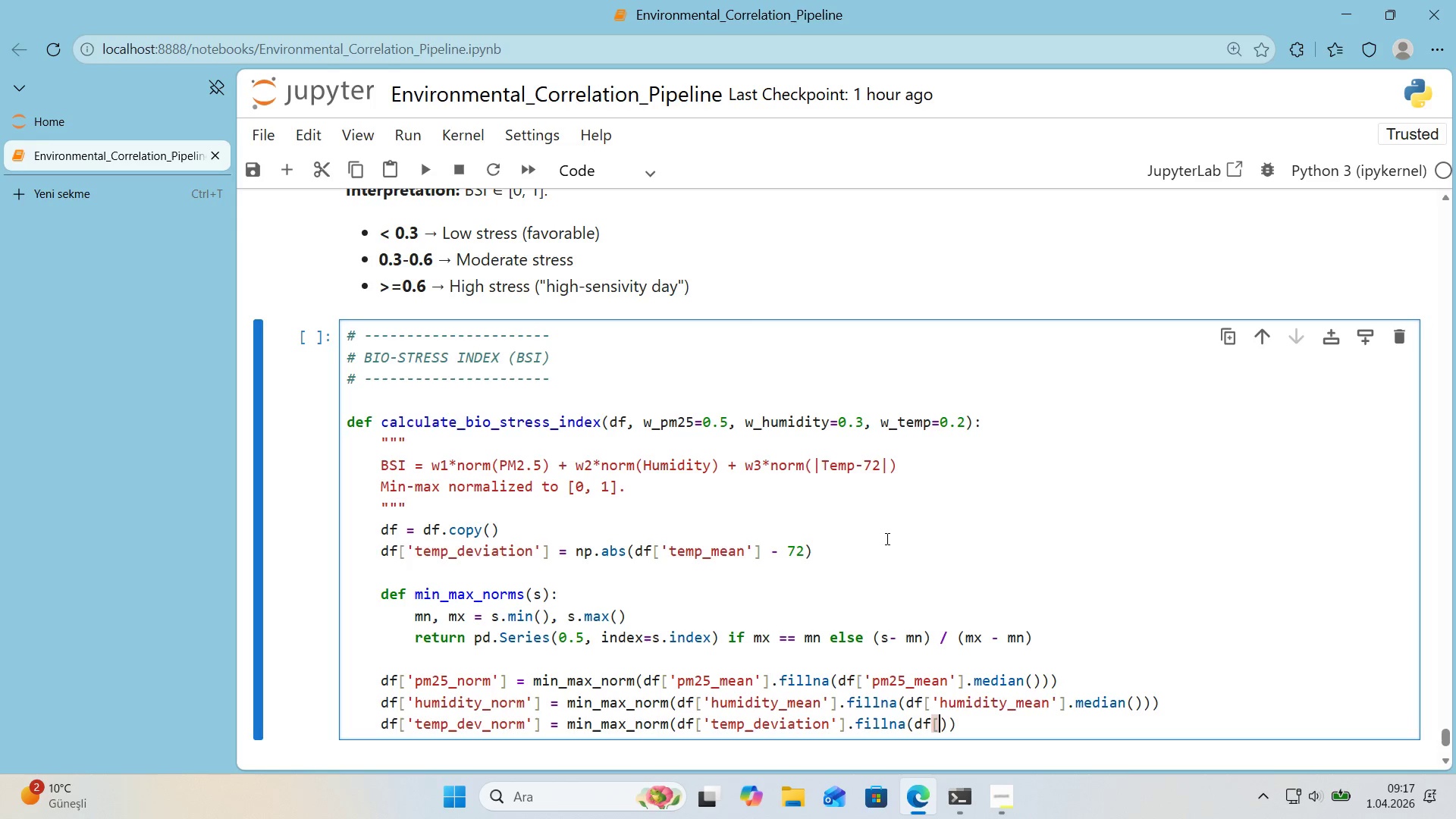 
key(Alt+Control+9)
 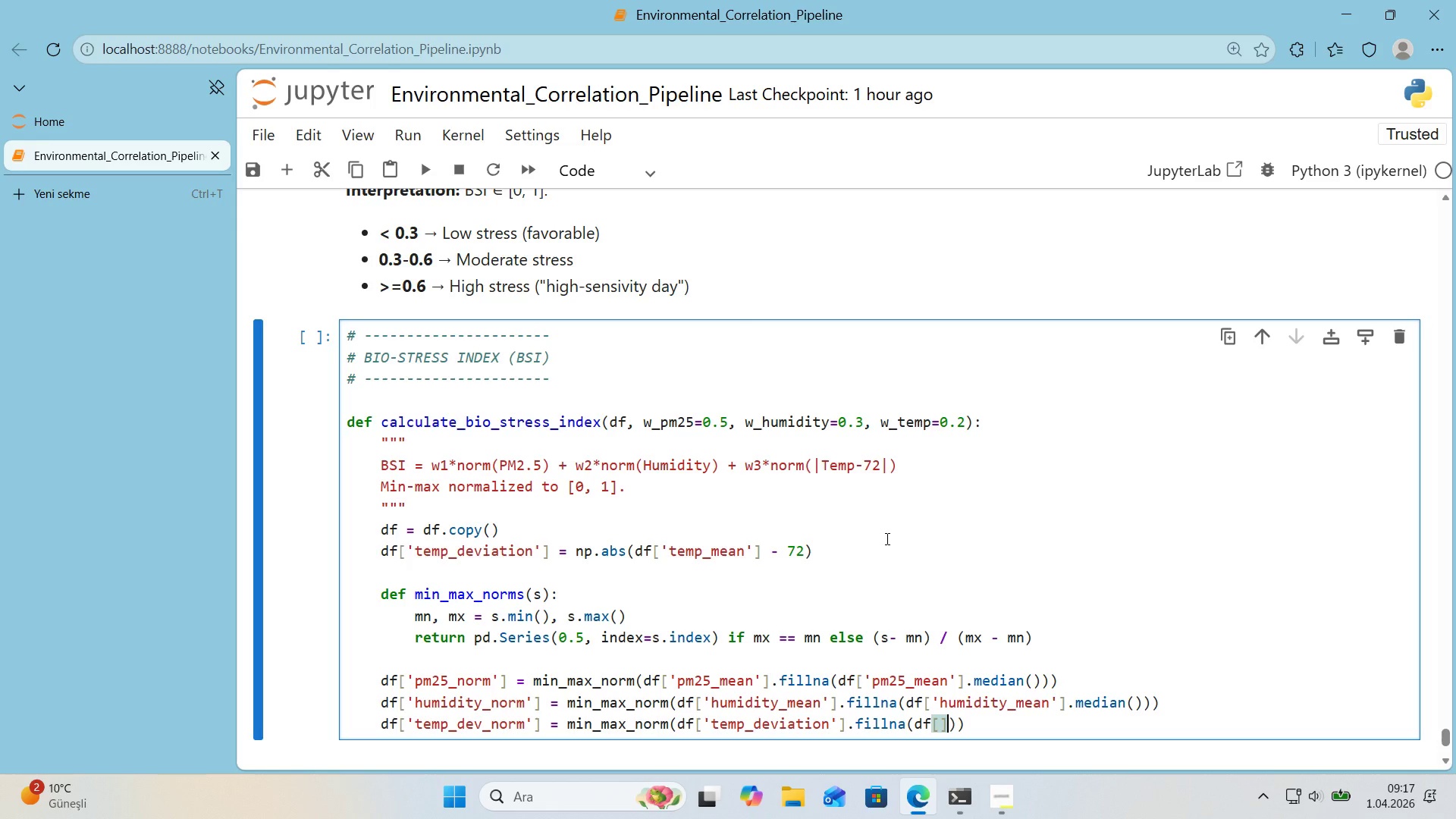 
key(ArrowLeft)
 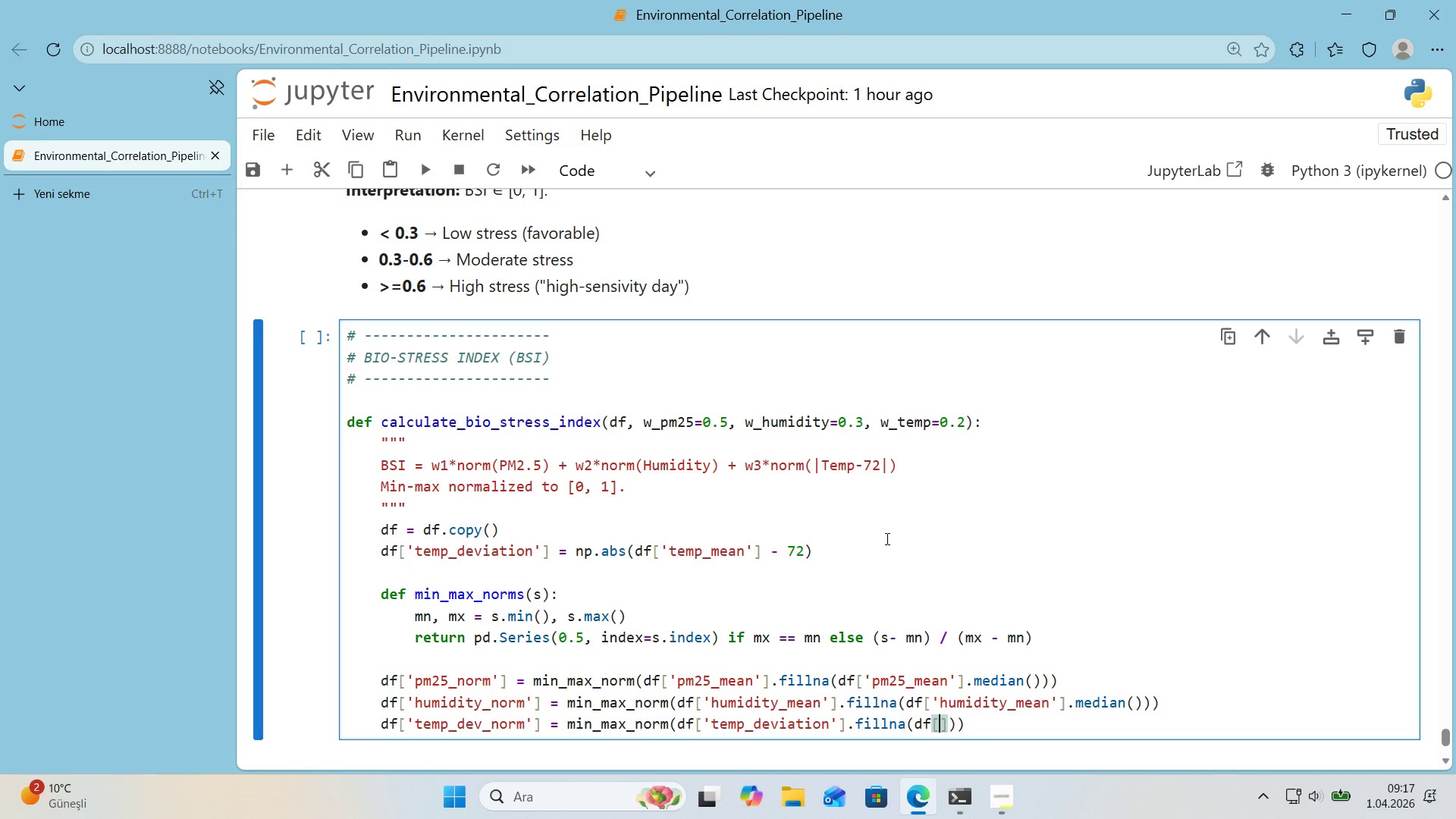 
type(@@)
 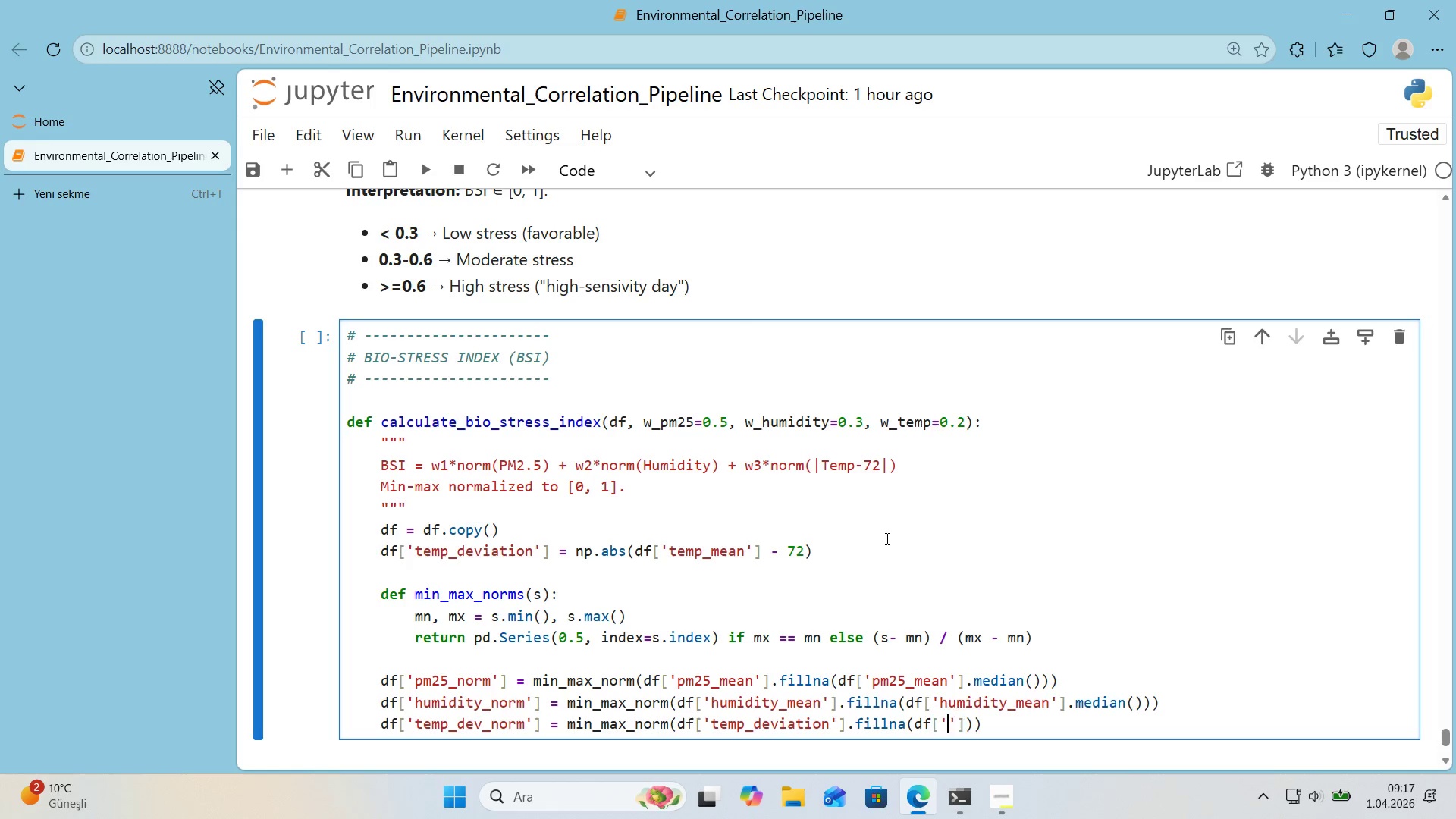 
key(ArrowLeft)
 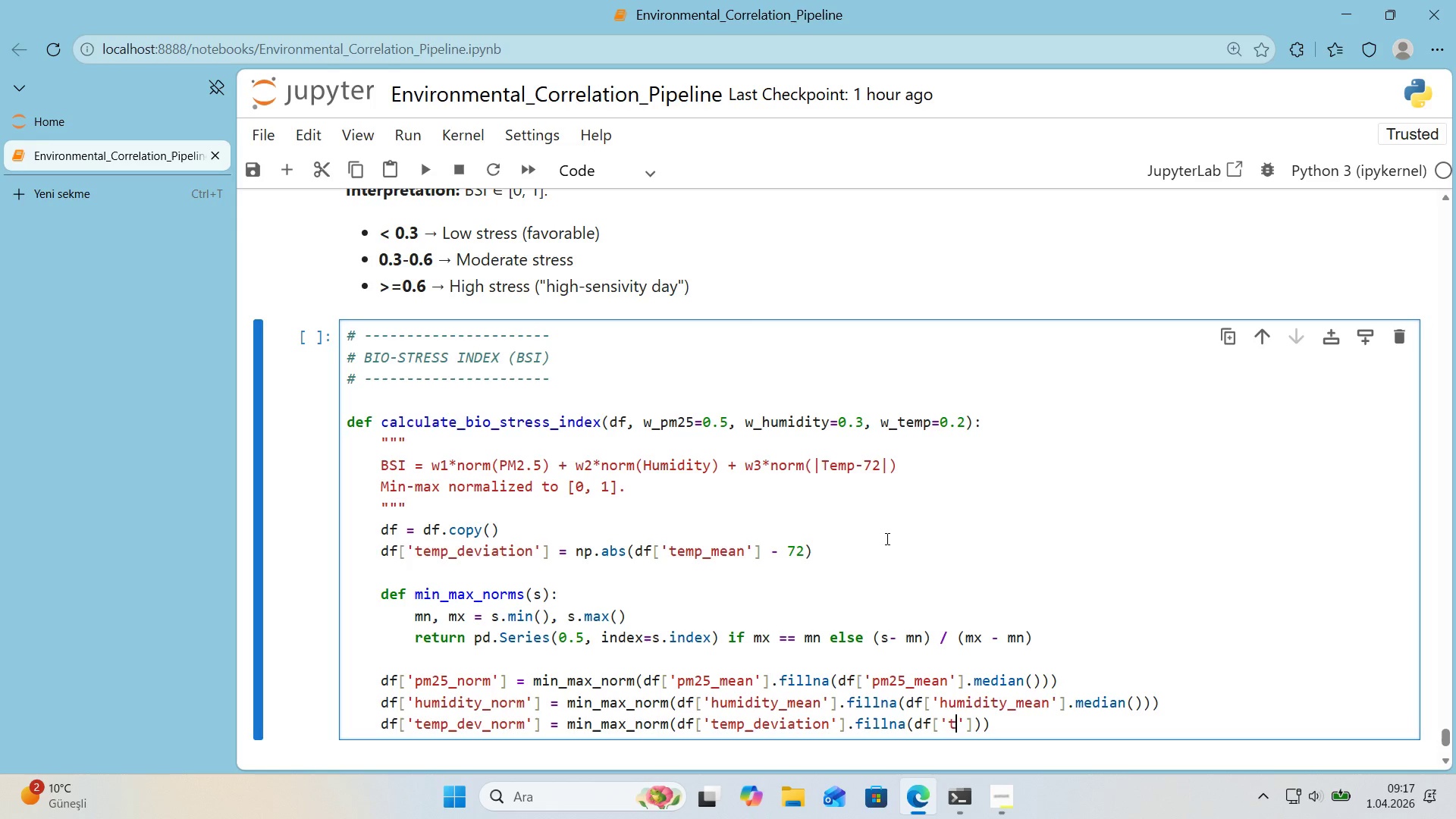 
type(temp_dev'at'on)
 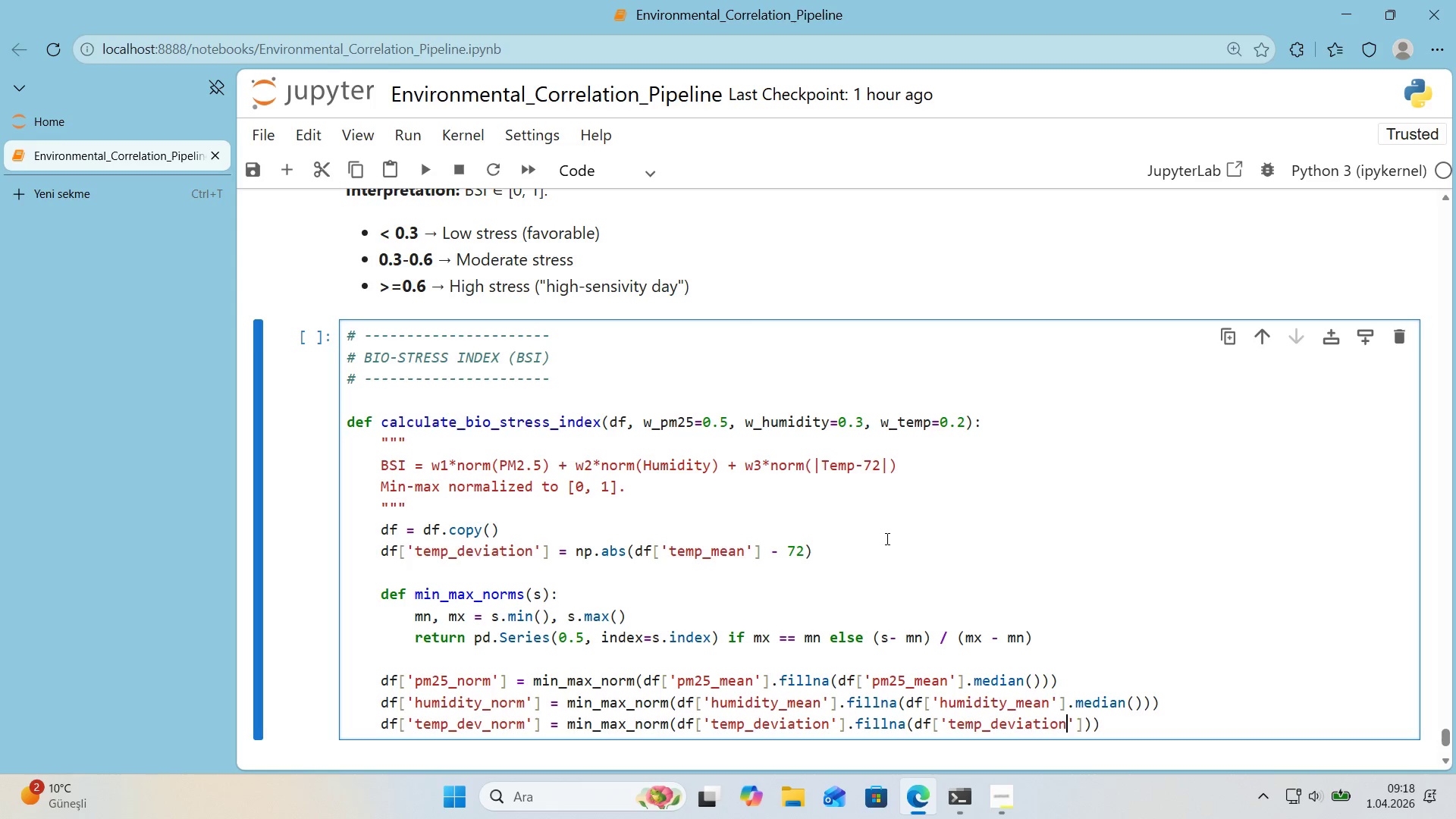 
key(ArrowRight)
 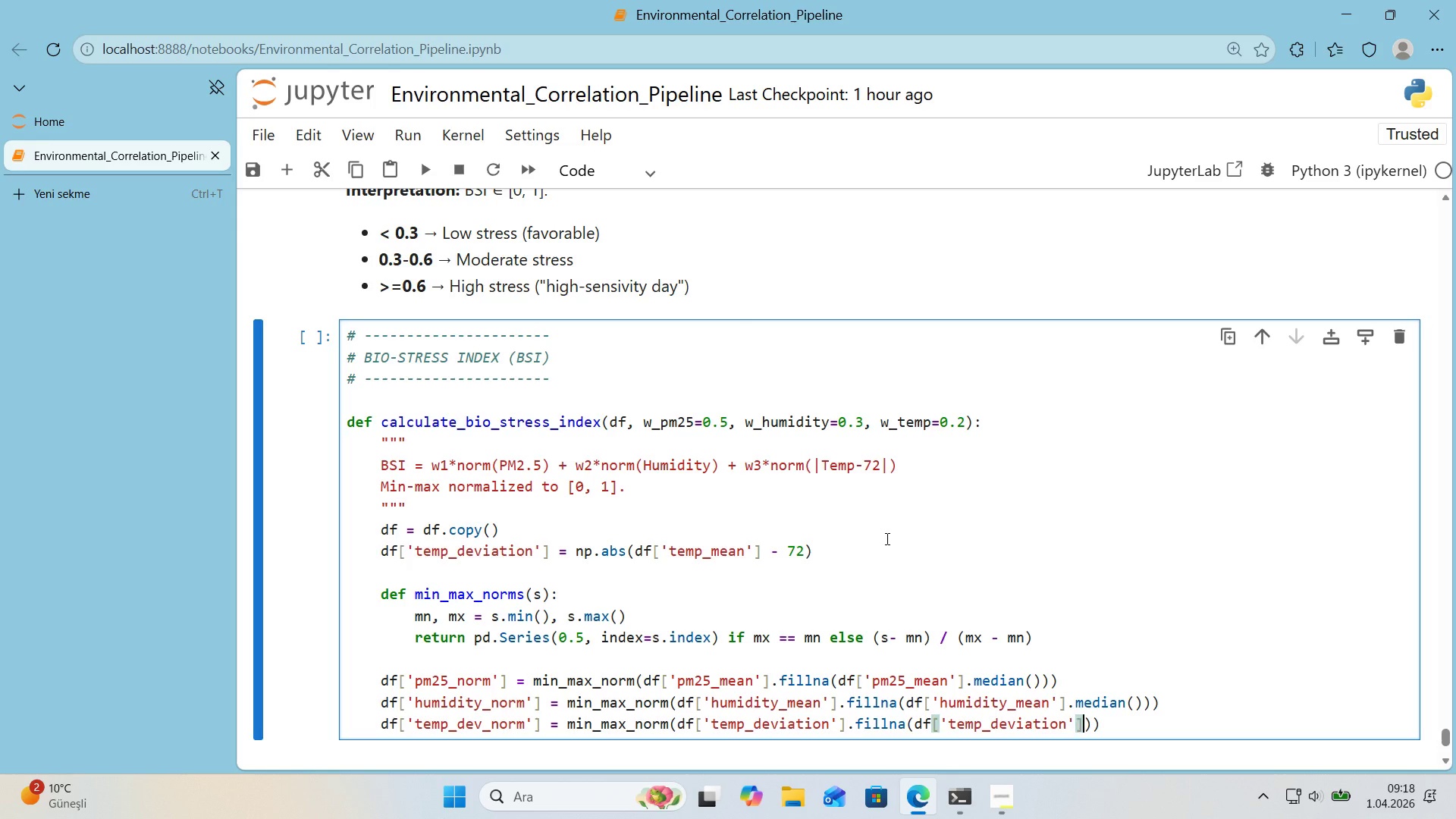 
key(ArrowRight)
 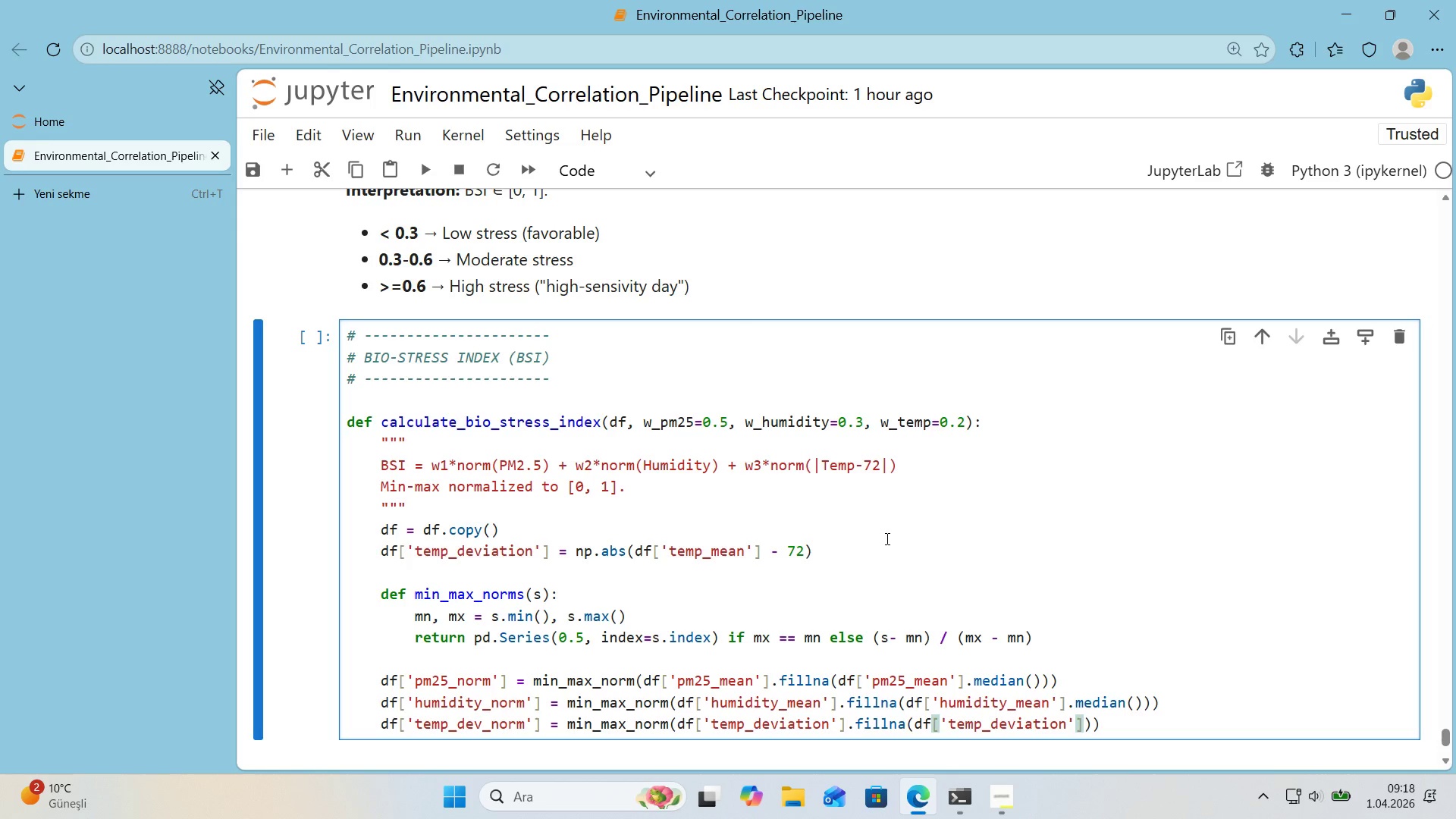 
type(.med'an*()
 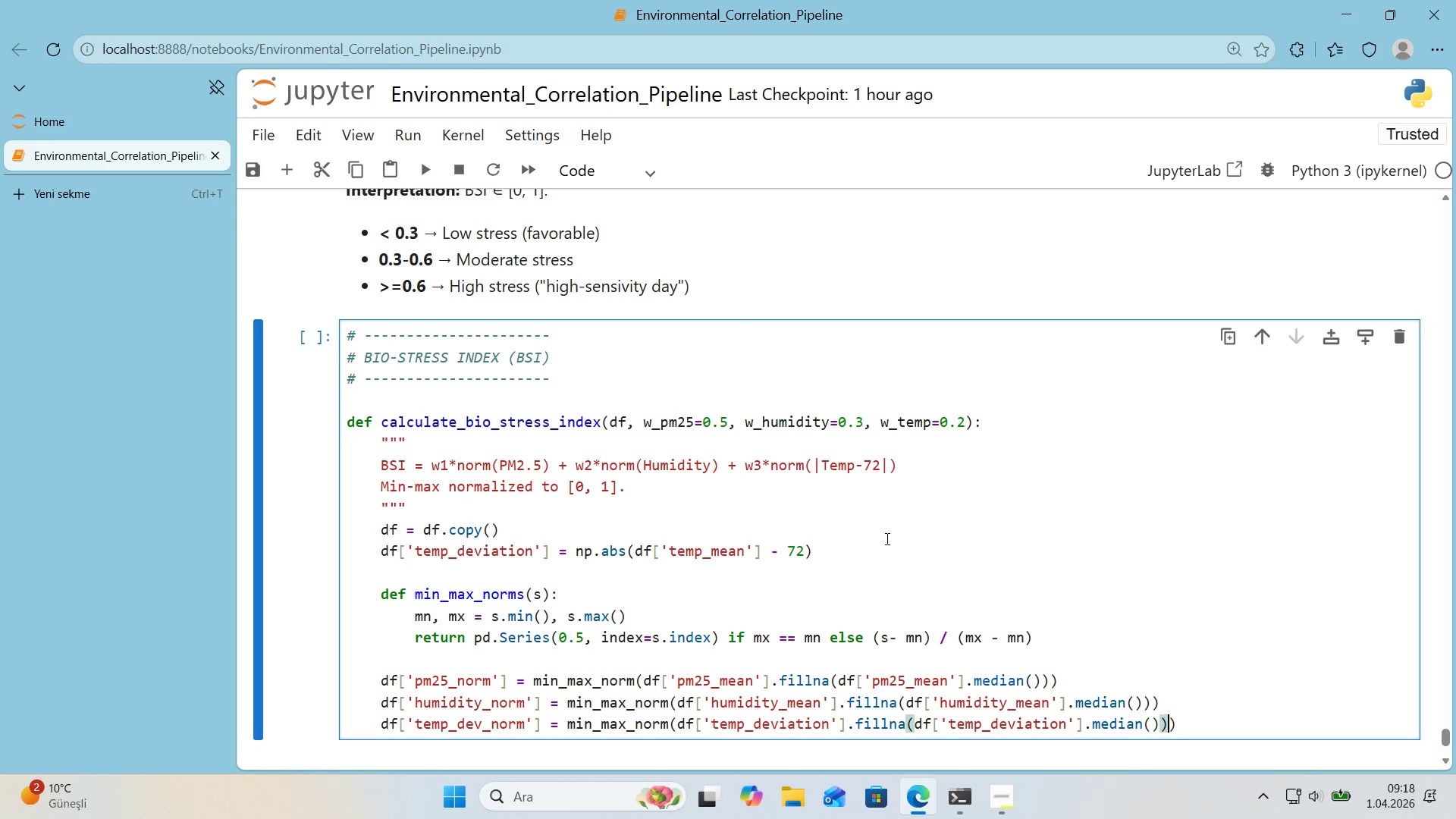 
 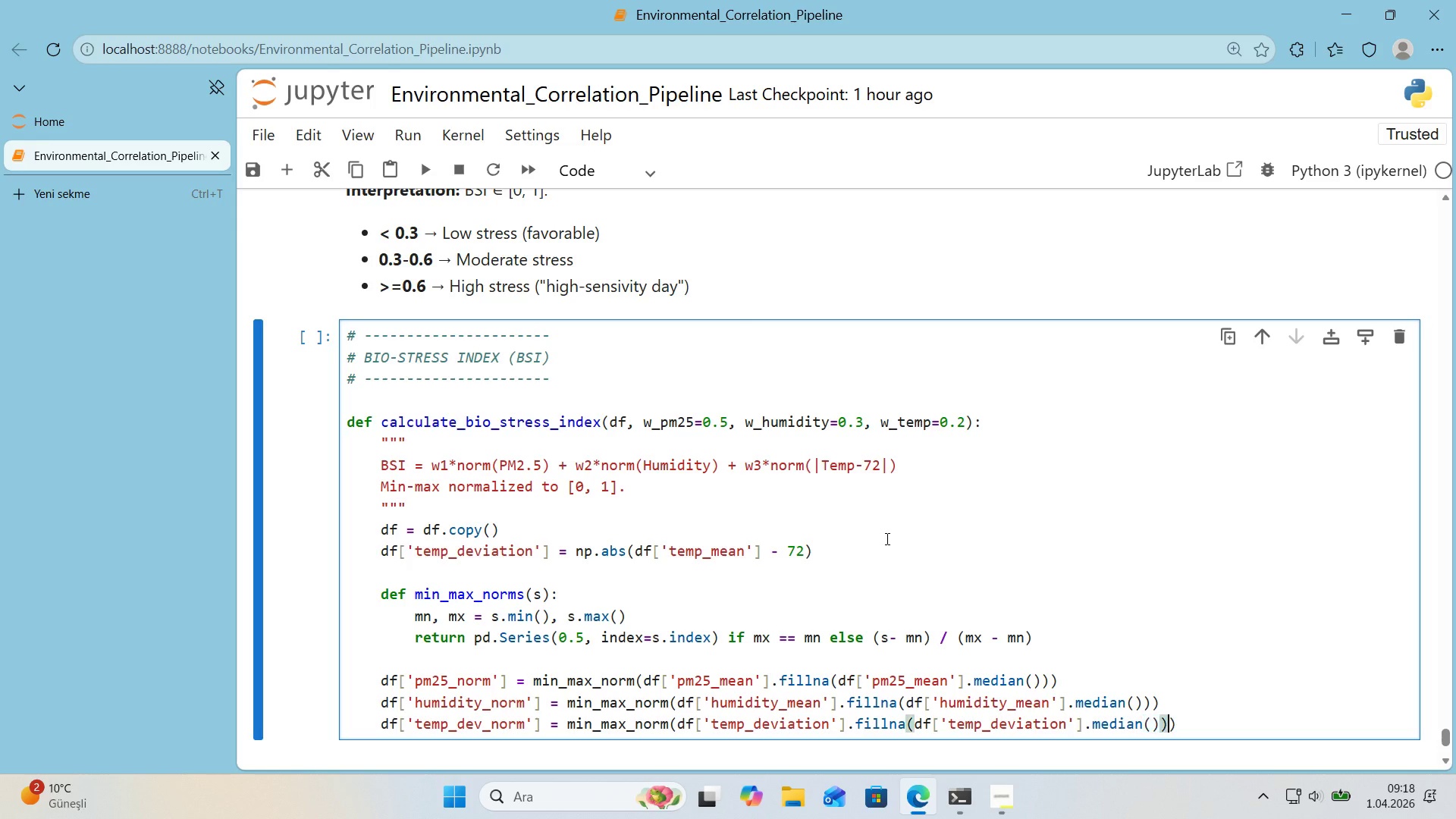 
key(ArrowRight)
 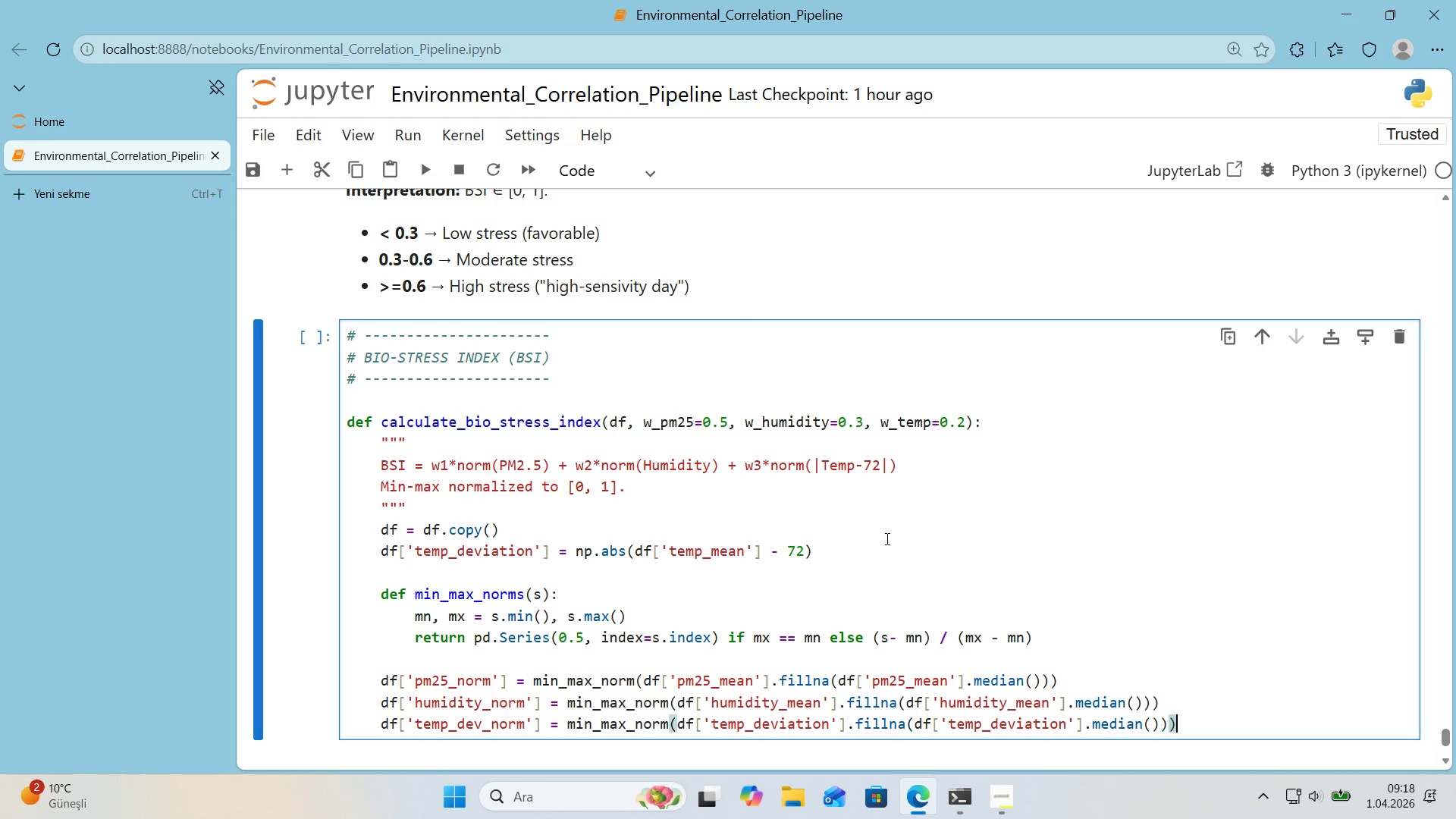 
key(ArrowRight)
 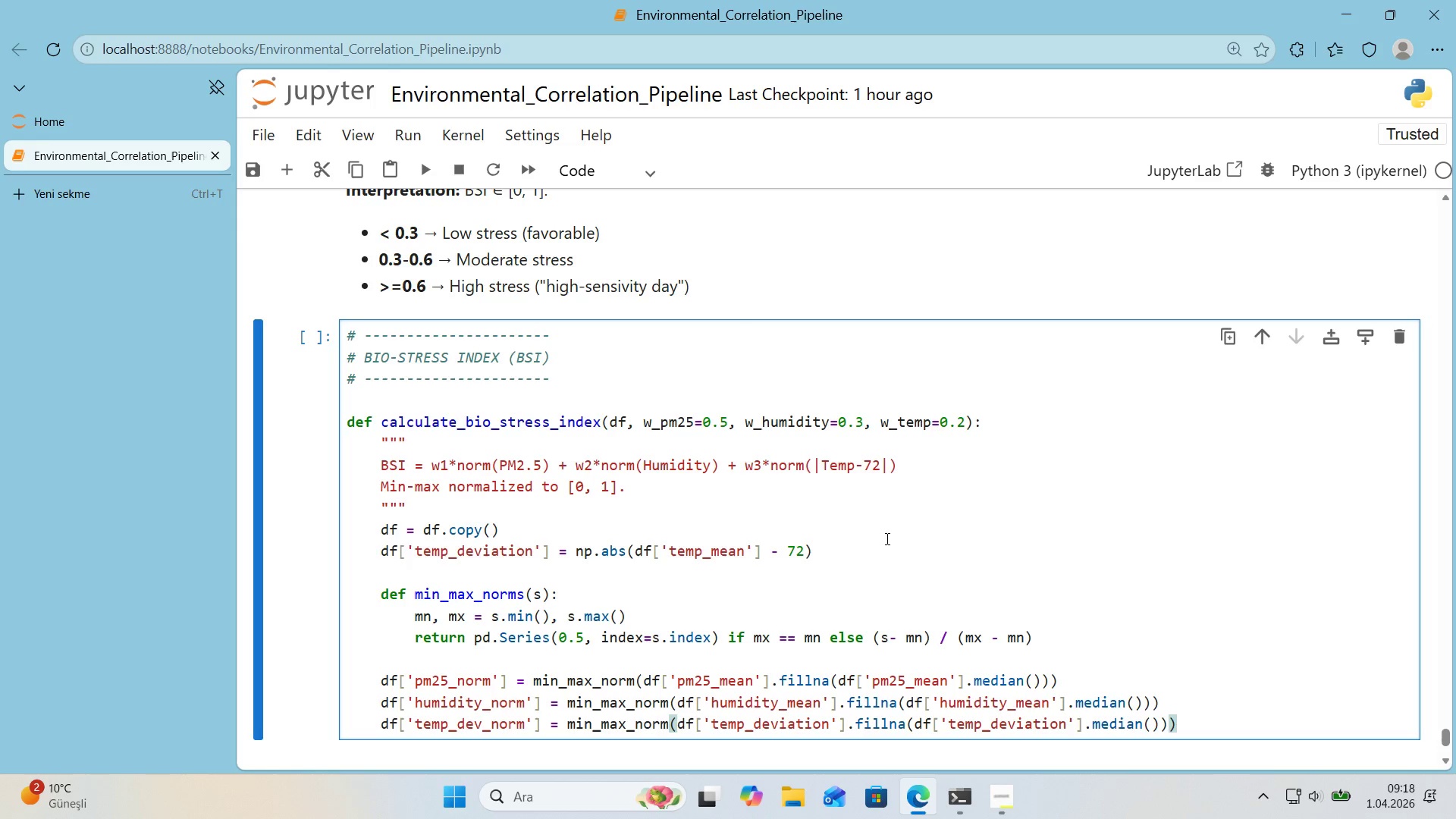 
key(Enter)
 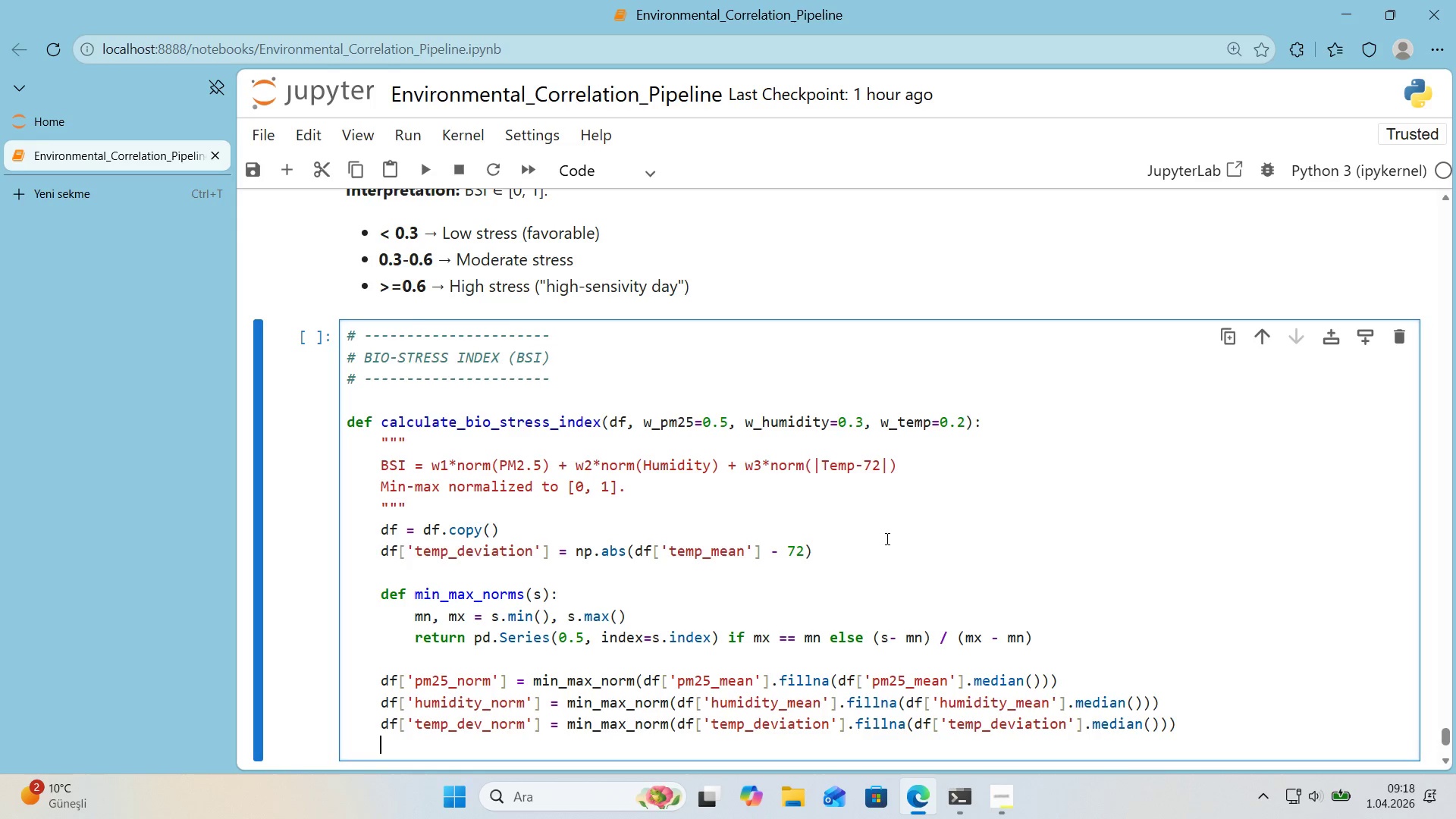 
key(Enter)
 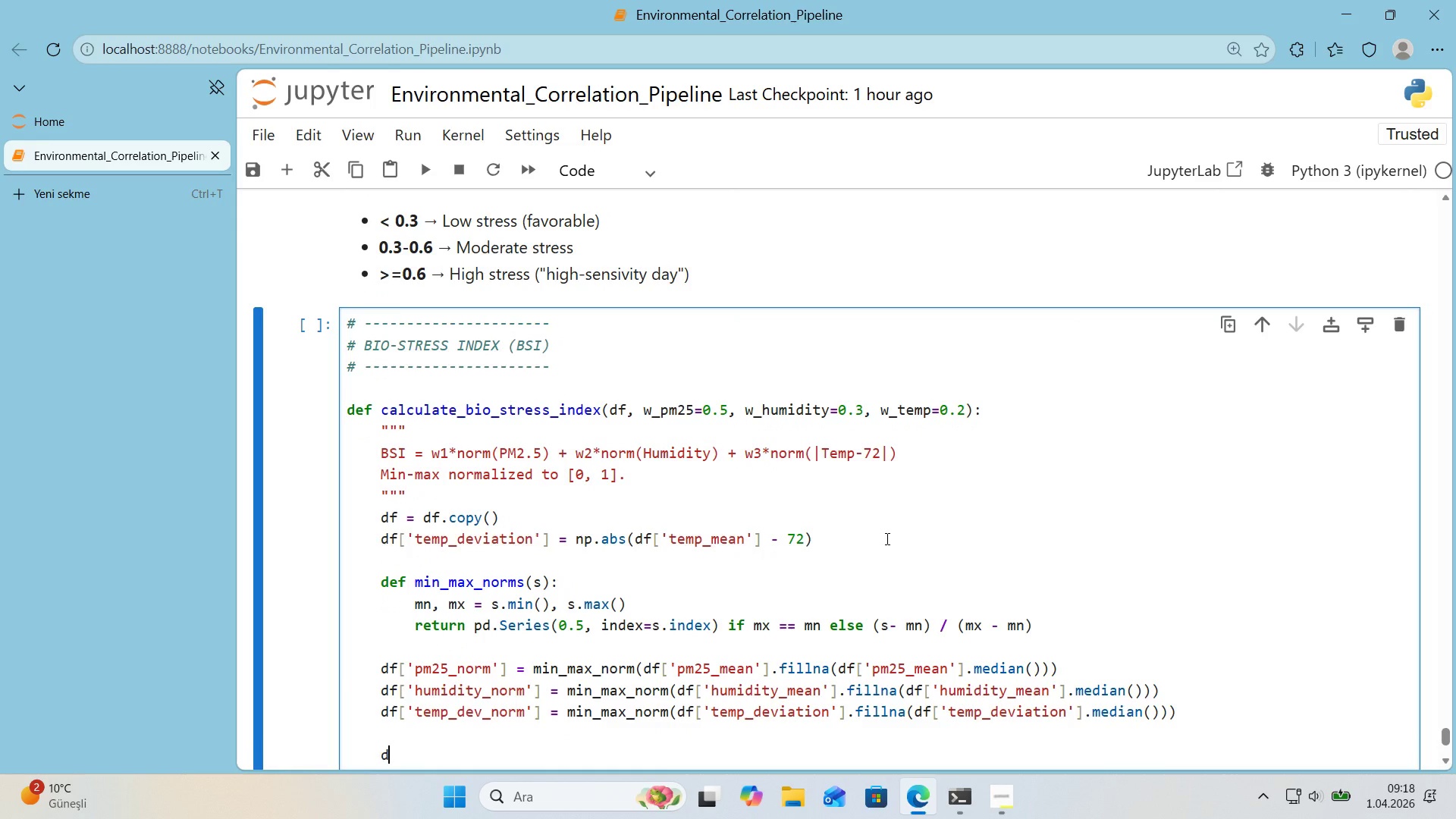 
type(df)
 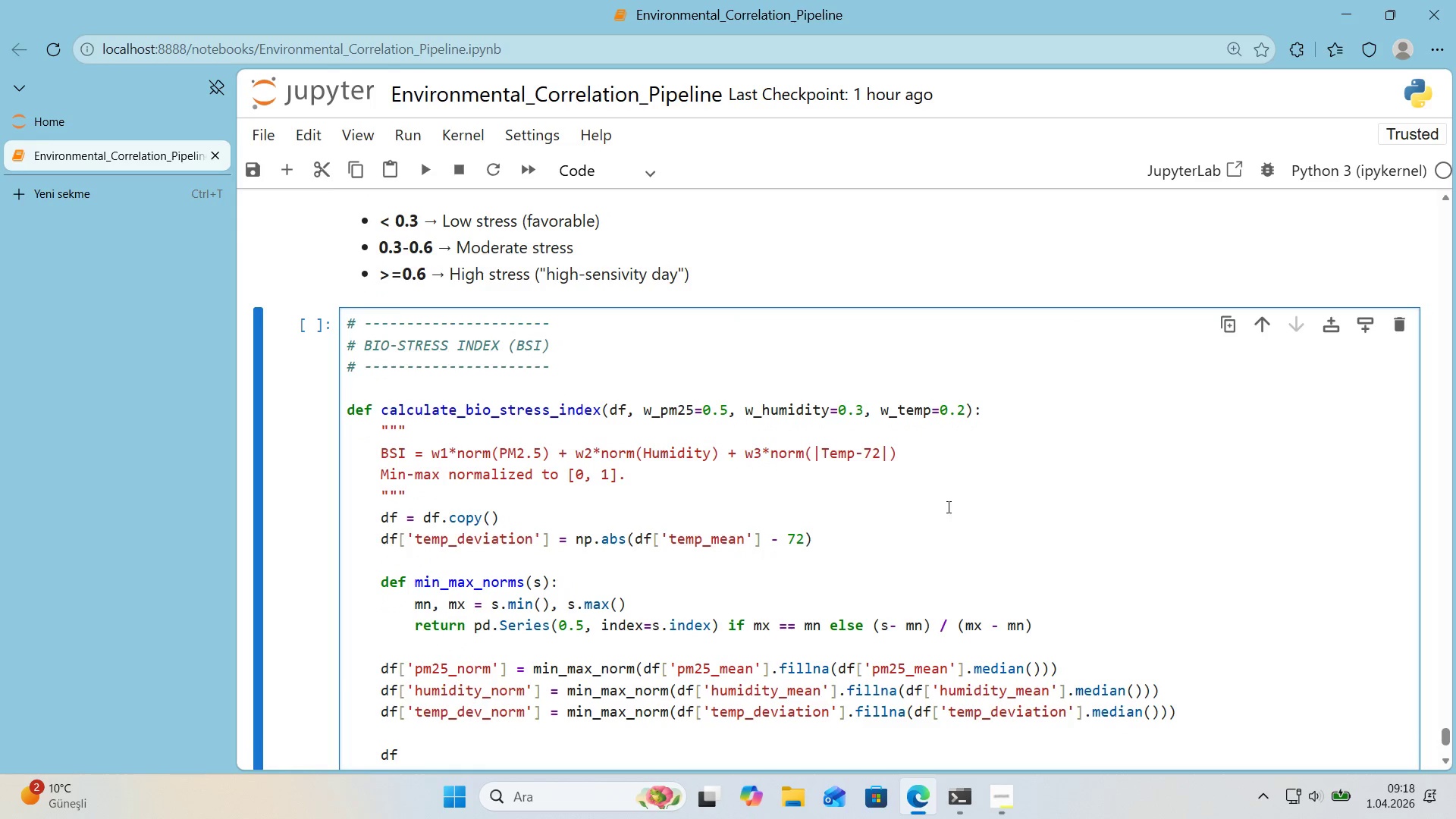 
scroll: coordinate [1026, 525], scroll_direction: down, amount: 1.0
 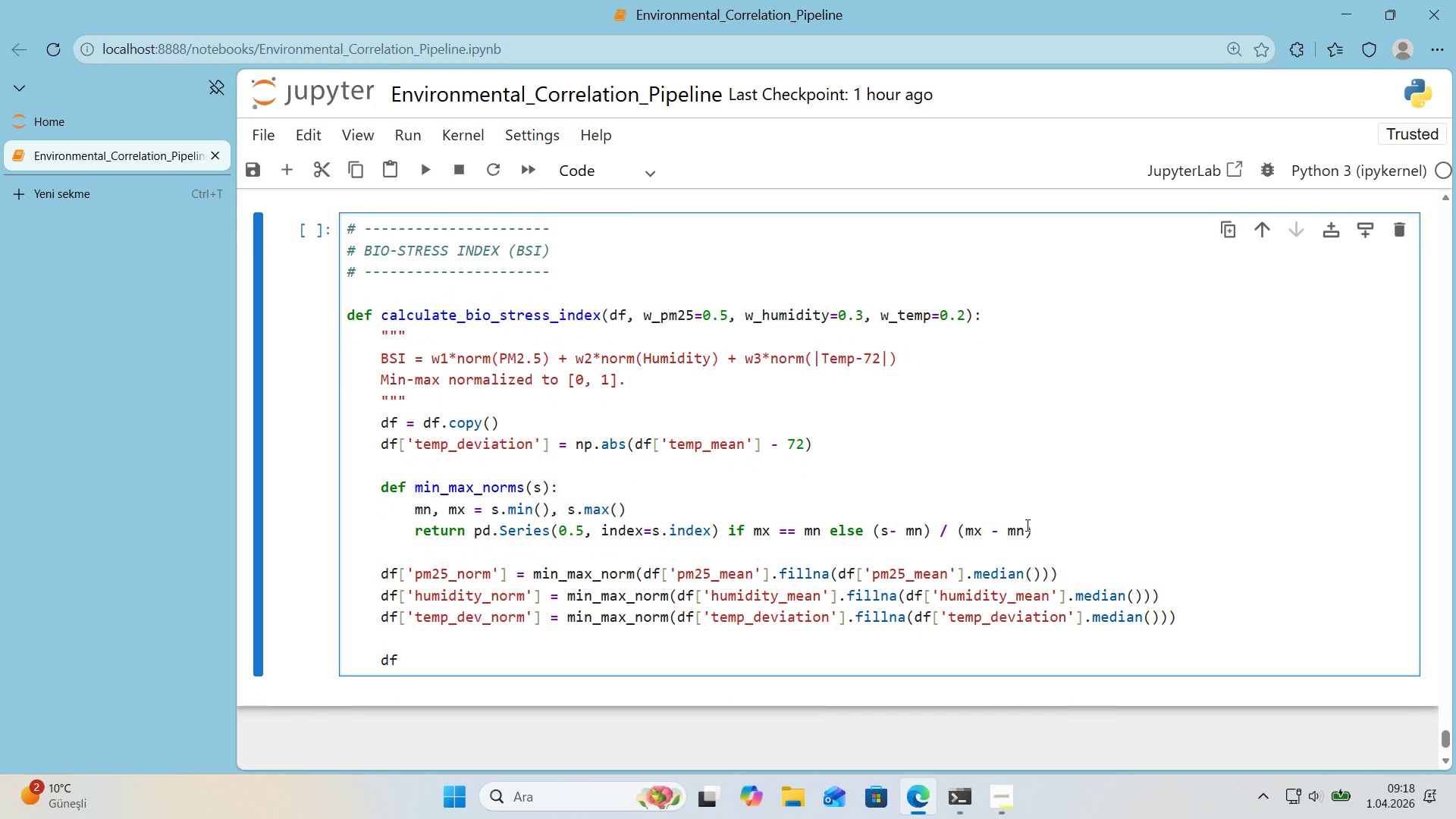 
key(Alt+Control+8)
 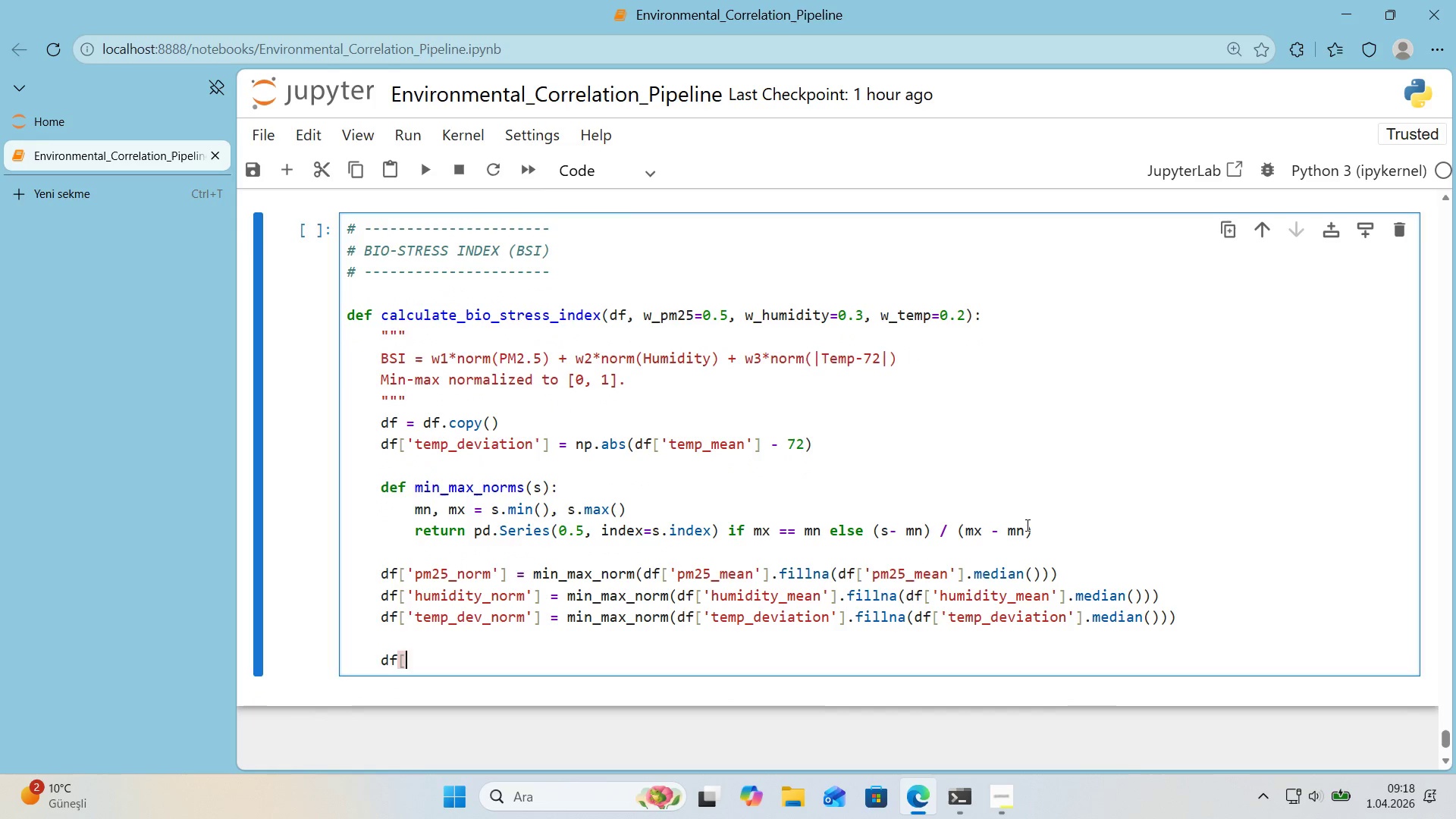 
key(Alt+Control+9)
 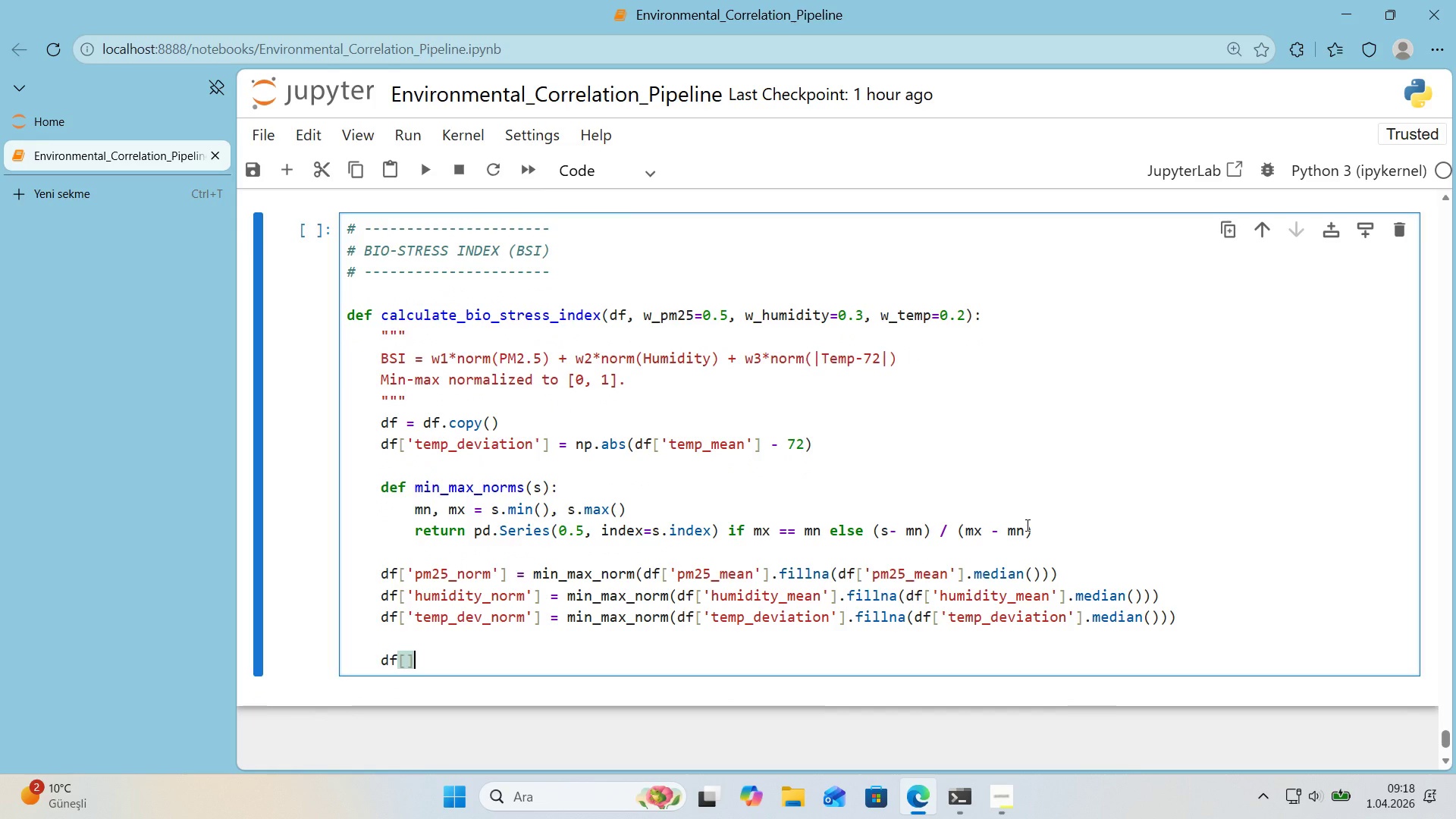 
key(ArrowLeft)
 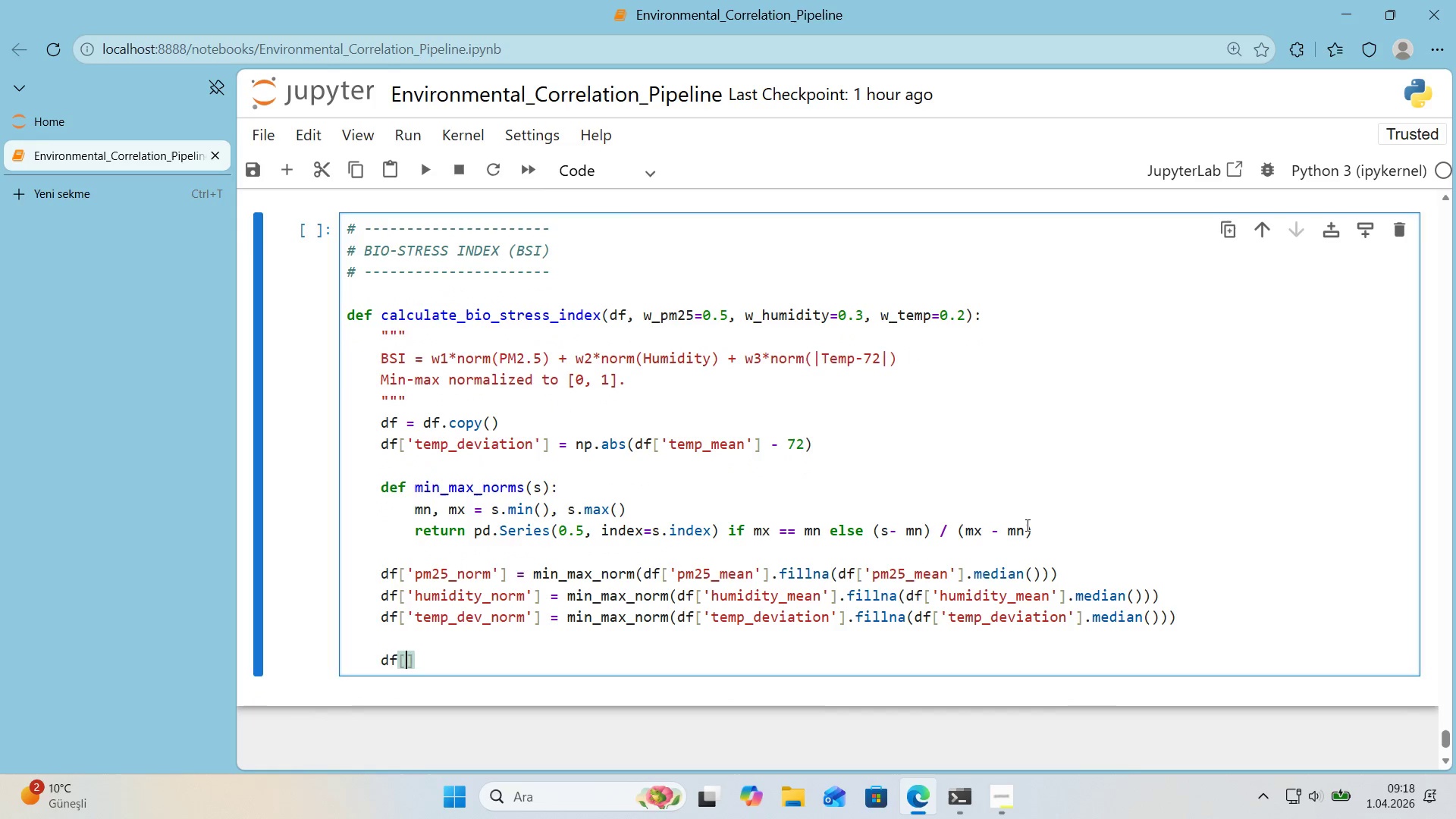 
type(@@)
 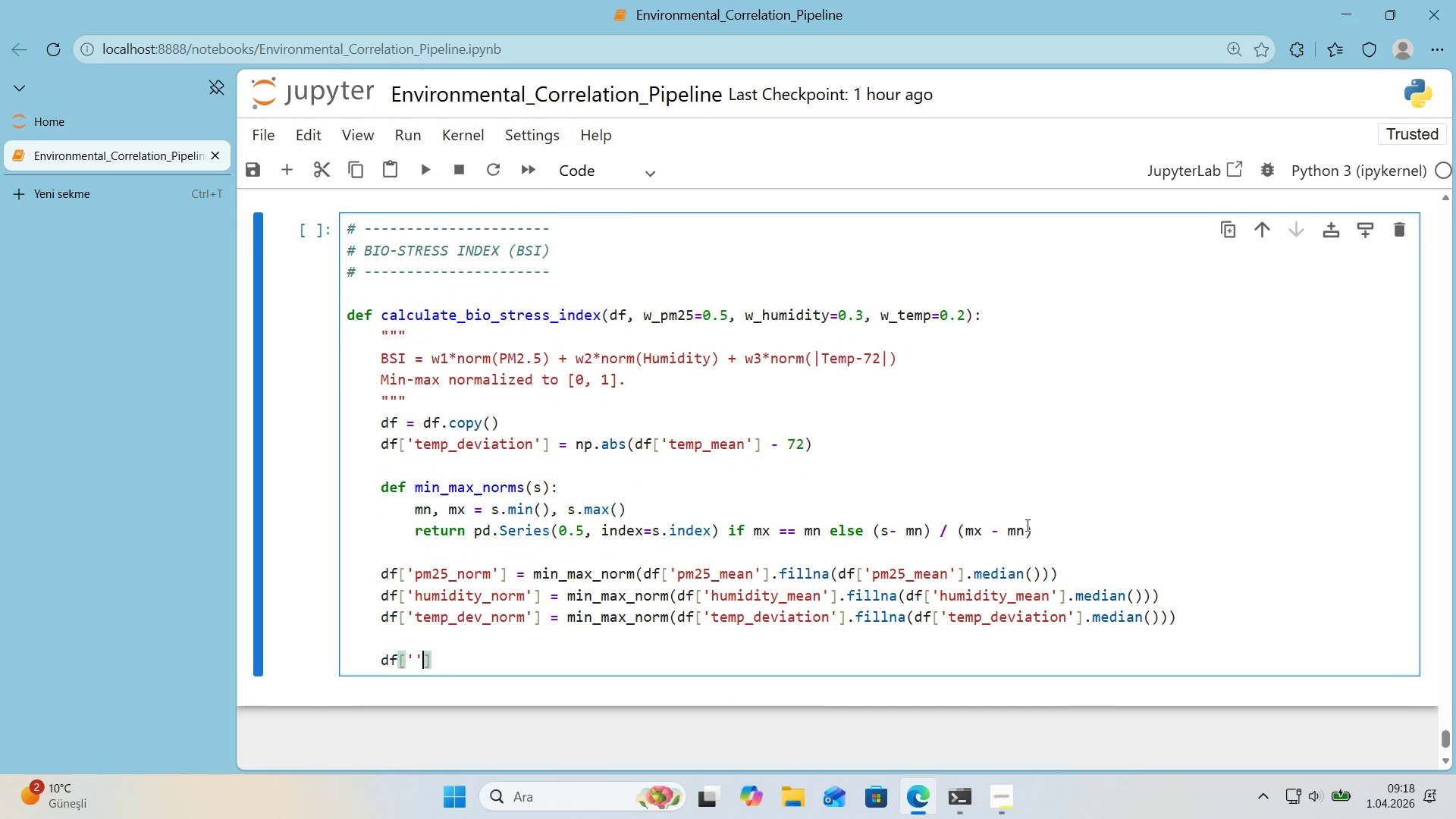 
key(ArrowLeft)
 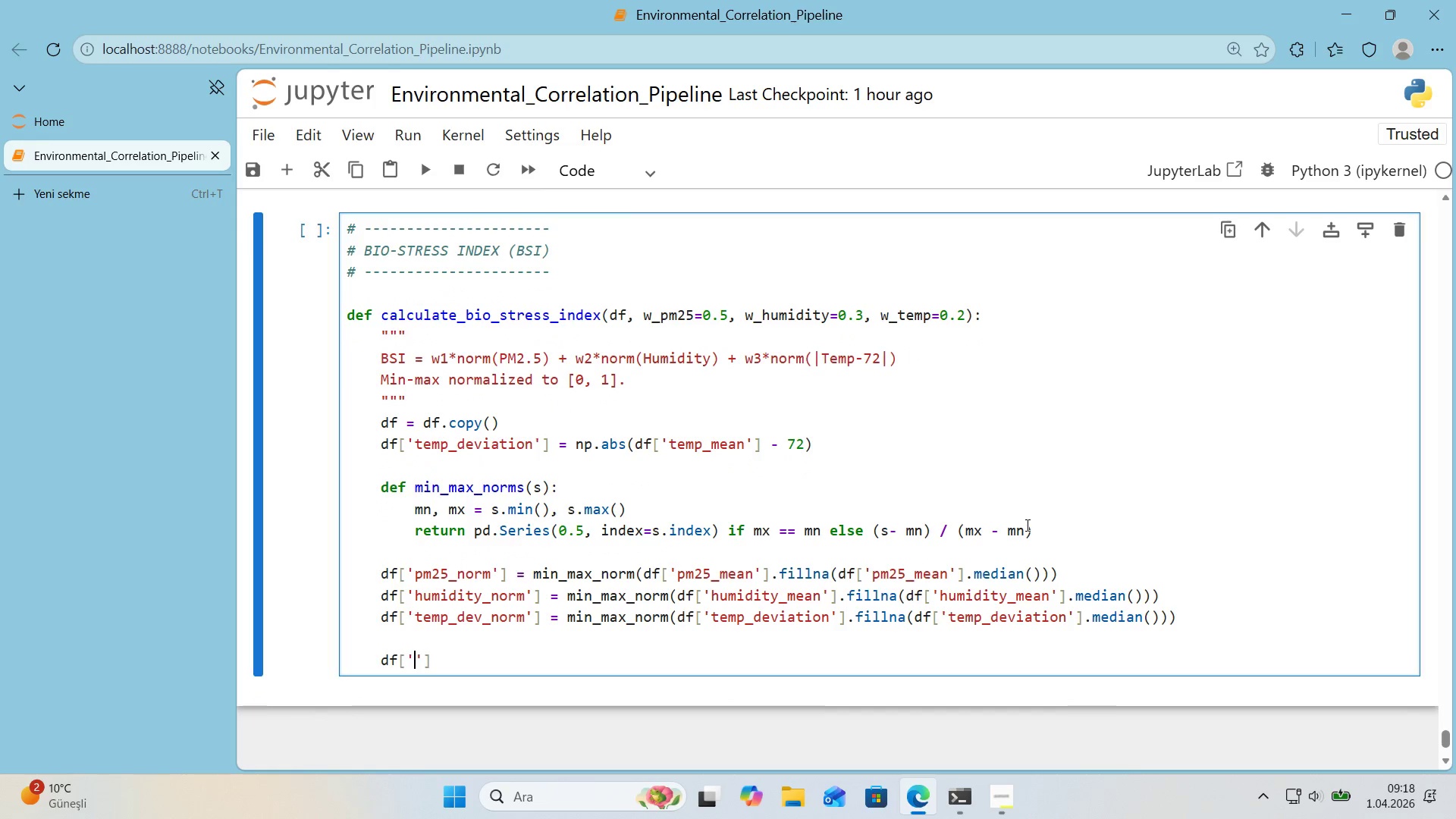 
type(b'o_stress_'ndex)
 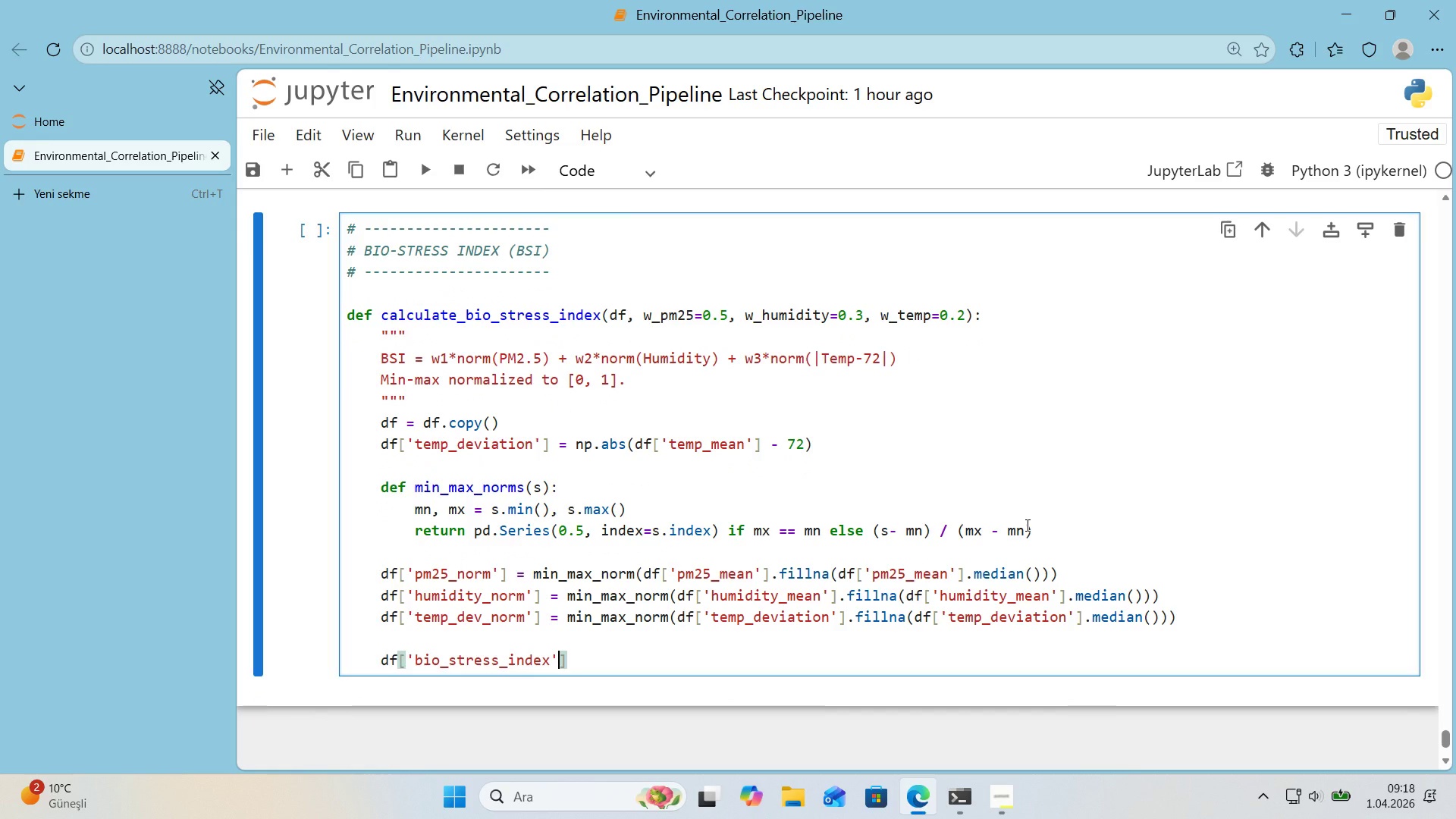 
 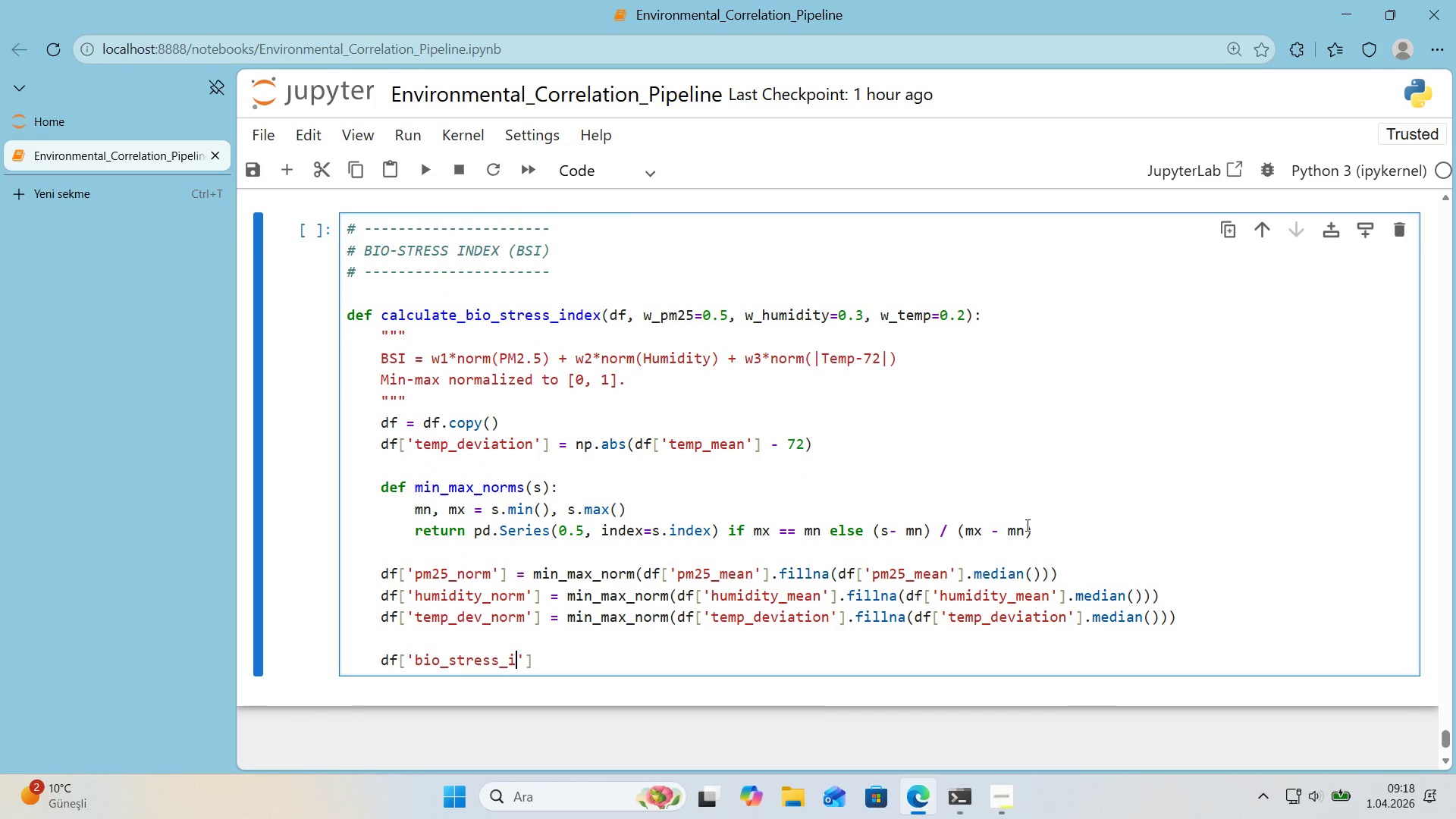 
key(ArrowRight)
 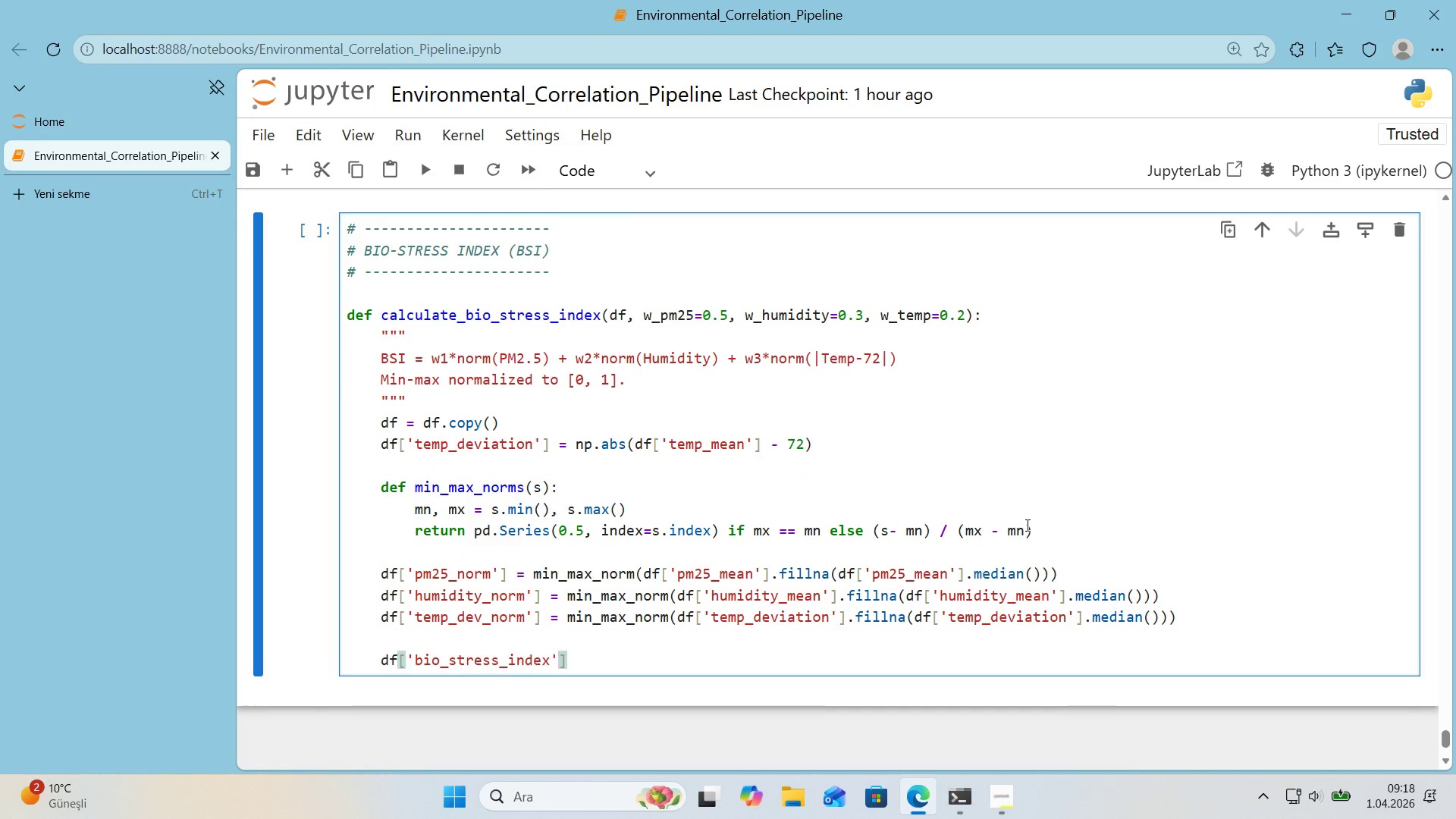 
key(ArrowRight)
 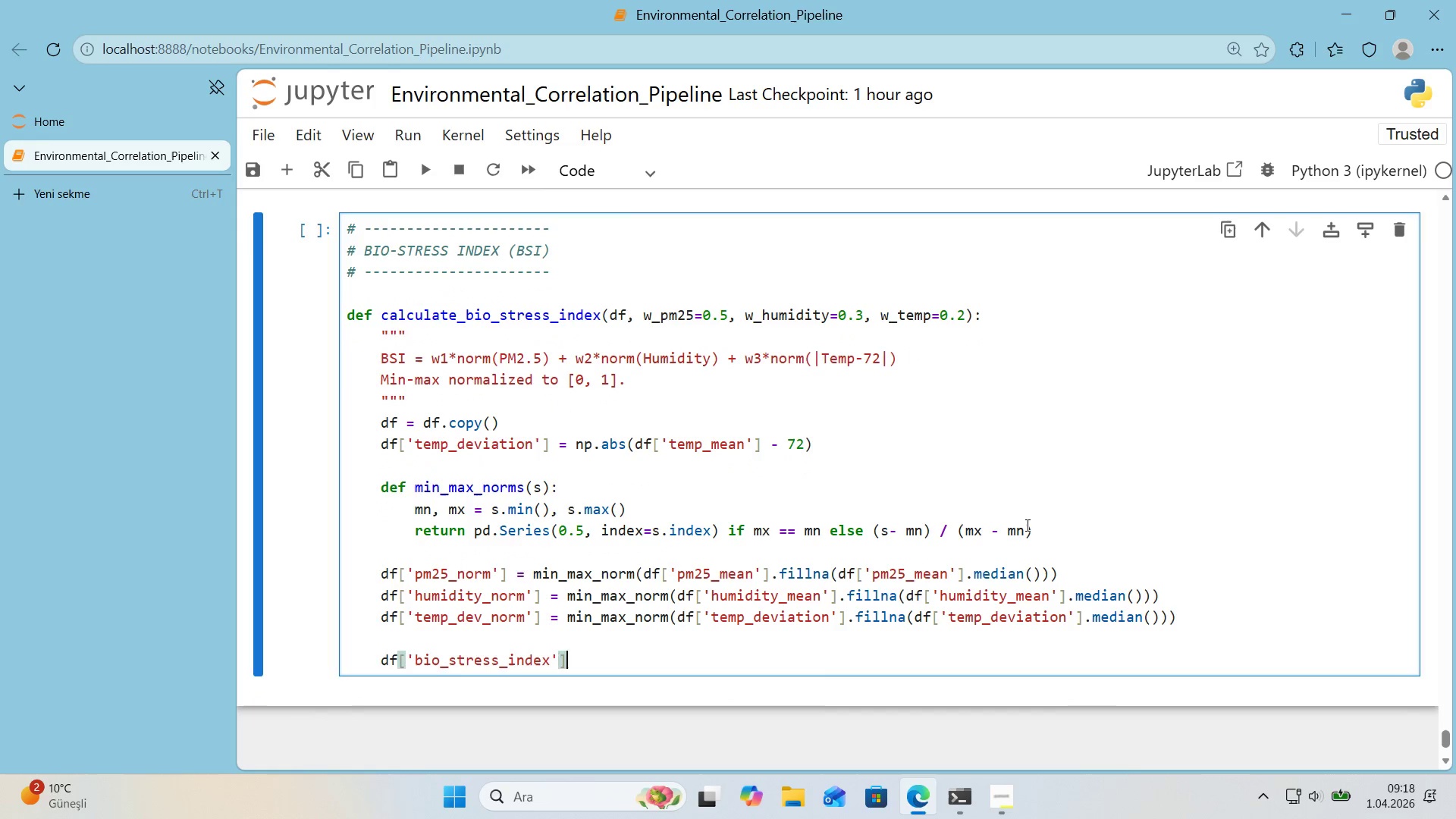 
type( ) *()
 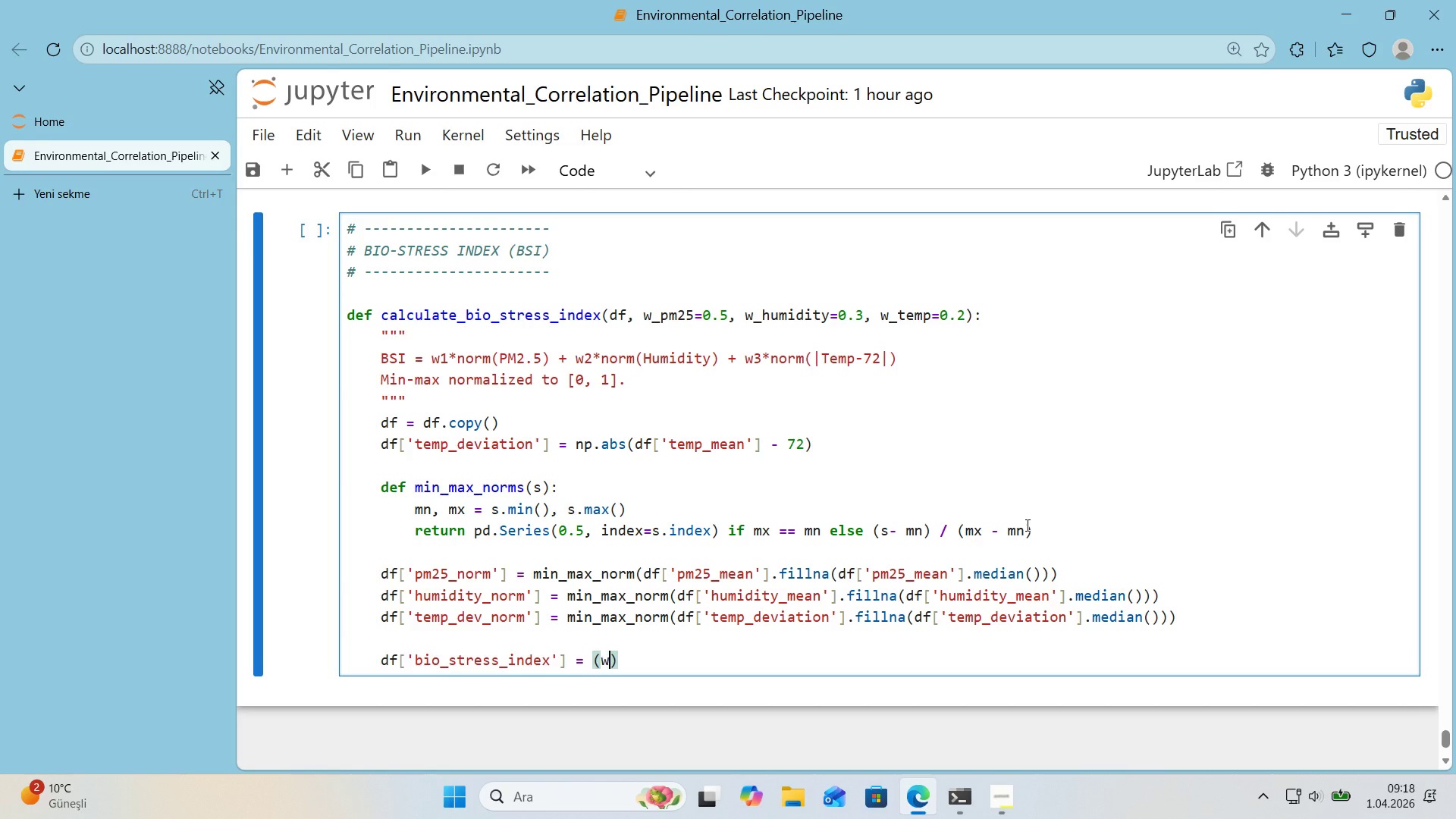 
 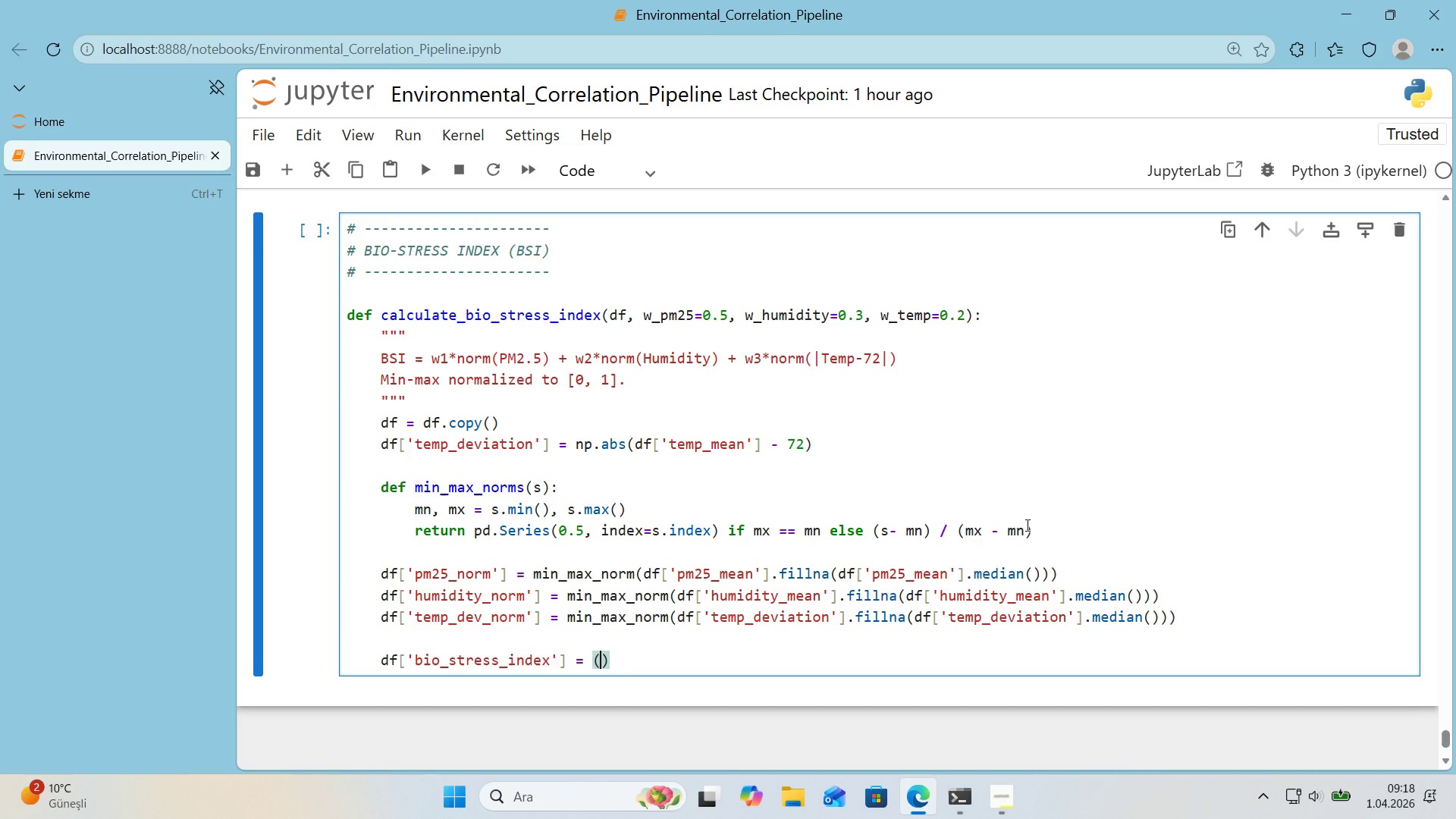 
key(ArrowLeft)
 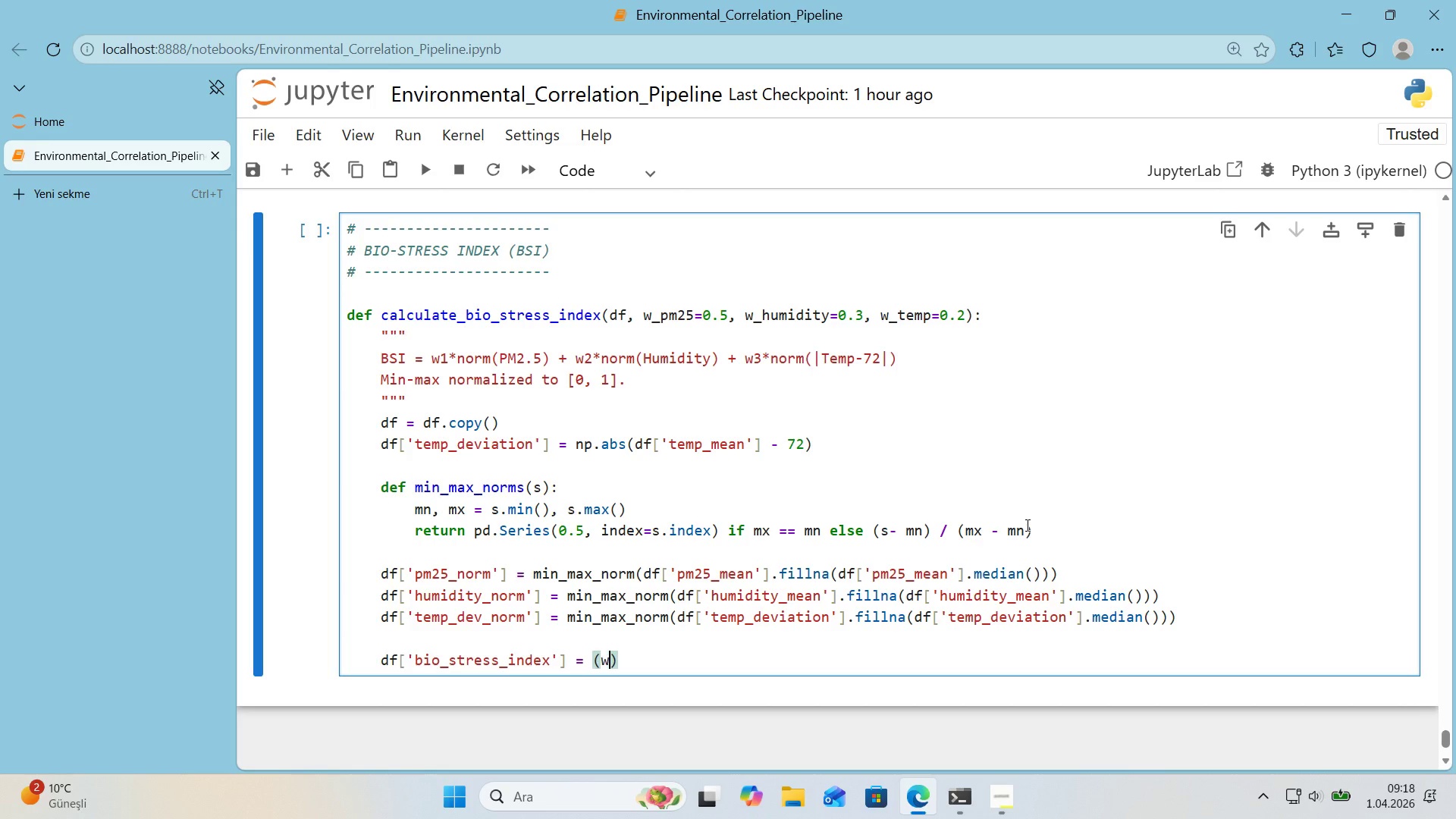 
type(w_2)
key(Backspace)
type(pm25 * df)
 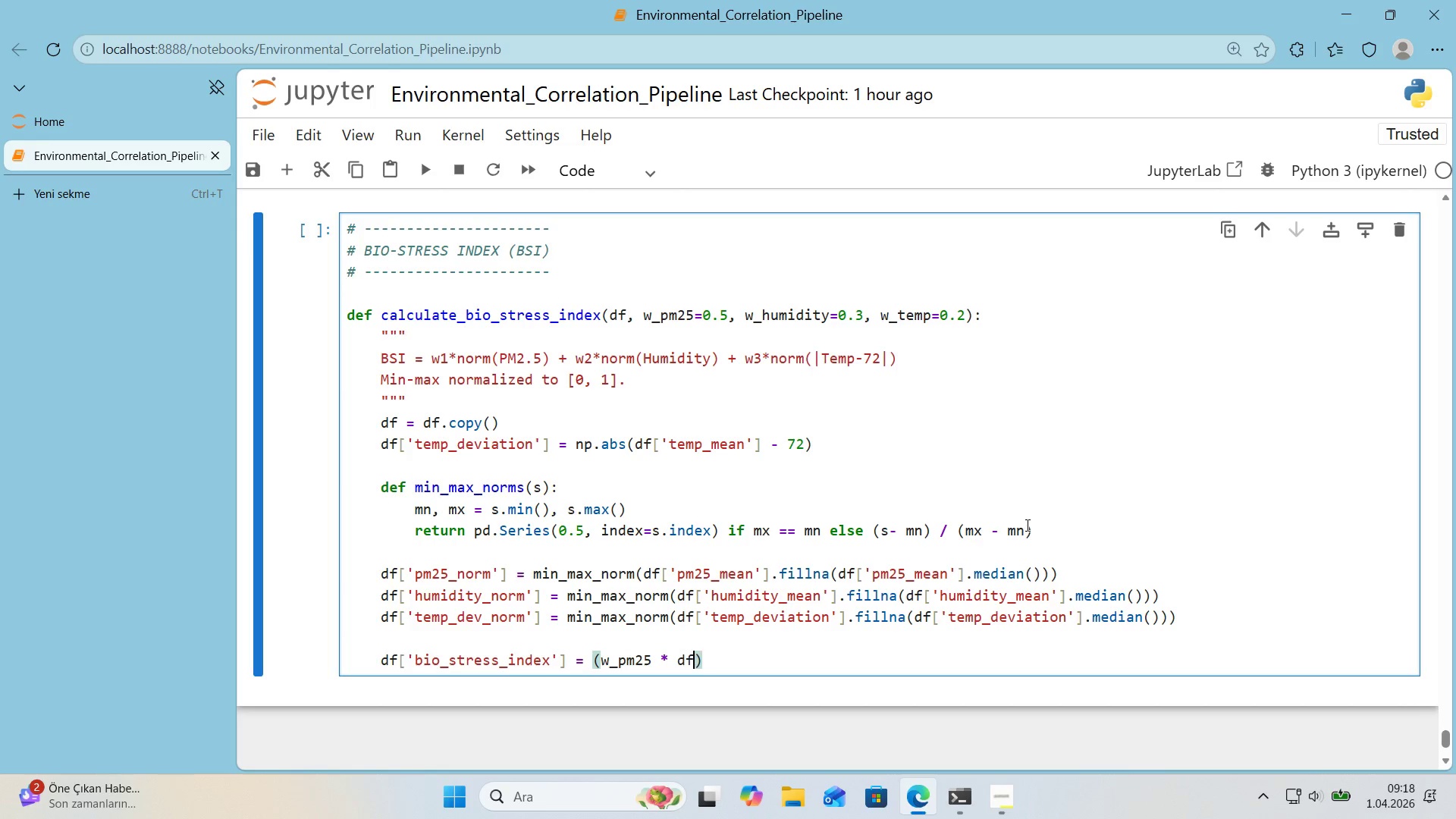 
key(Alt+Control+8)
 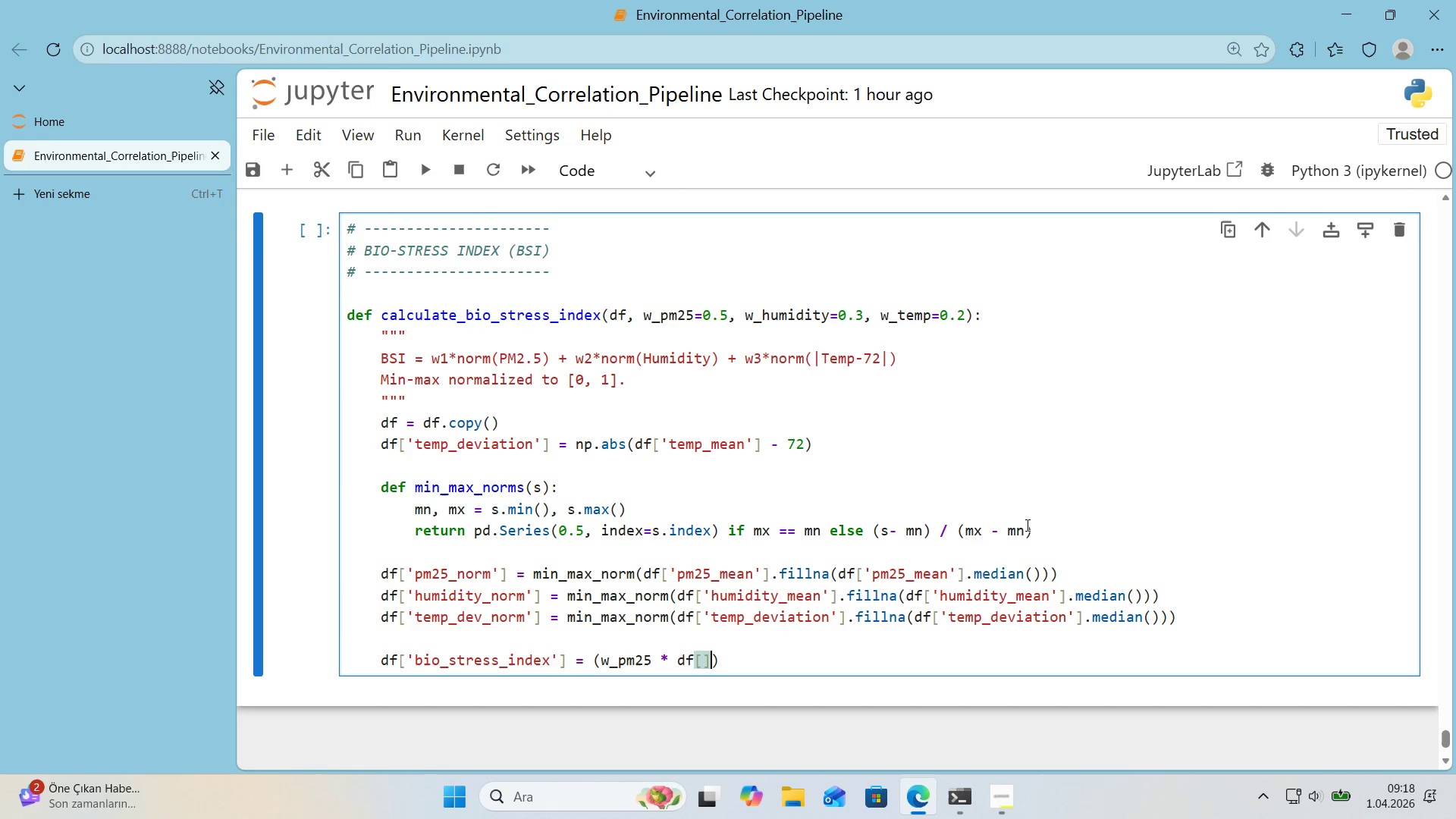 
key(Alt+Control+9)
 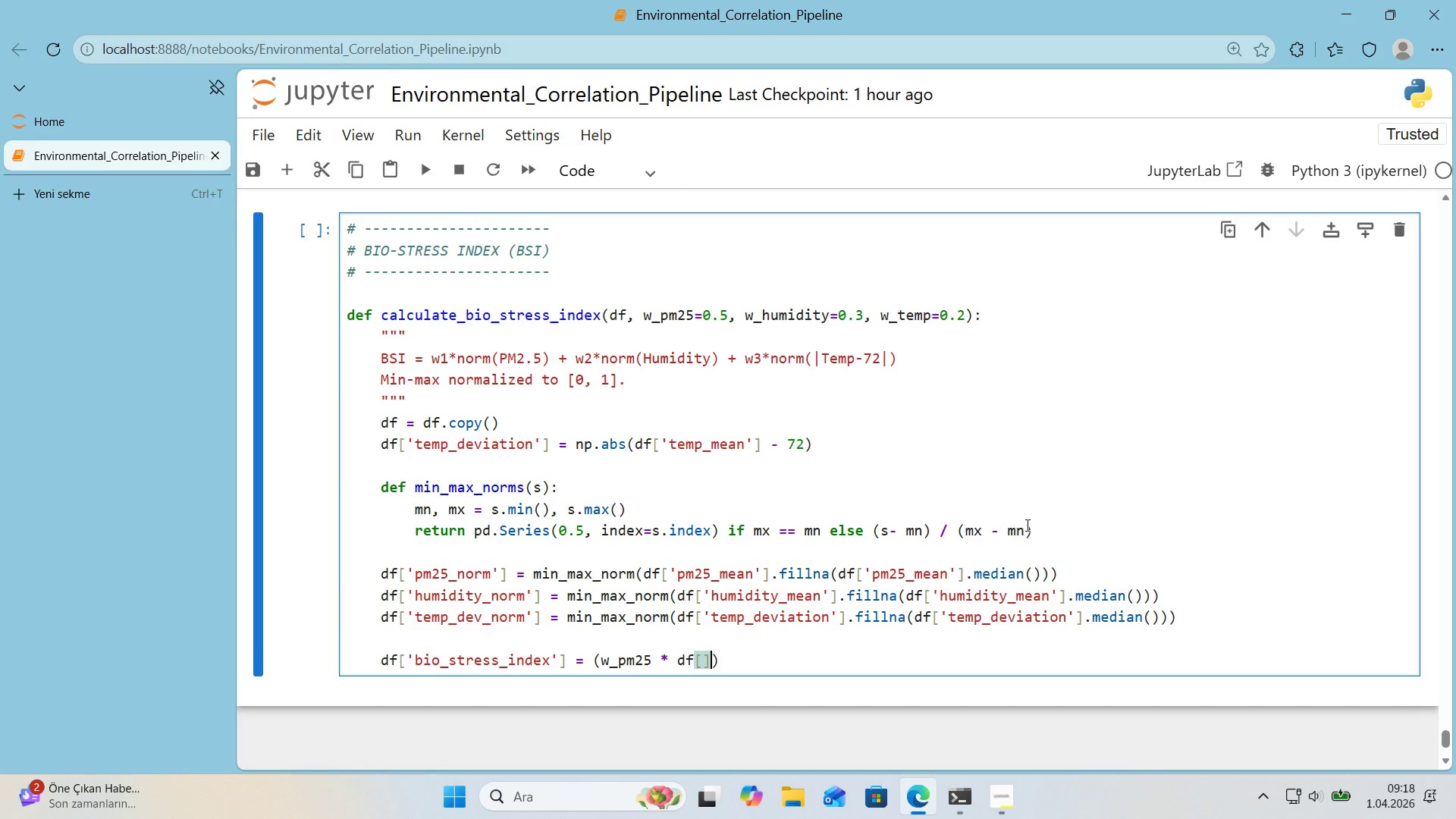 
key(ArrowLeft)
 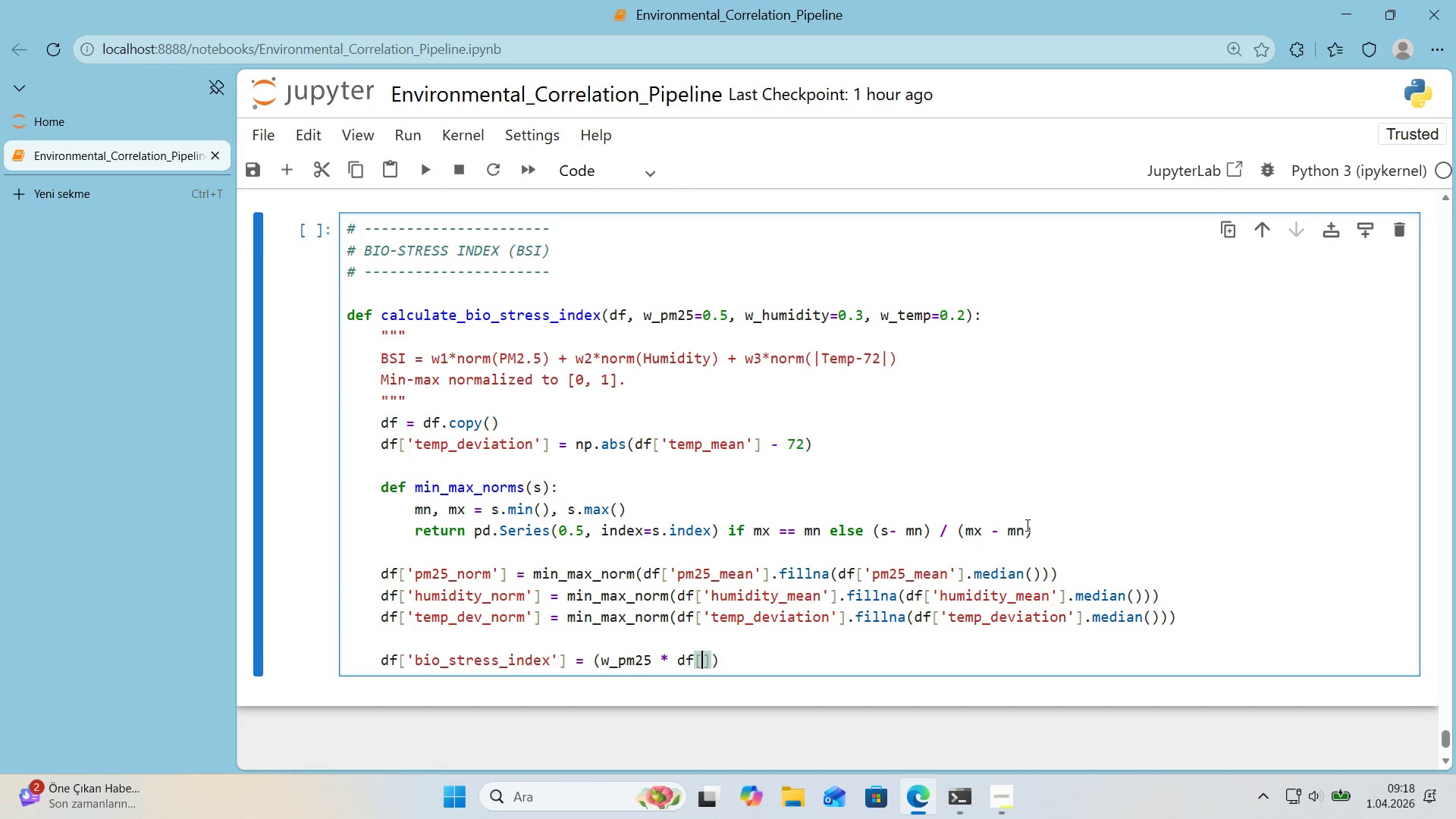 
type(@@)
 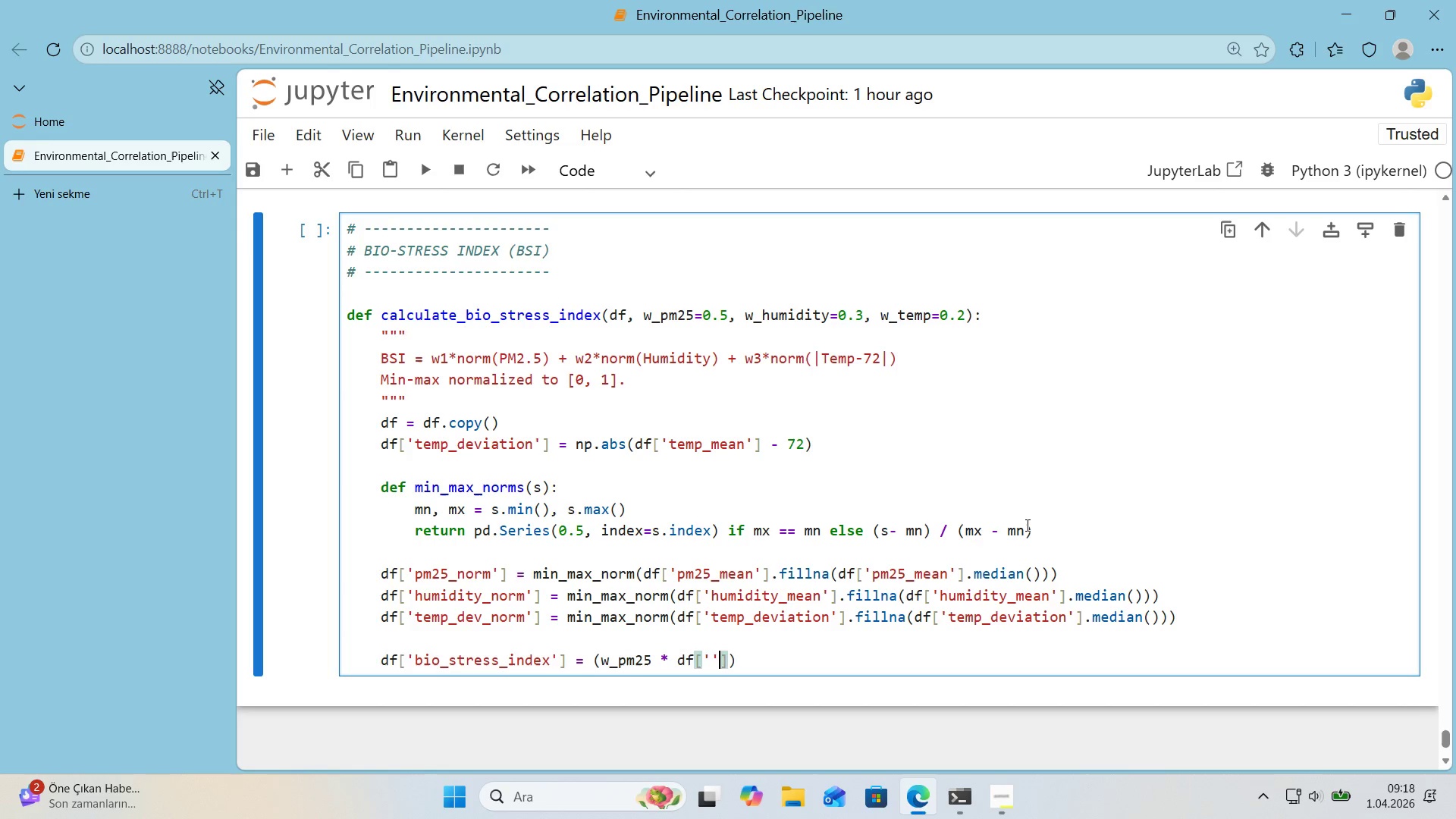 
key(ArrowLeft)
 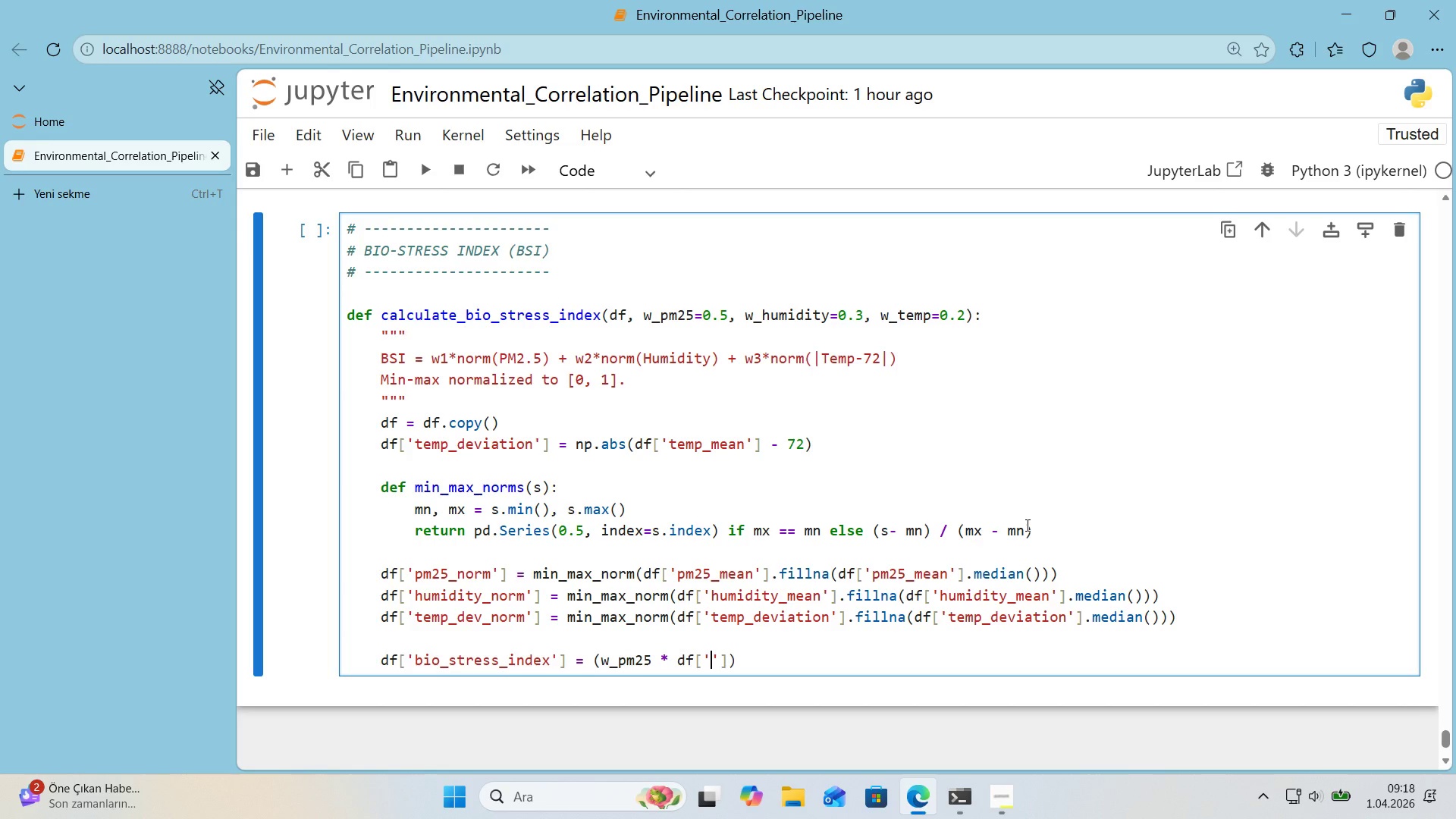 
type(pm25_norm)
 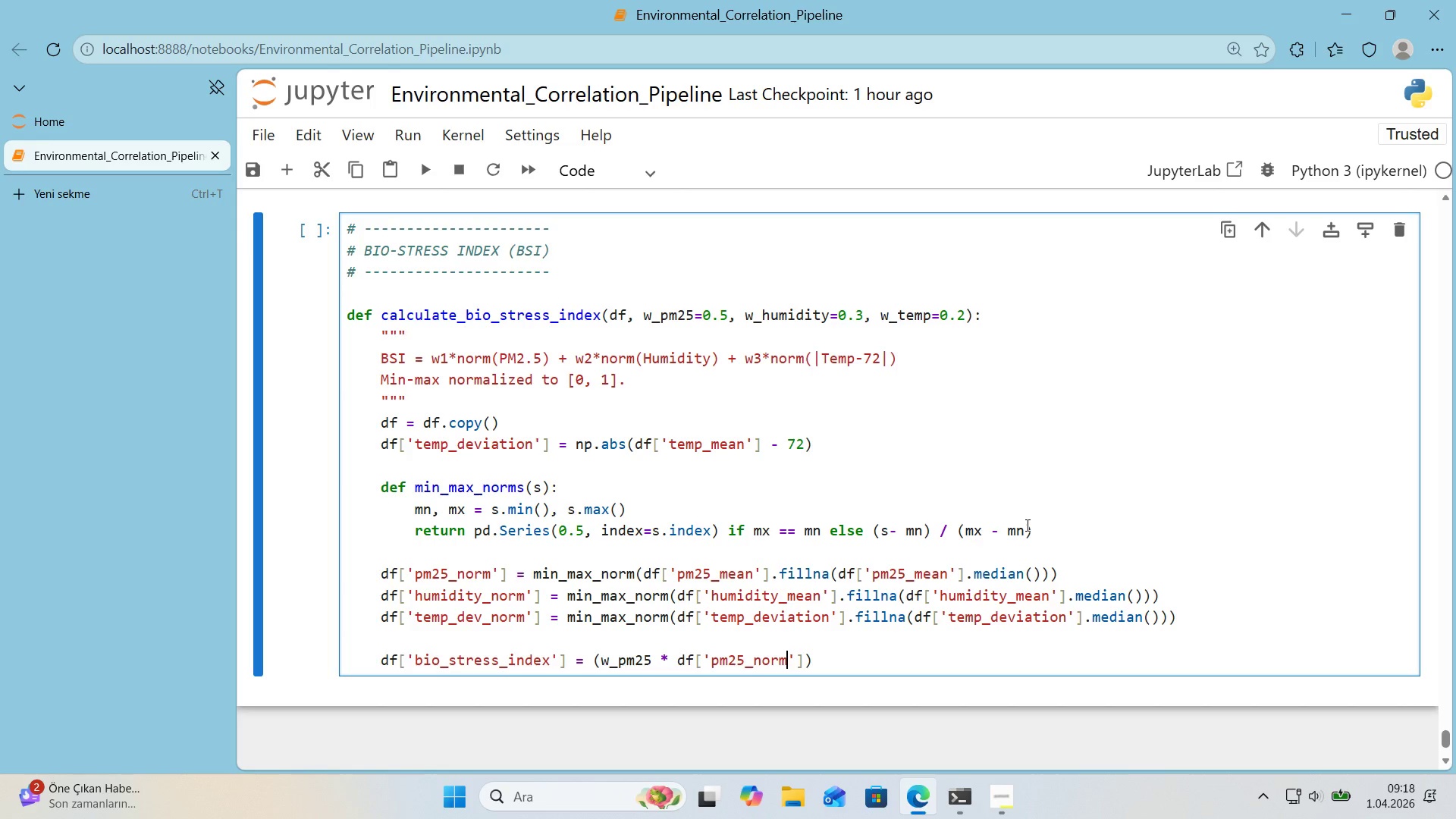 
key(ArrowRight)
 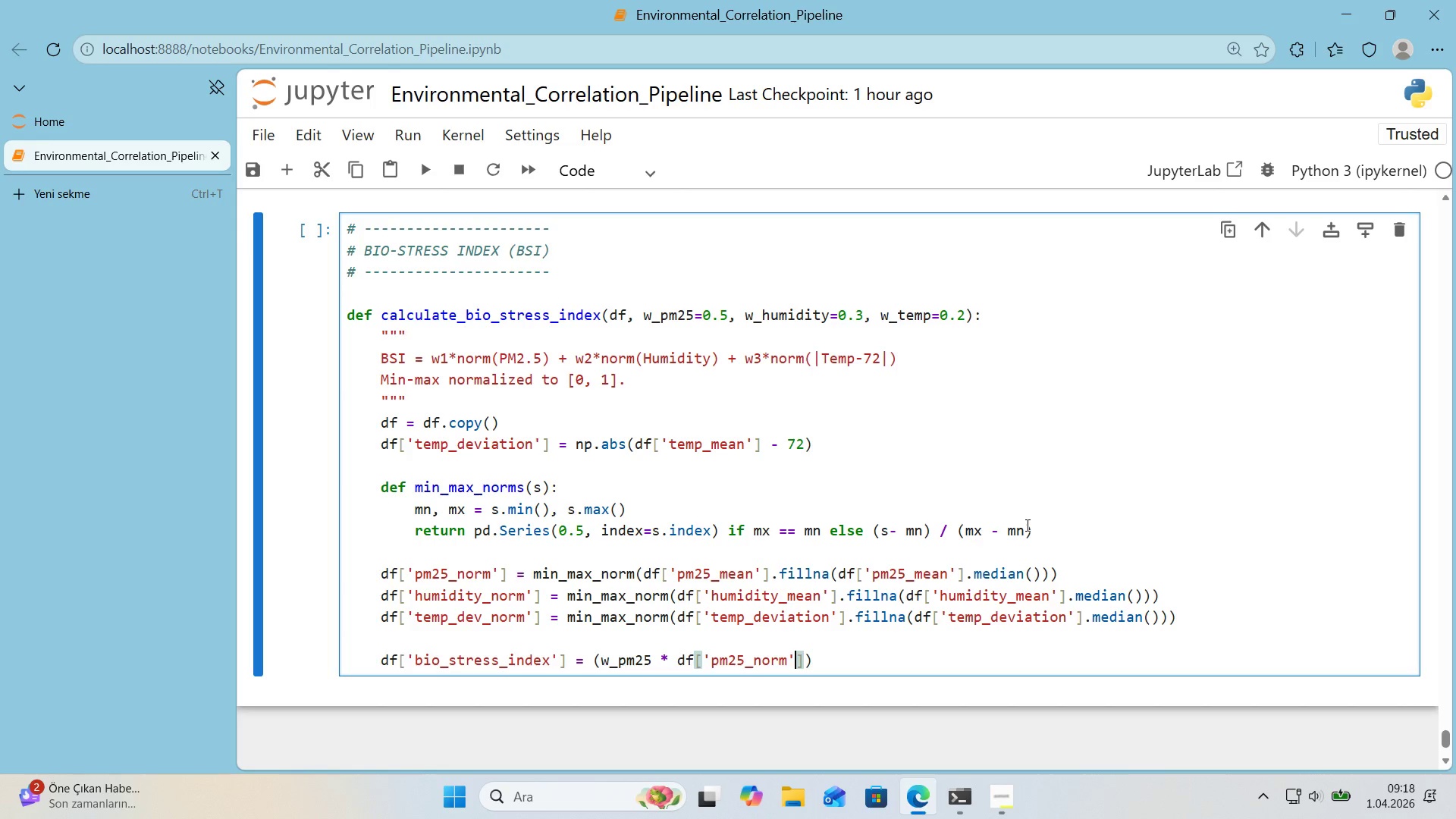 
key(ArrowRight)
 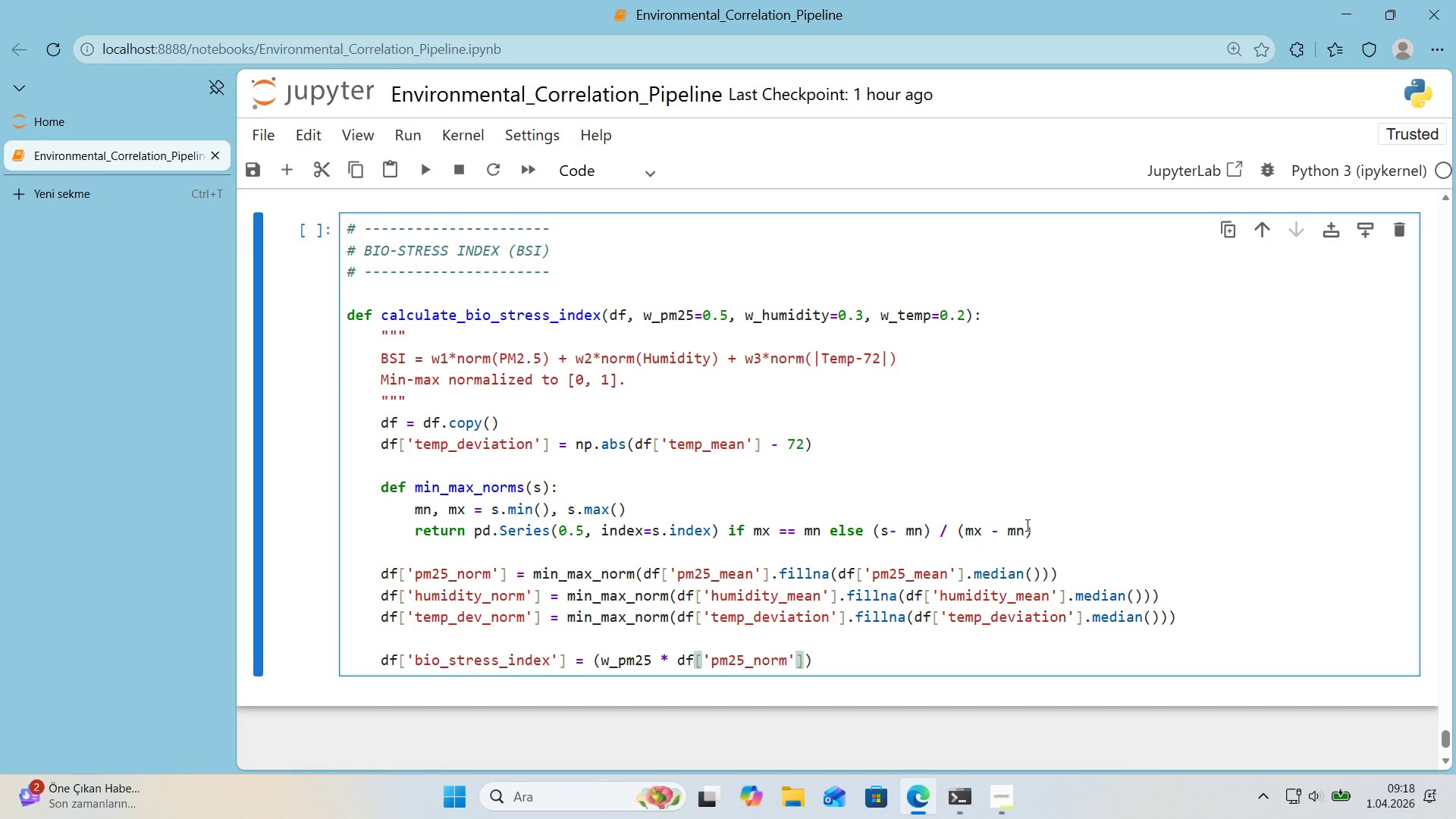 
type( + ww_hum'd'ty)
key(Backspace)
 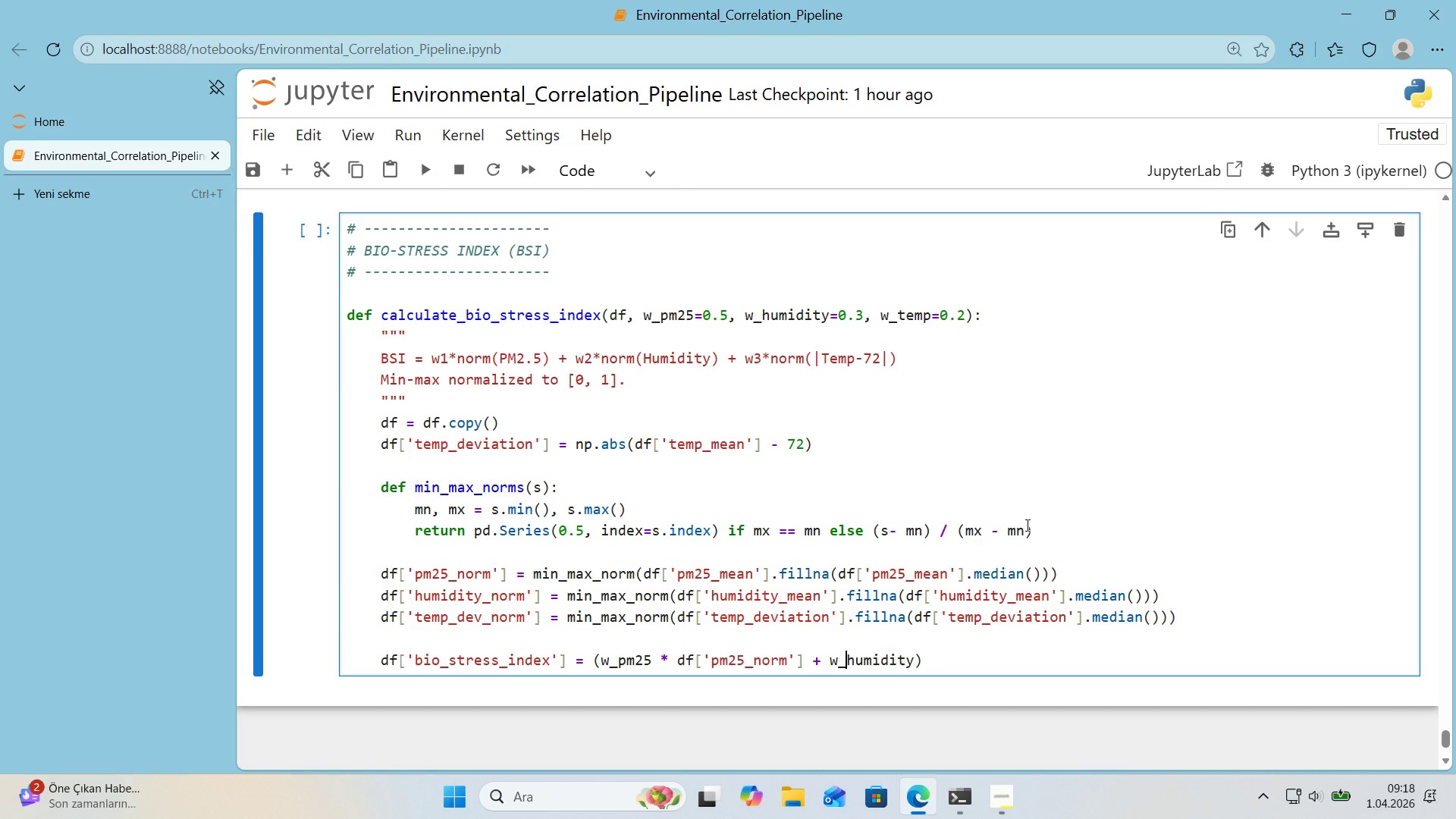 
hold_key(key=ArrowLeft, duration=0.73)
 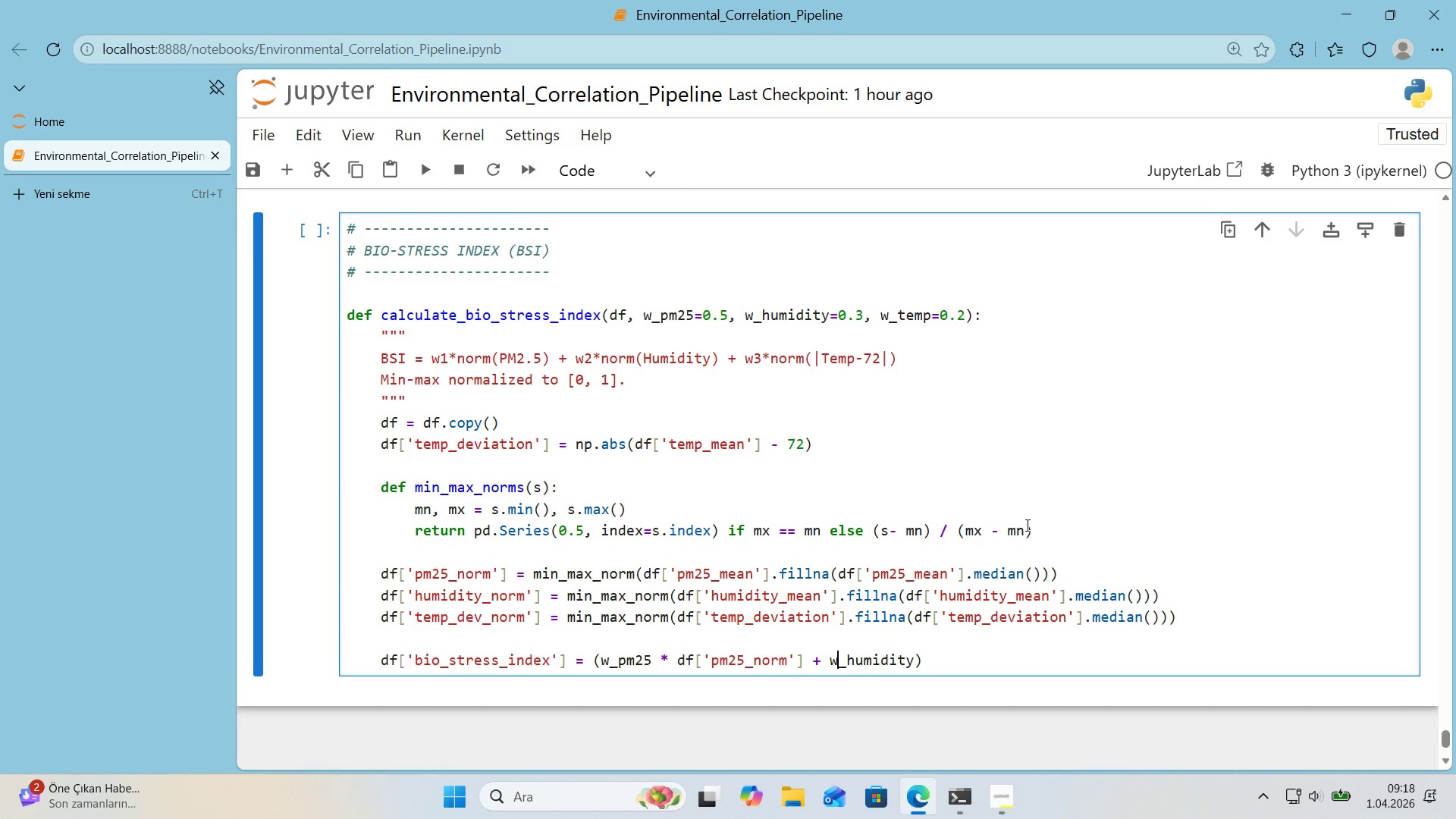 
hold_key(key=ArrowRight, duration=0.55)
 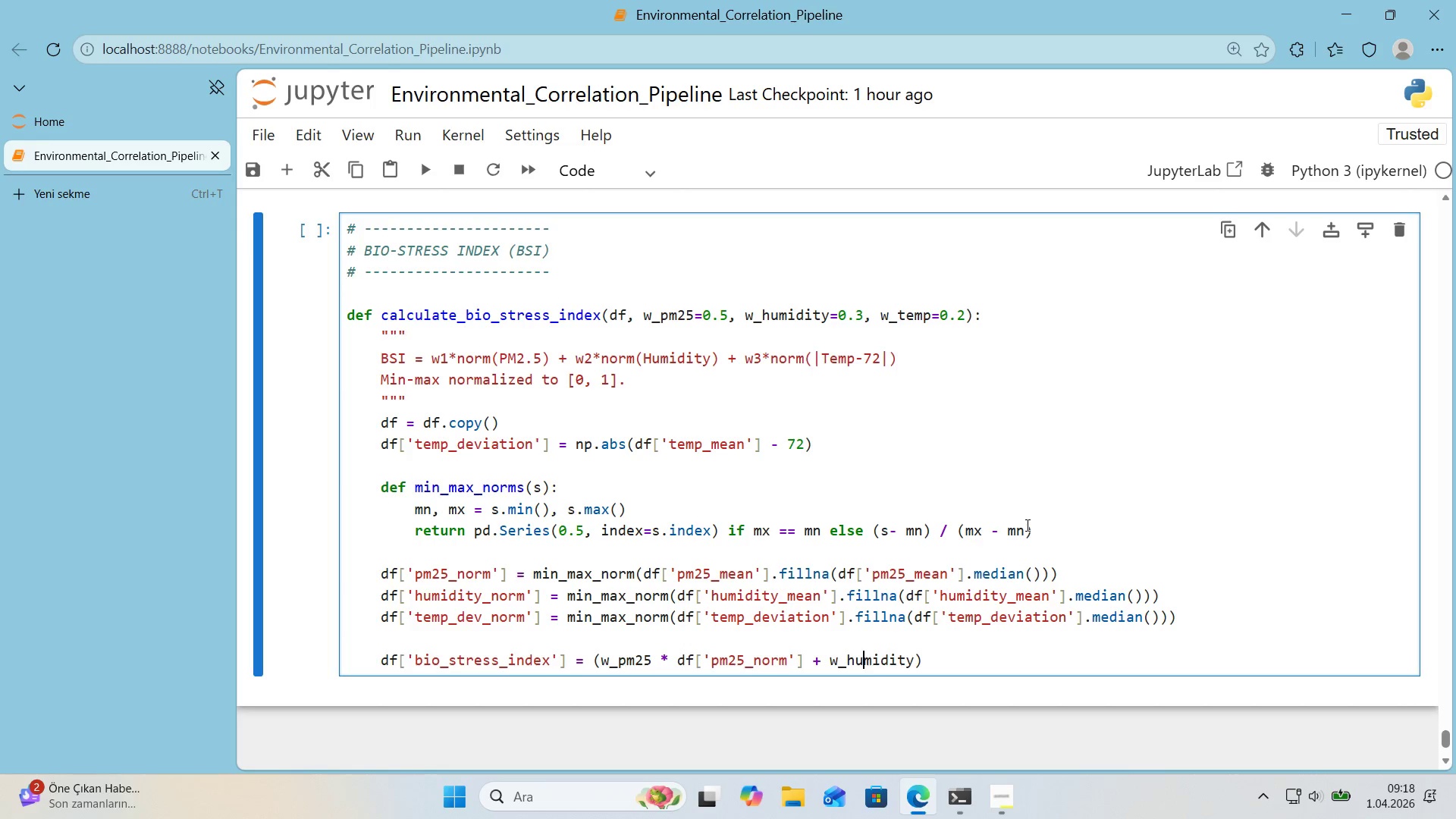 
key(ArrowRight)
 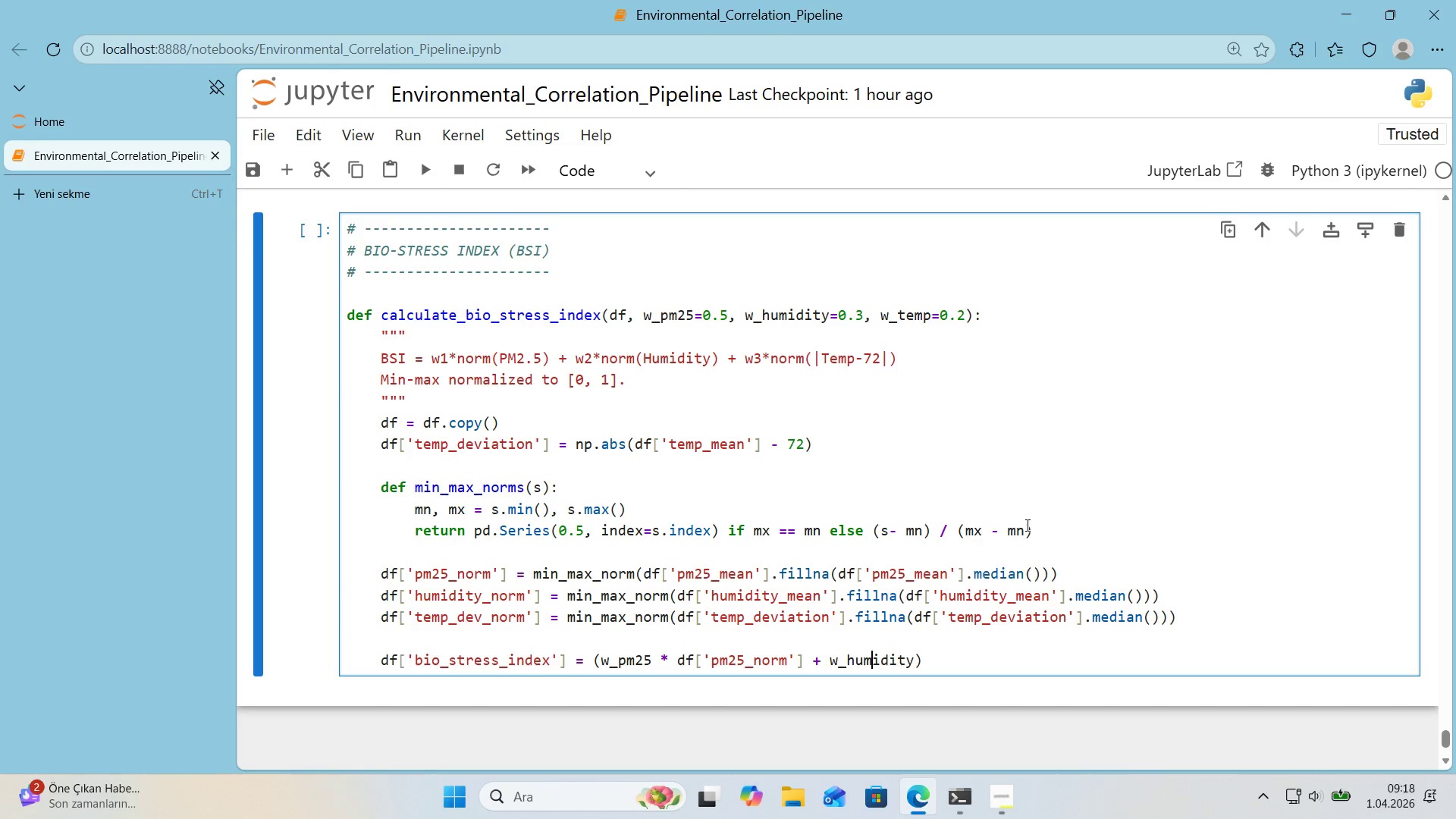 
key(ArrowRight)
 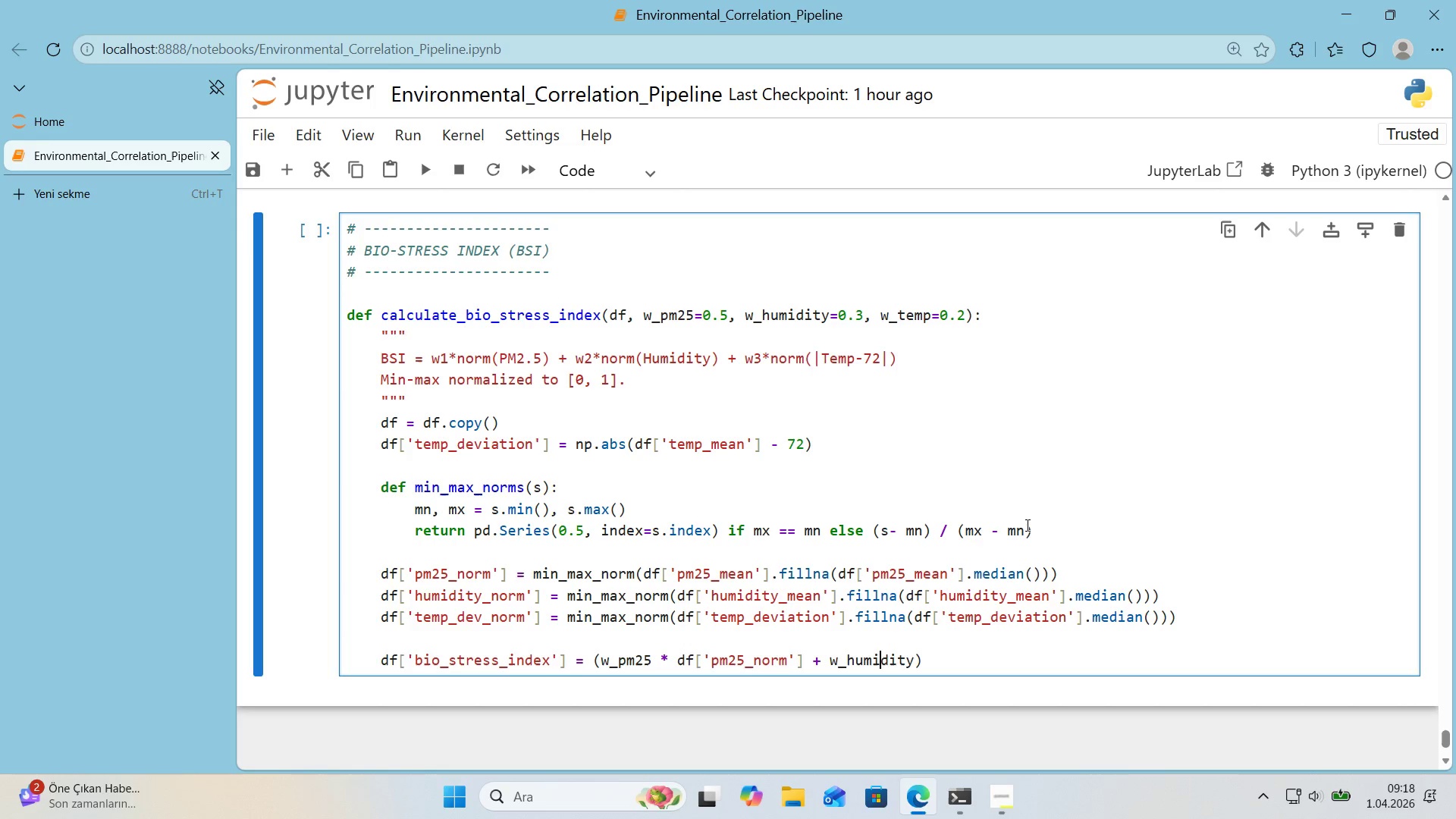 
key(ArrowRight)
 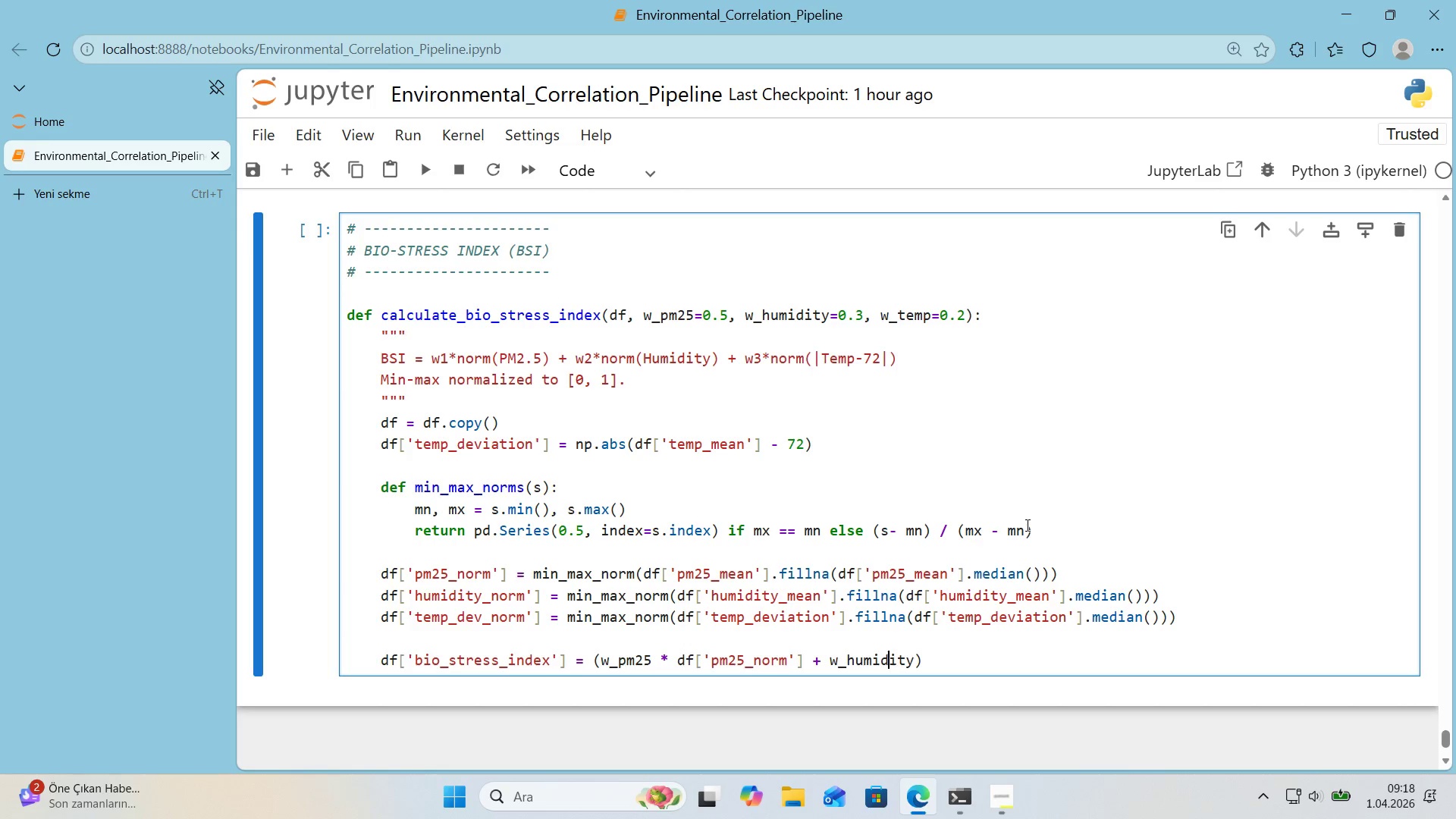 
key(ArrowRight)
 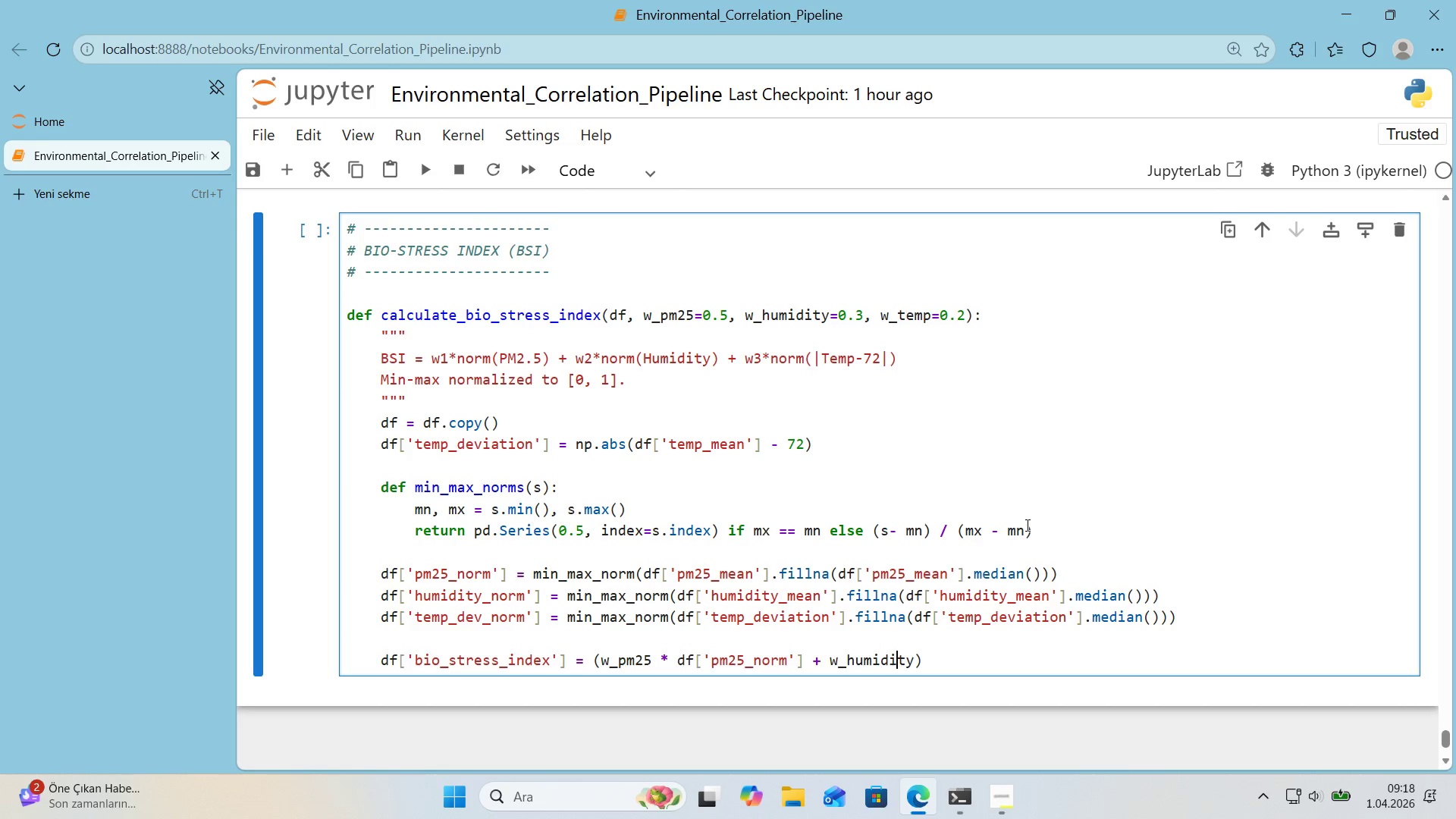 
key(ArrowRight)
 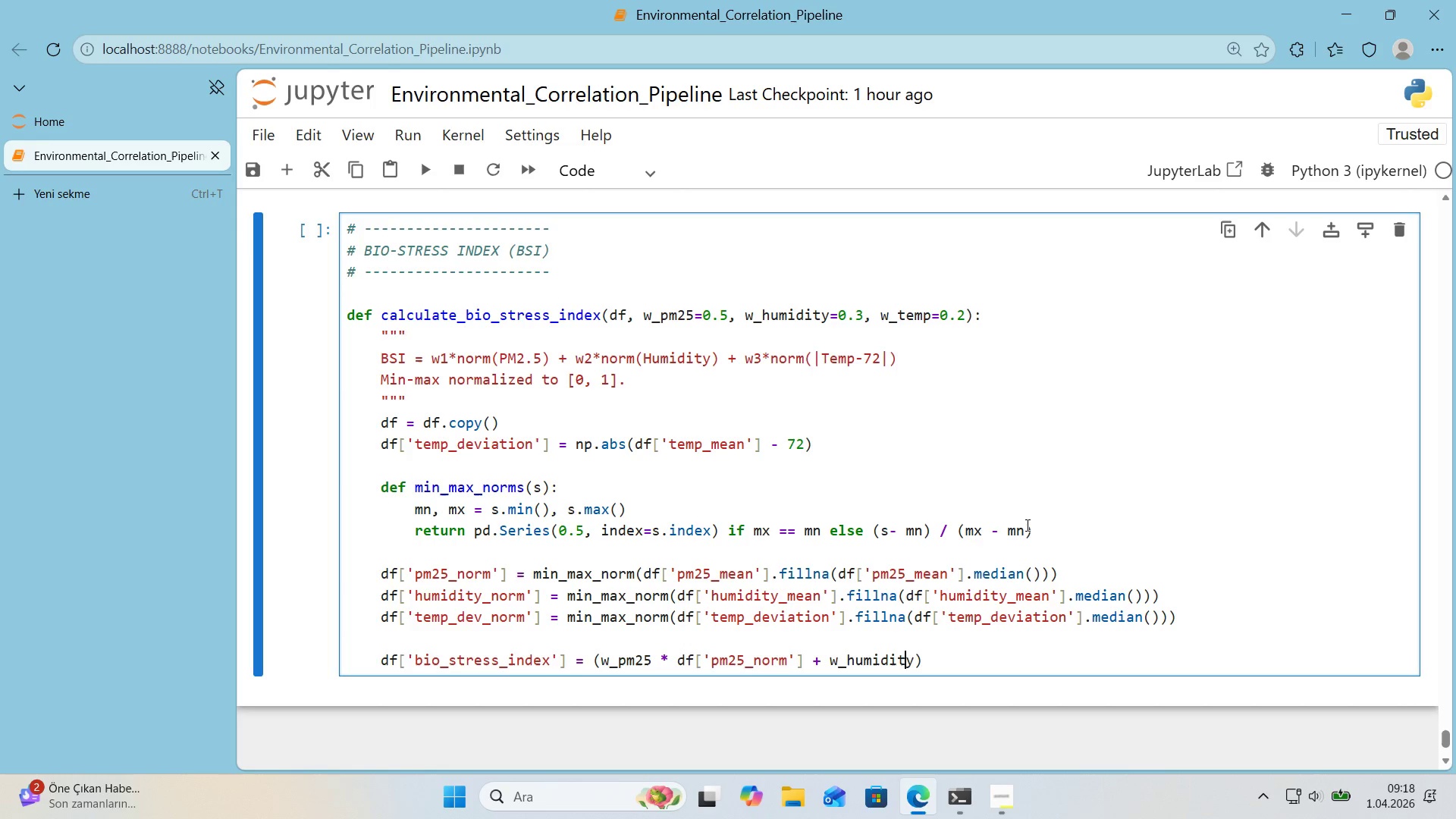 
key(ArrowRight)
 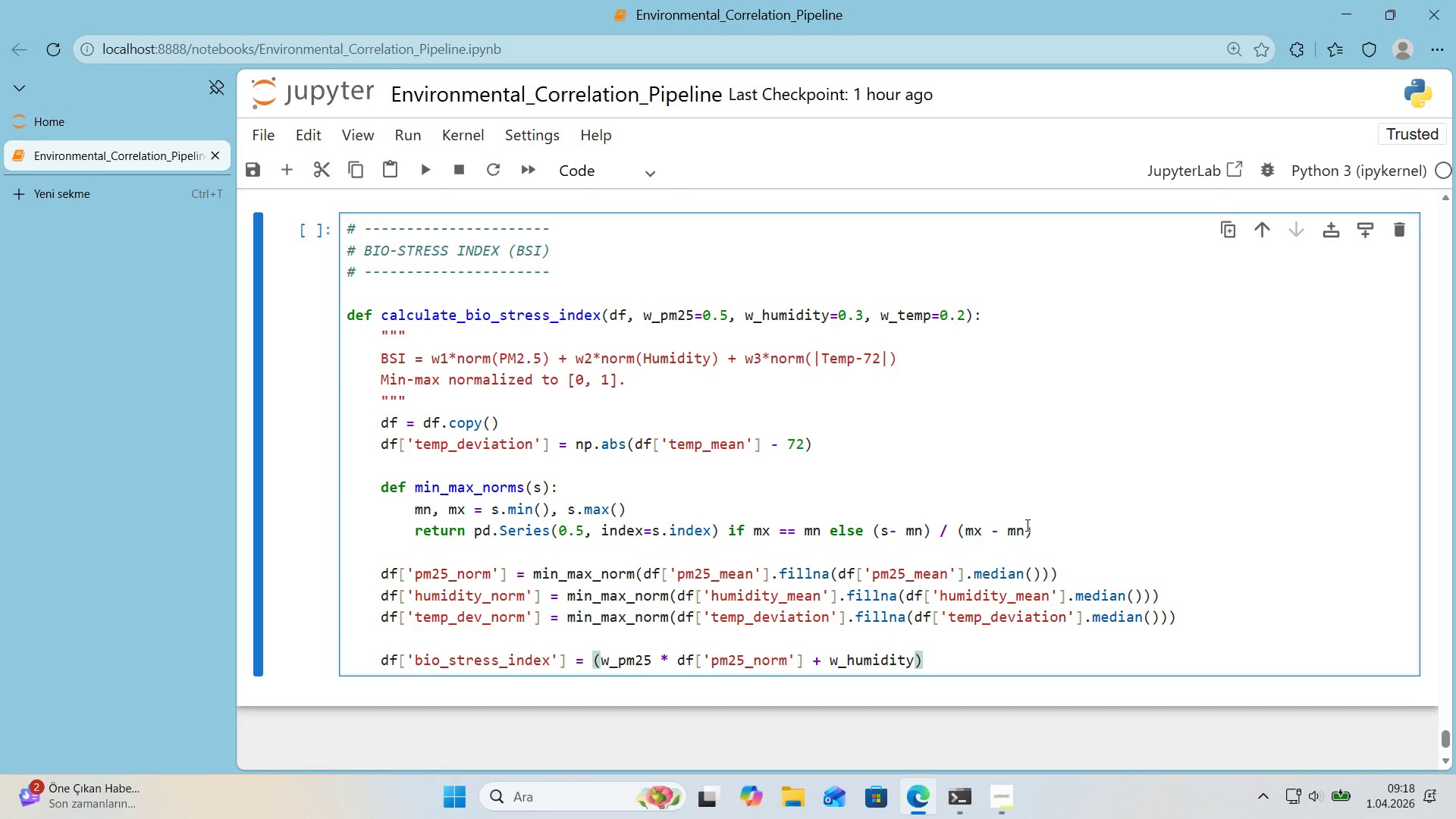 
type( * df)
 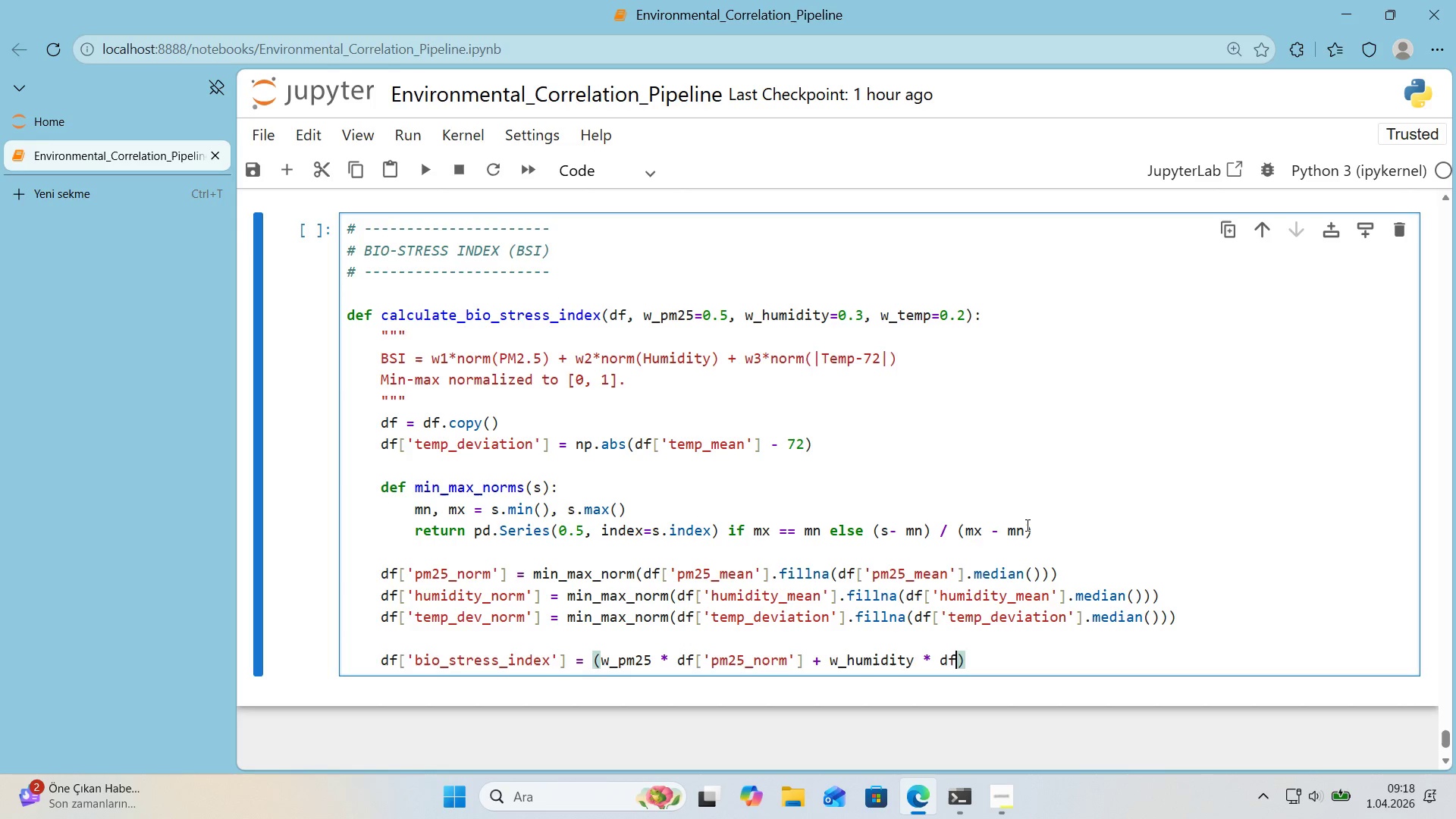 
key(Alt+Control+8)
 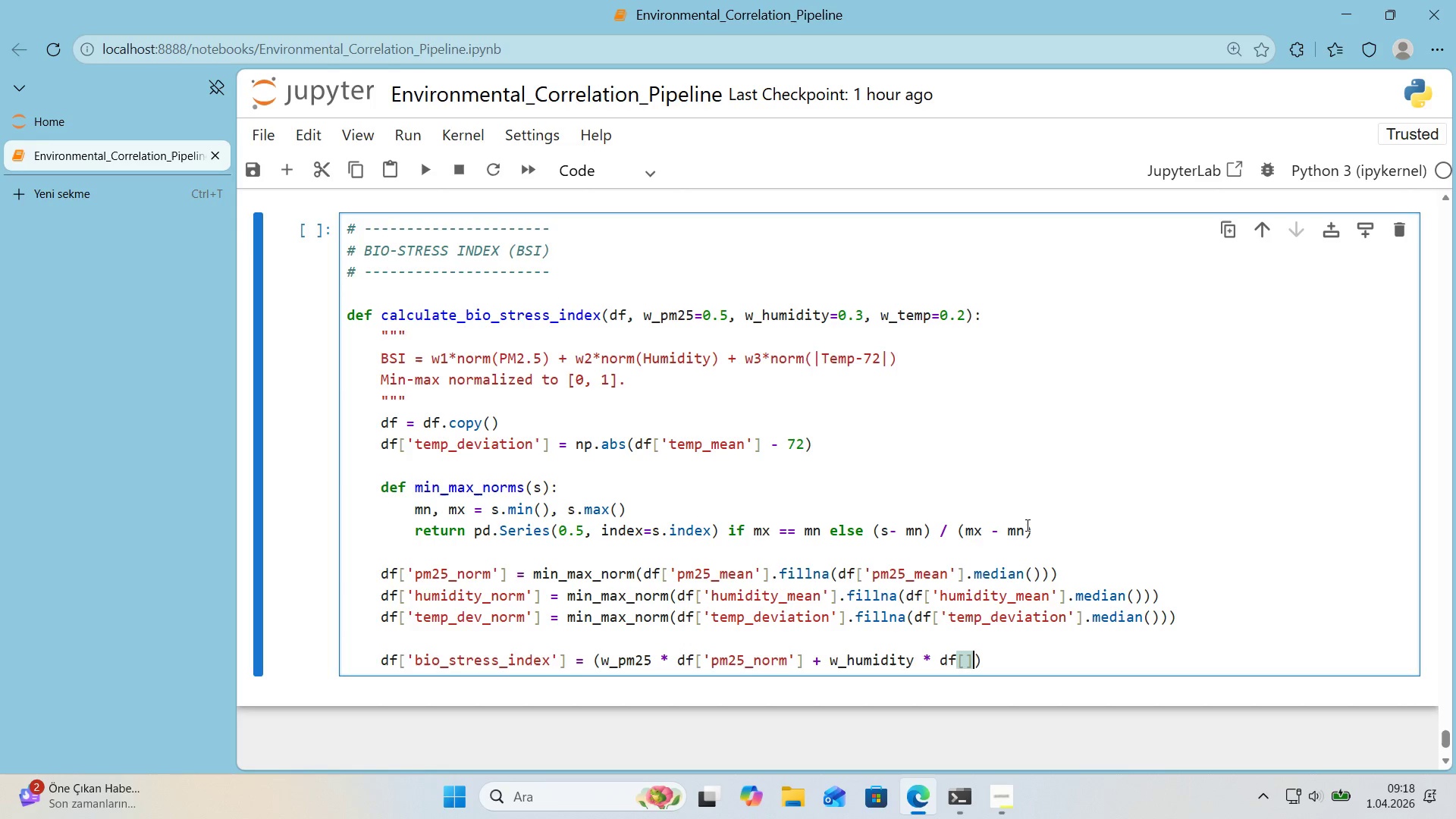 
key(Alt+Control+9)
 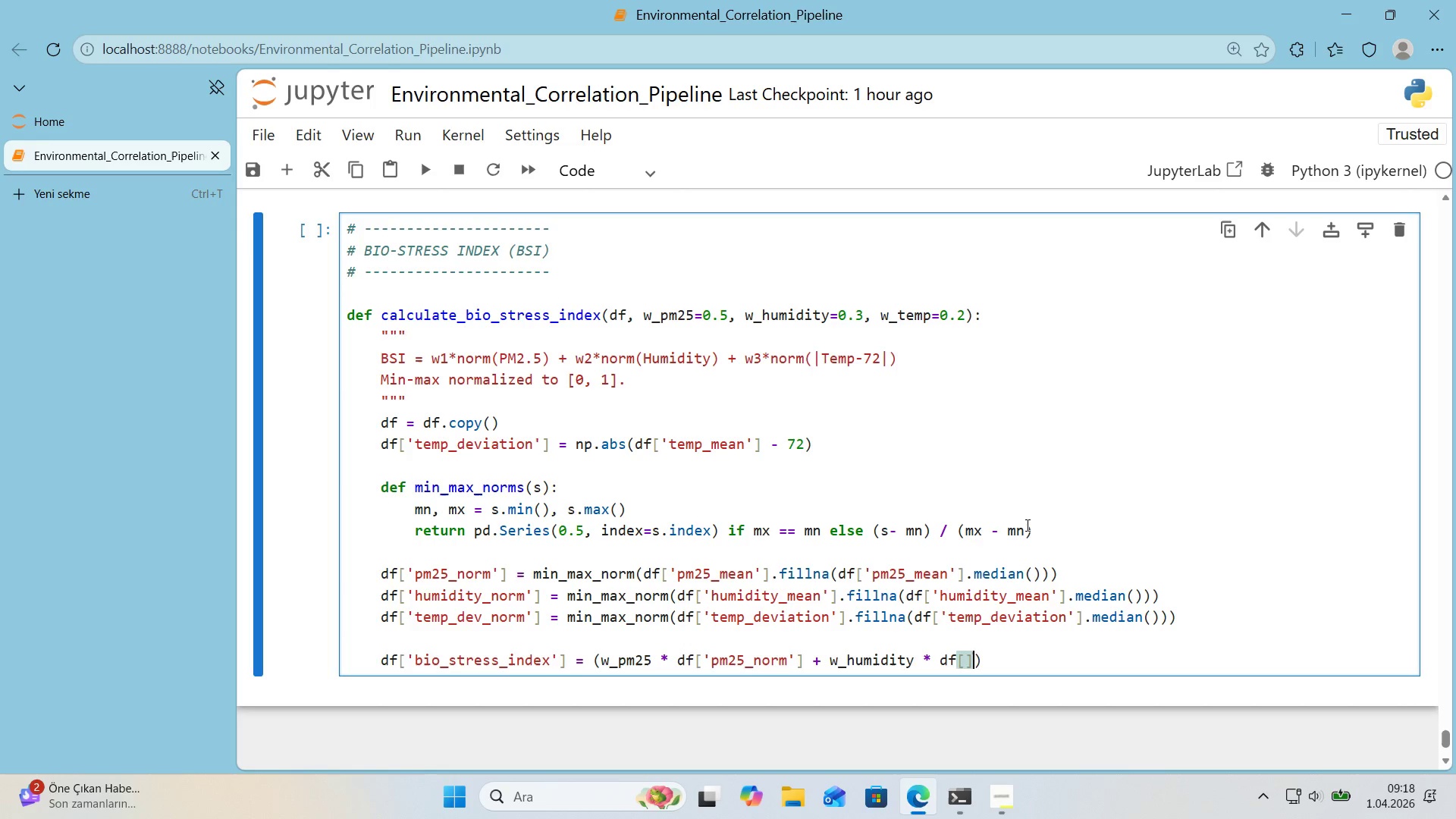 
key(ArrowLeft)
 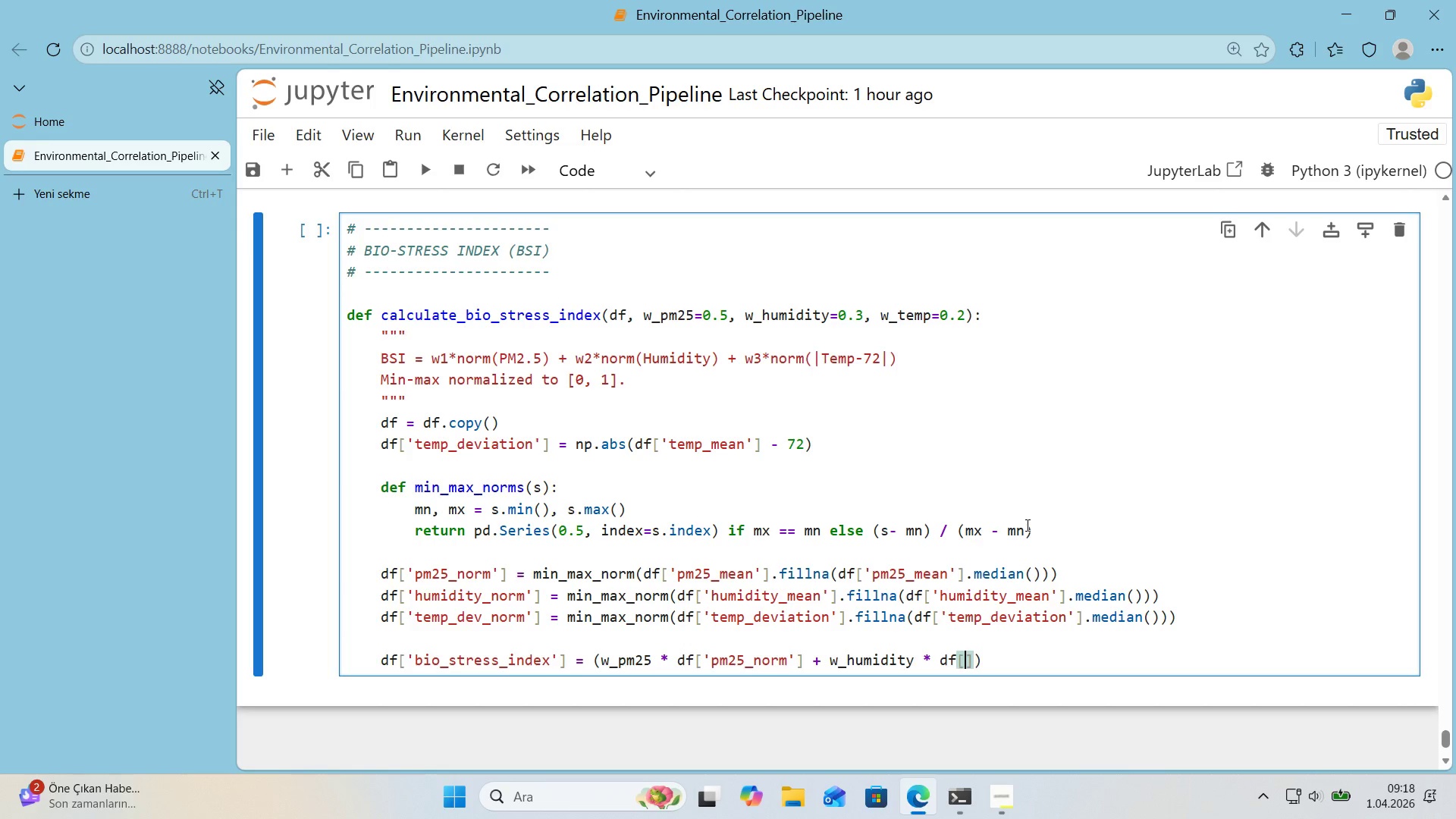 
type(@@)
 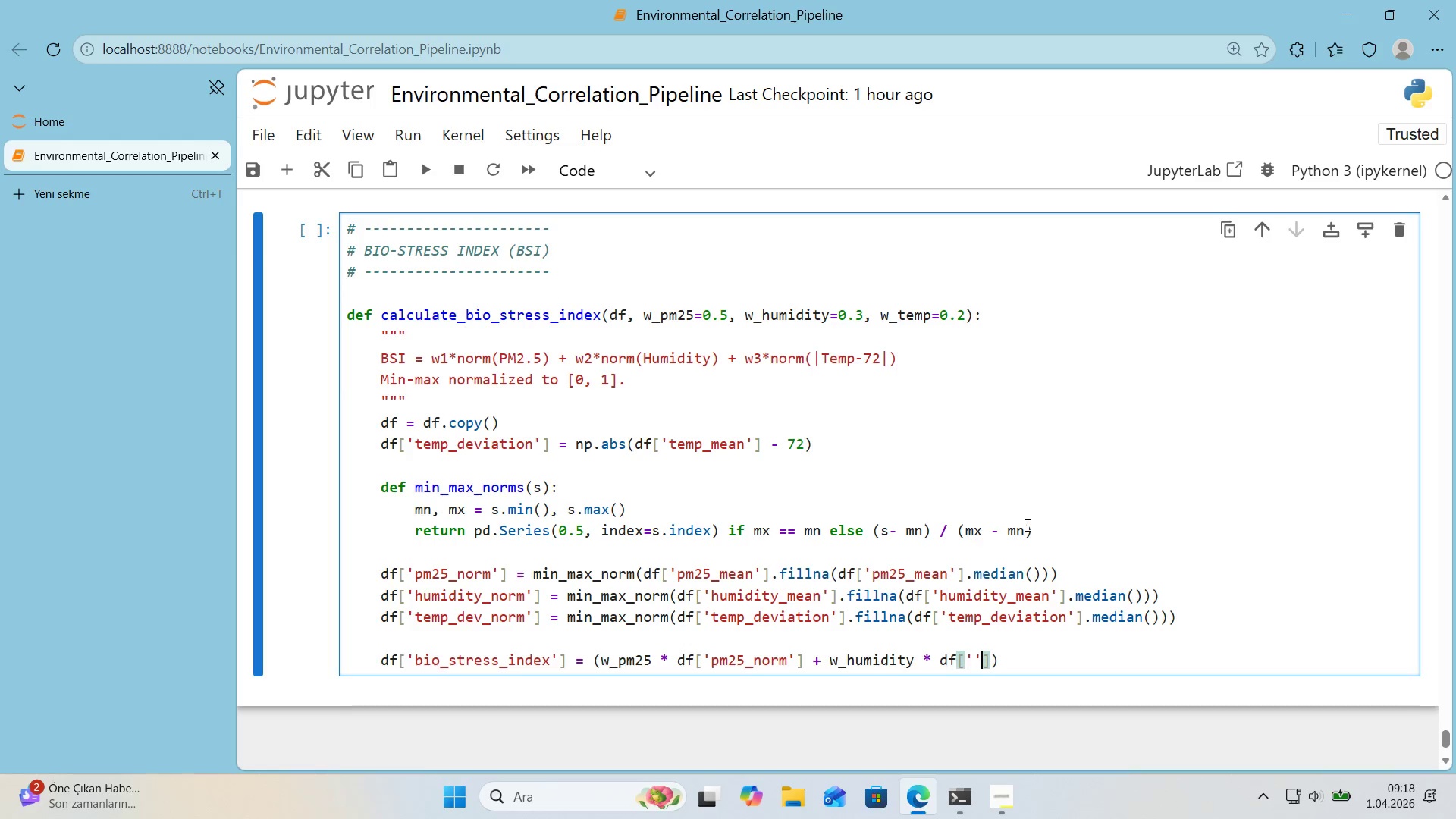 
key(ArrowLeft)
 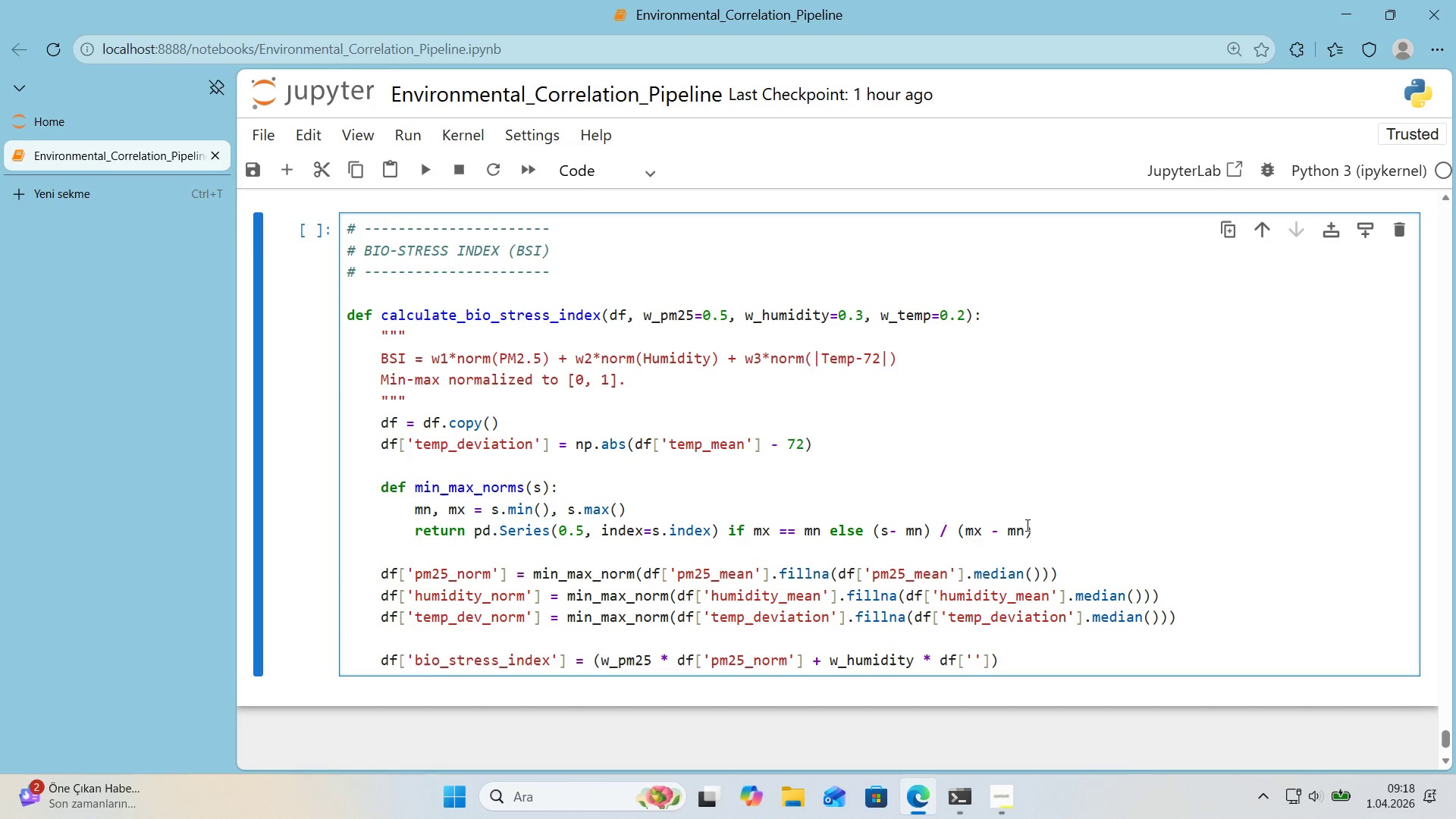 
type(hum'd'ty_norm)
 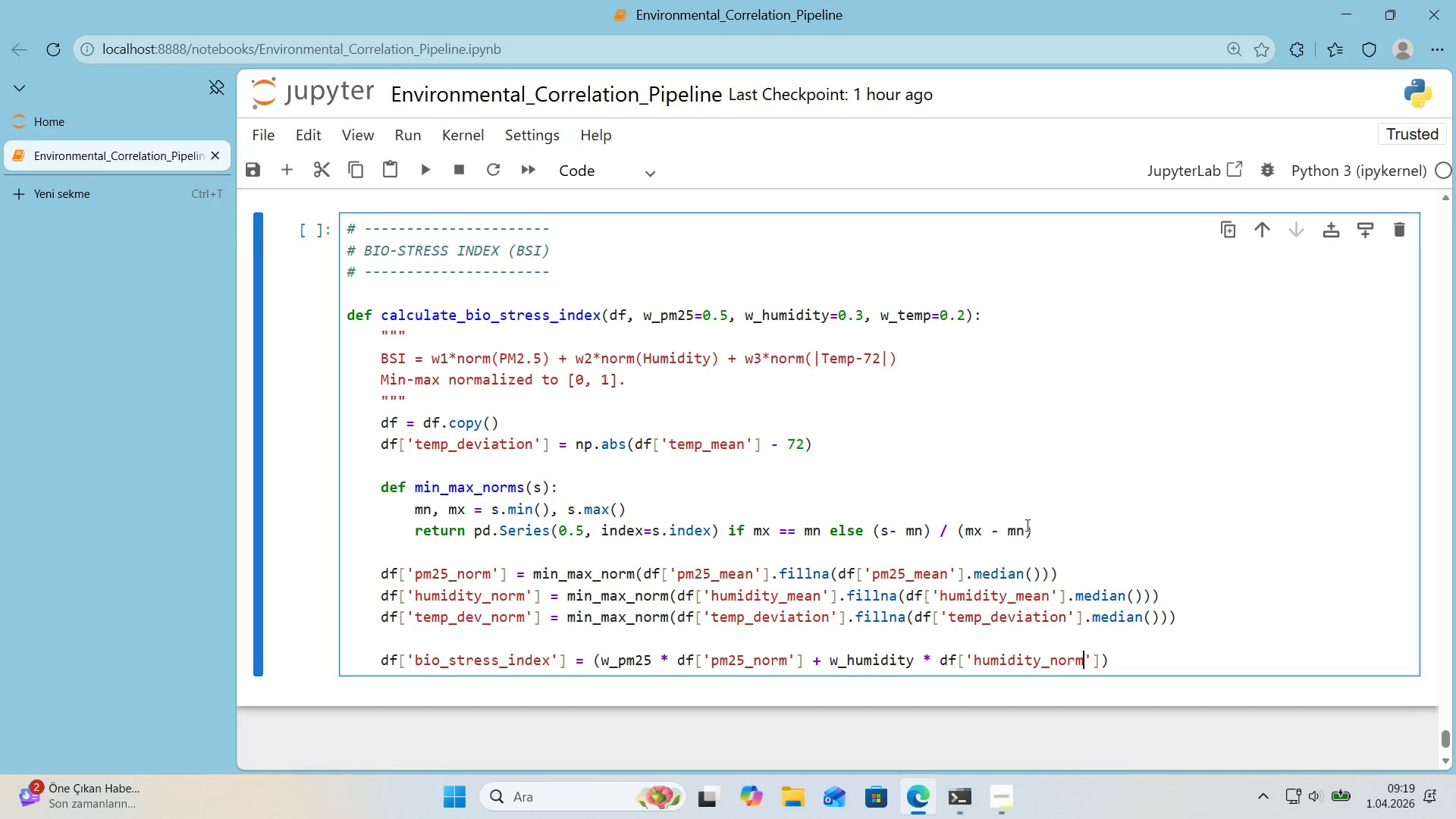 
key(ArrowRight)
 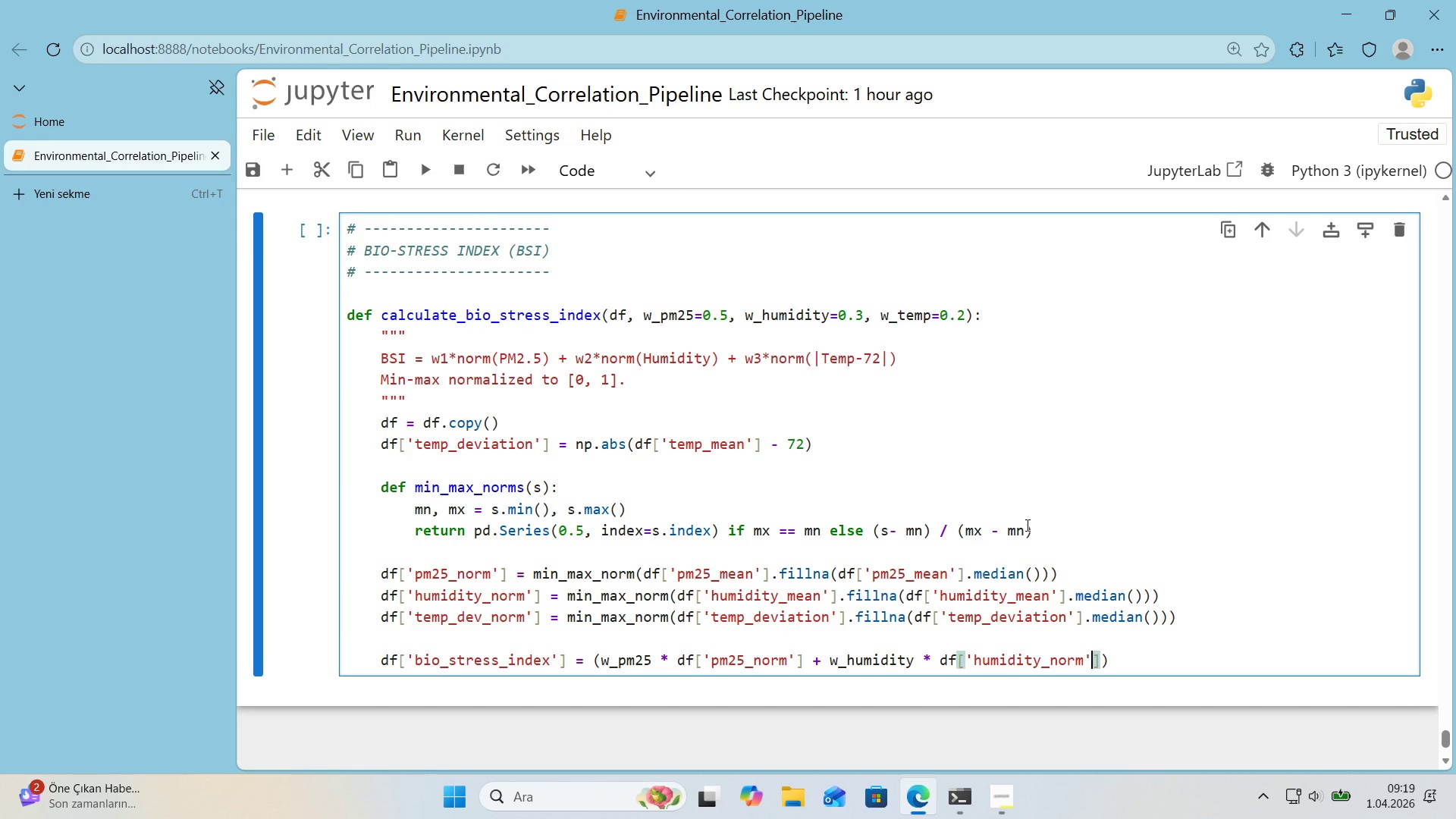 
key(ArrowRight)
 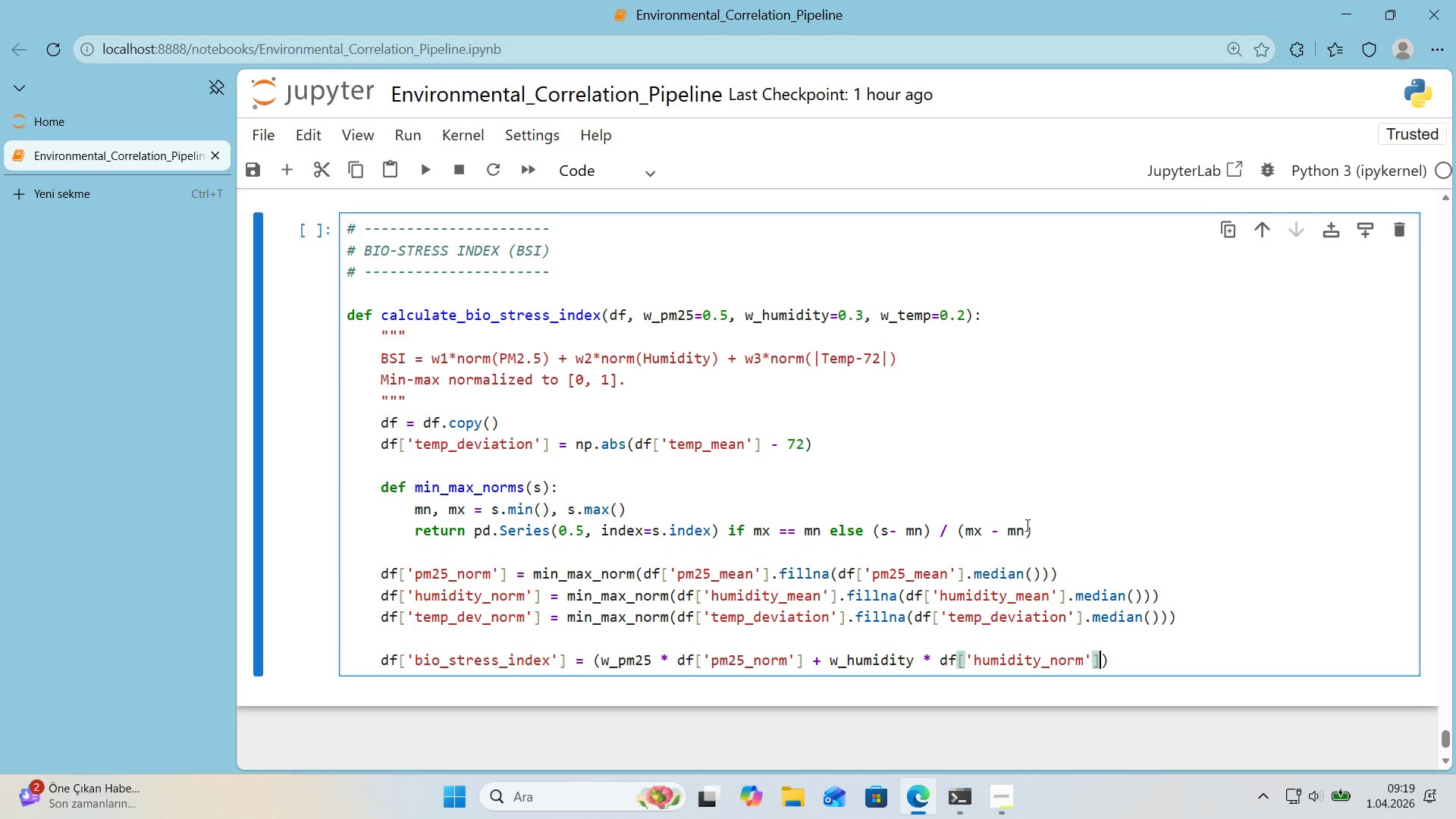 
key(Space)
 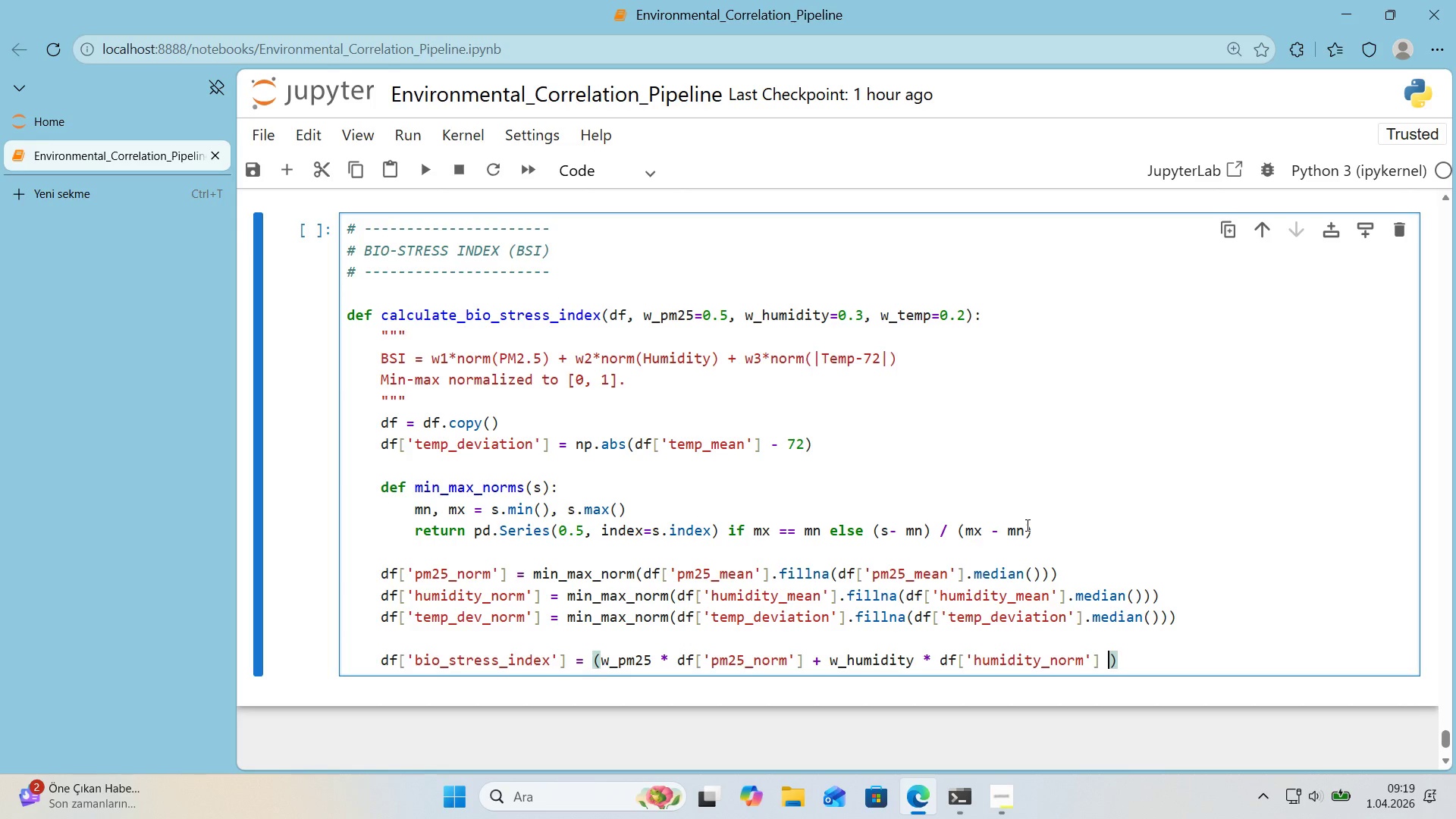 
key(NumpadAdd)
 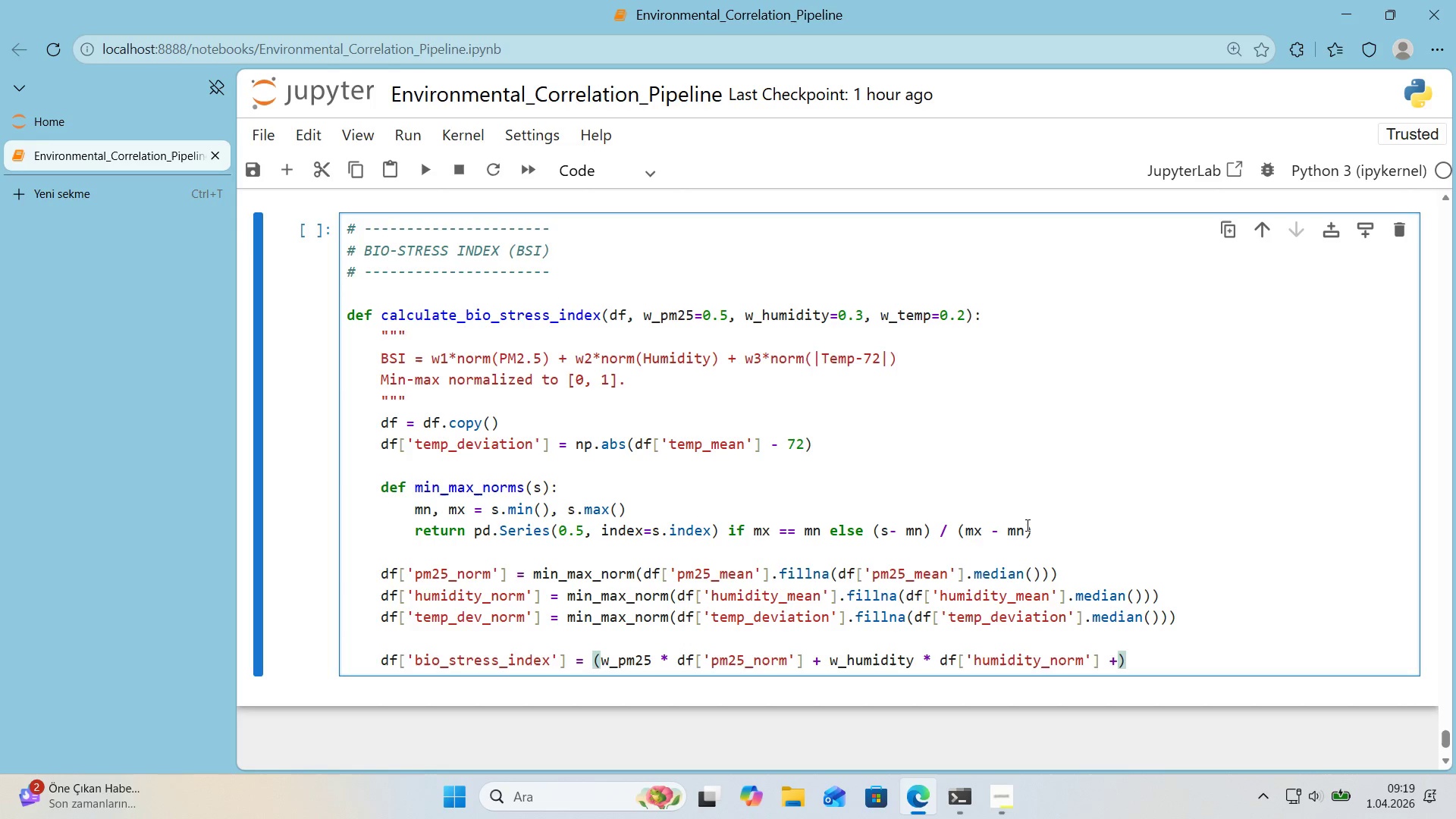 
wait(14.38)
 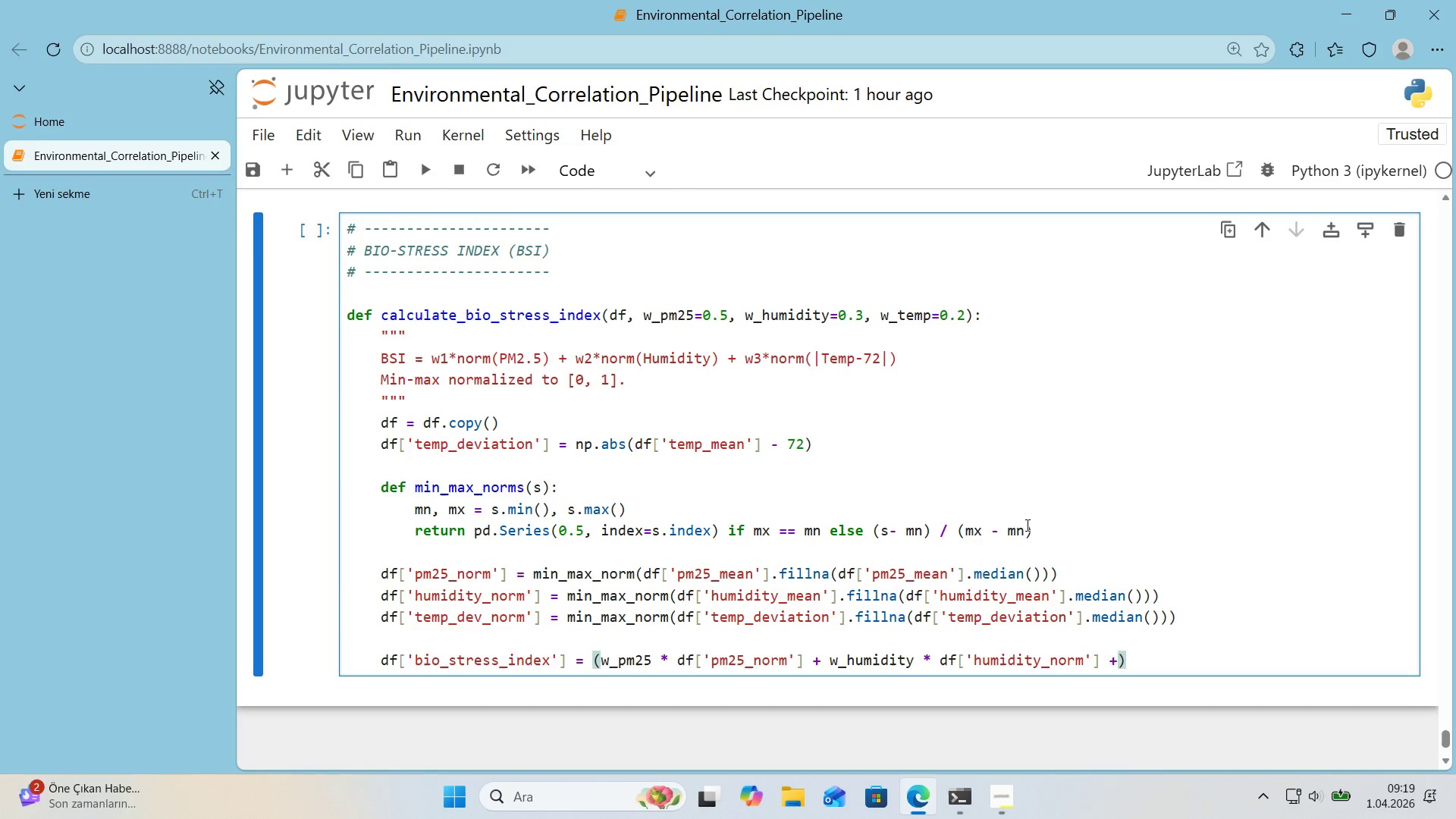 
type( w_temp * df)
 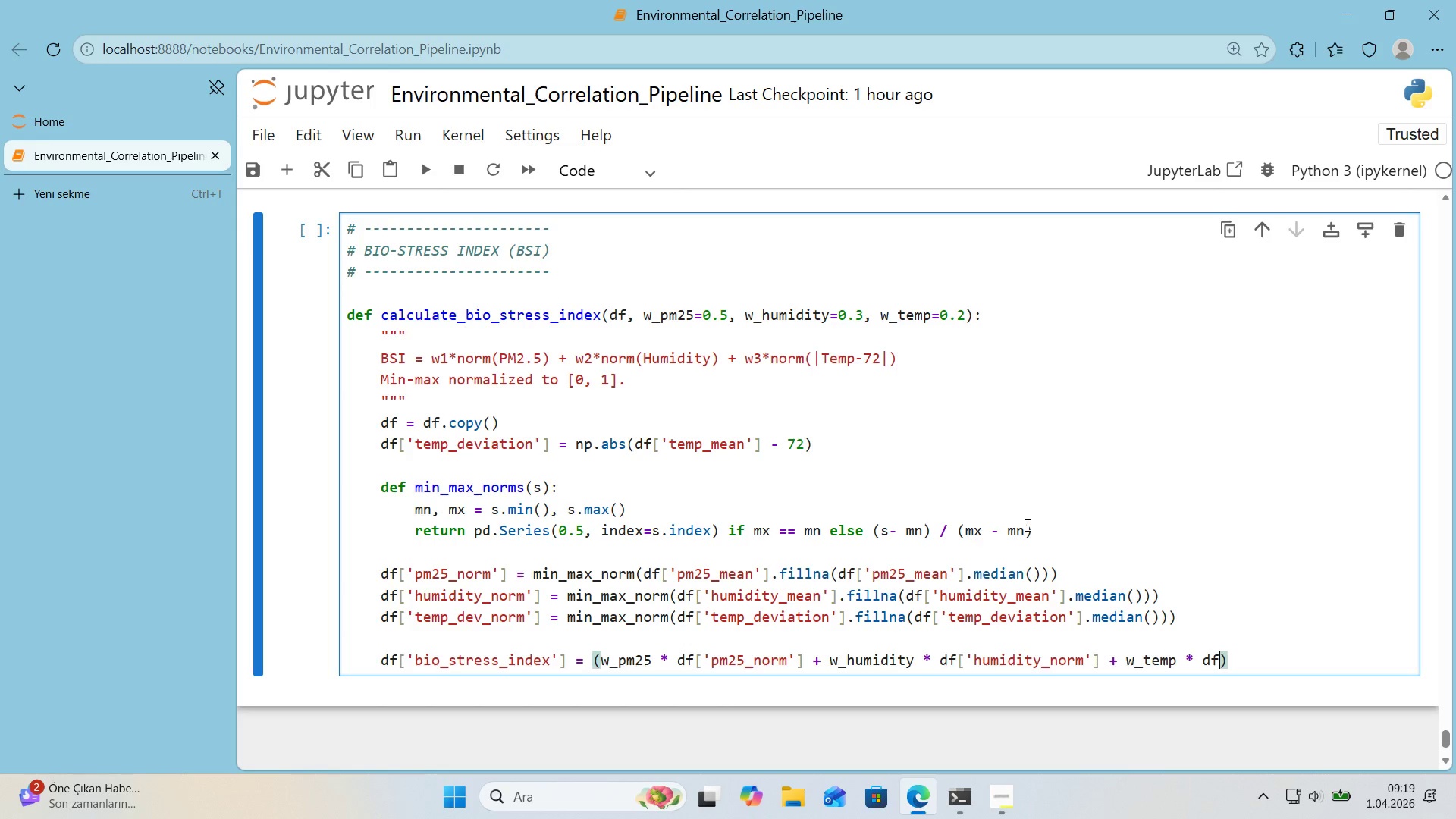 
key(Alt+Control+8)
 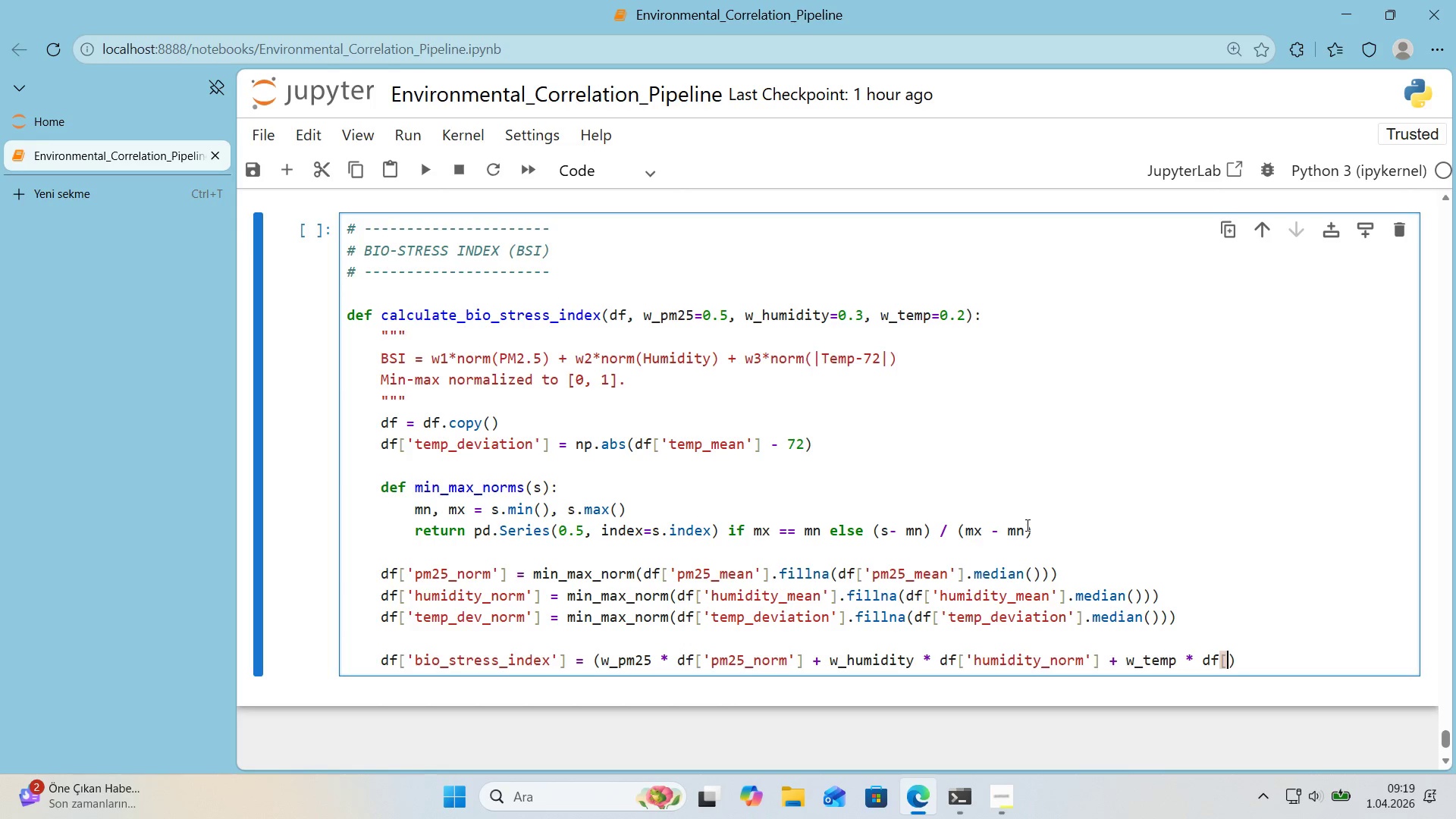 
key(Alt+Control+9)
 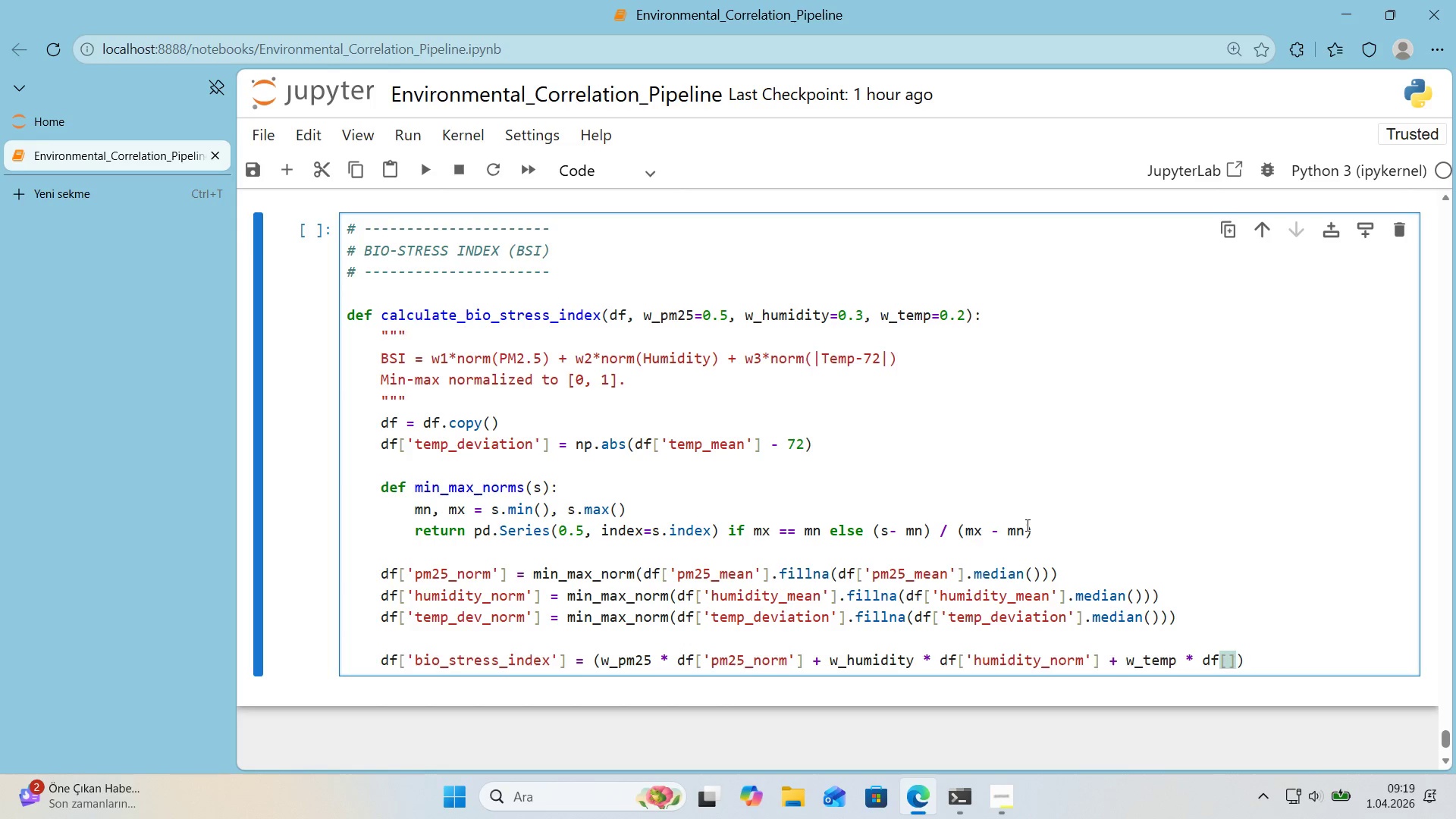 
key(ArrowLeft)
 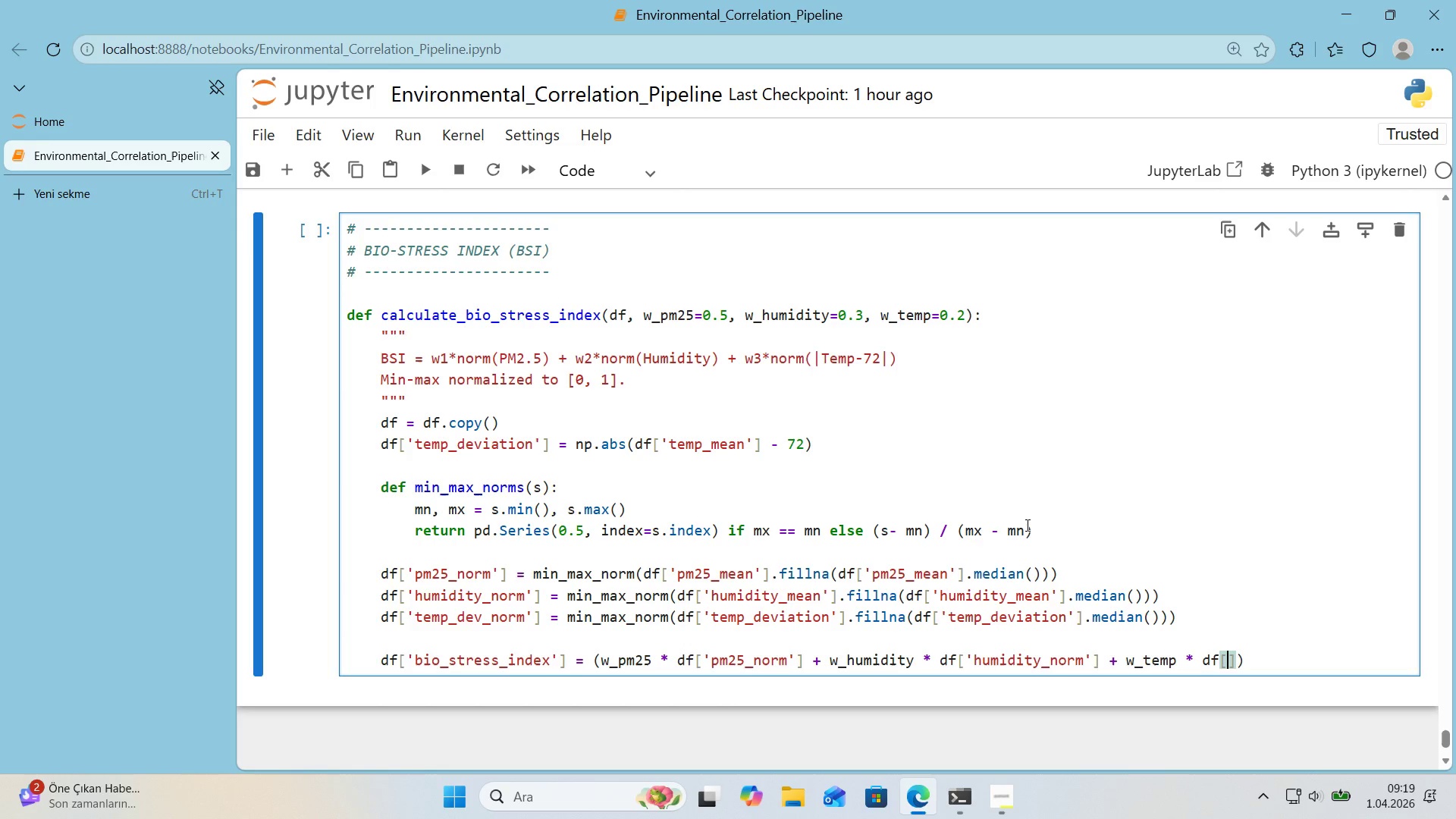 
type(@@)
 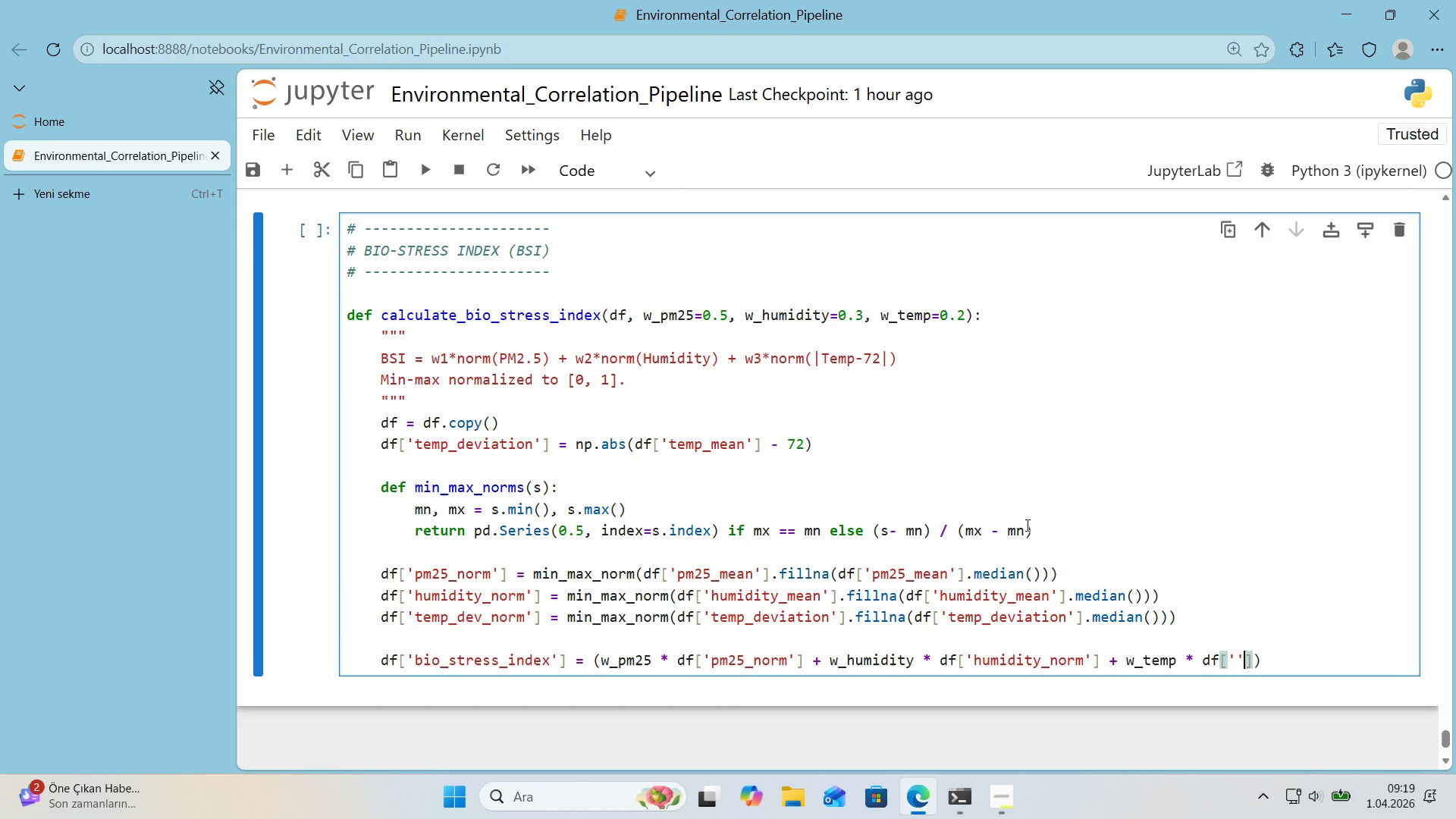 
key(ArrowLeft)
 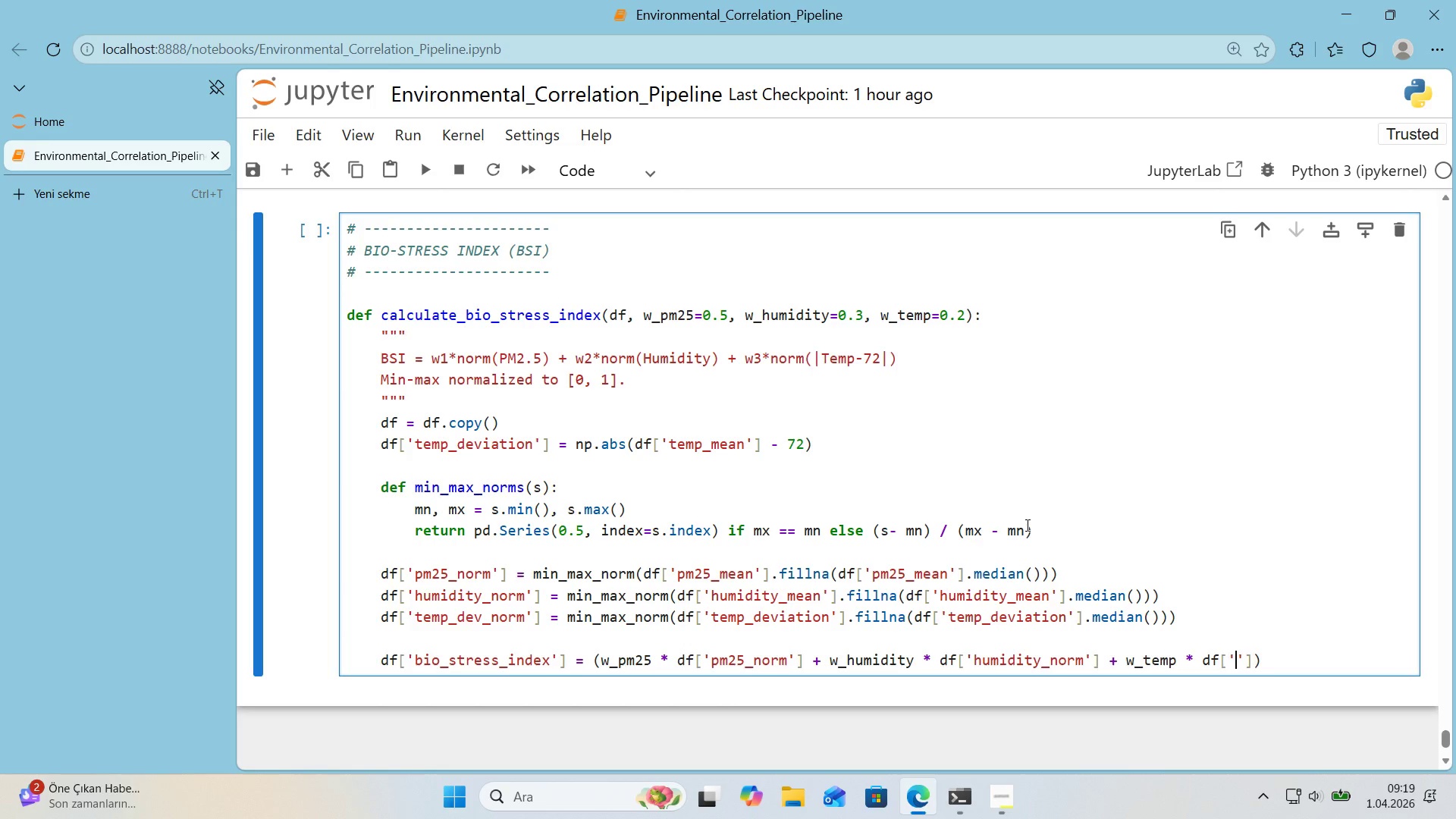 
type(temp_dev_norm)
 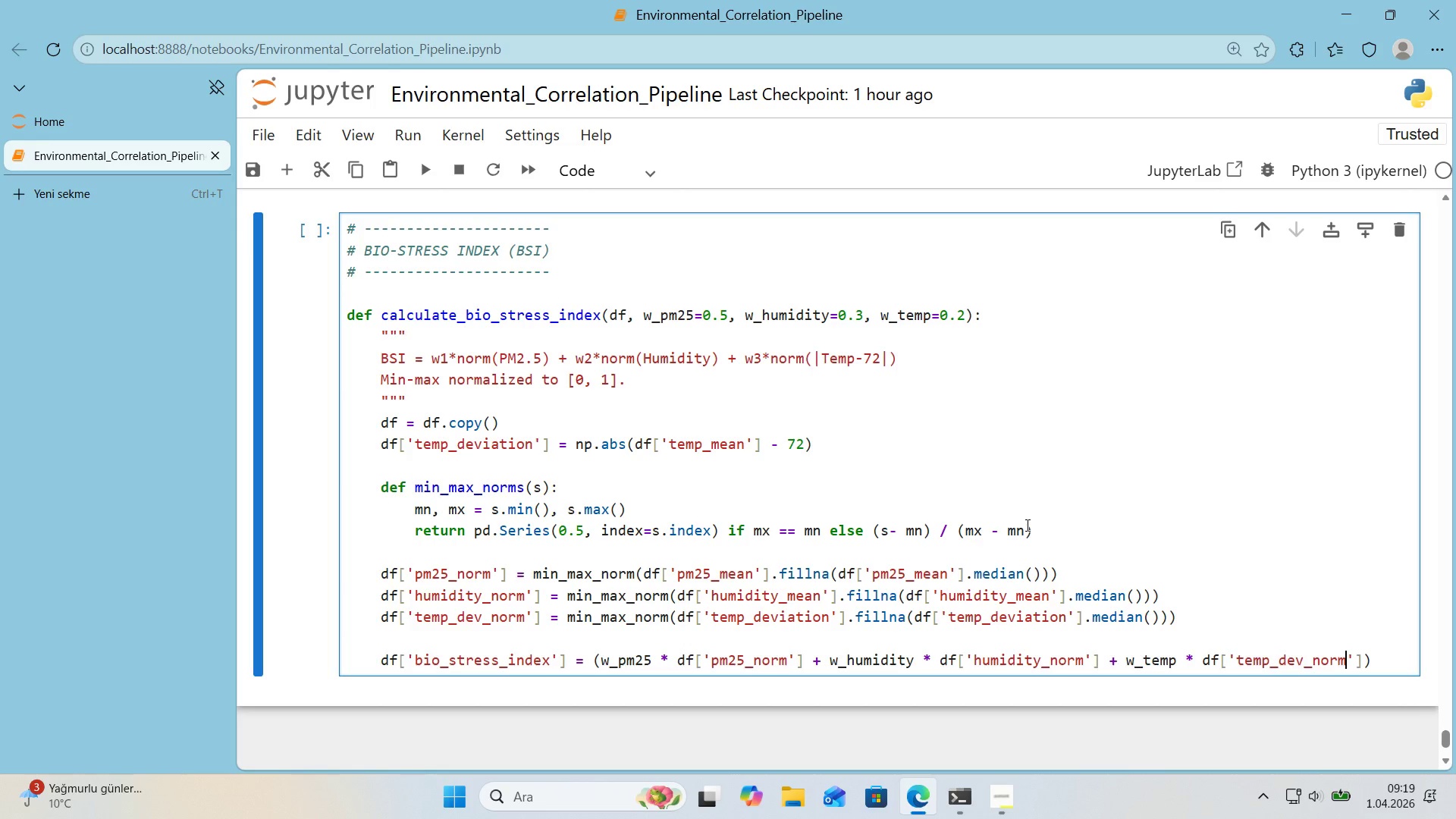 
key(ArrowRight)
 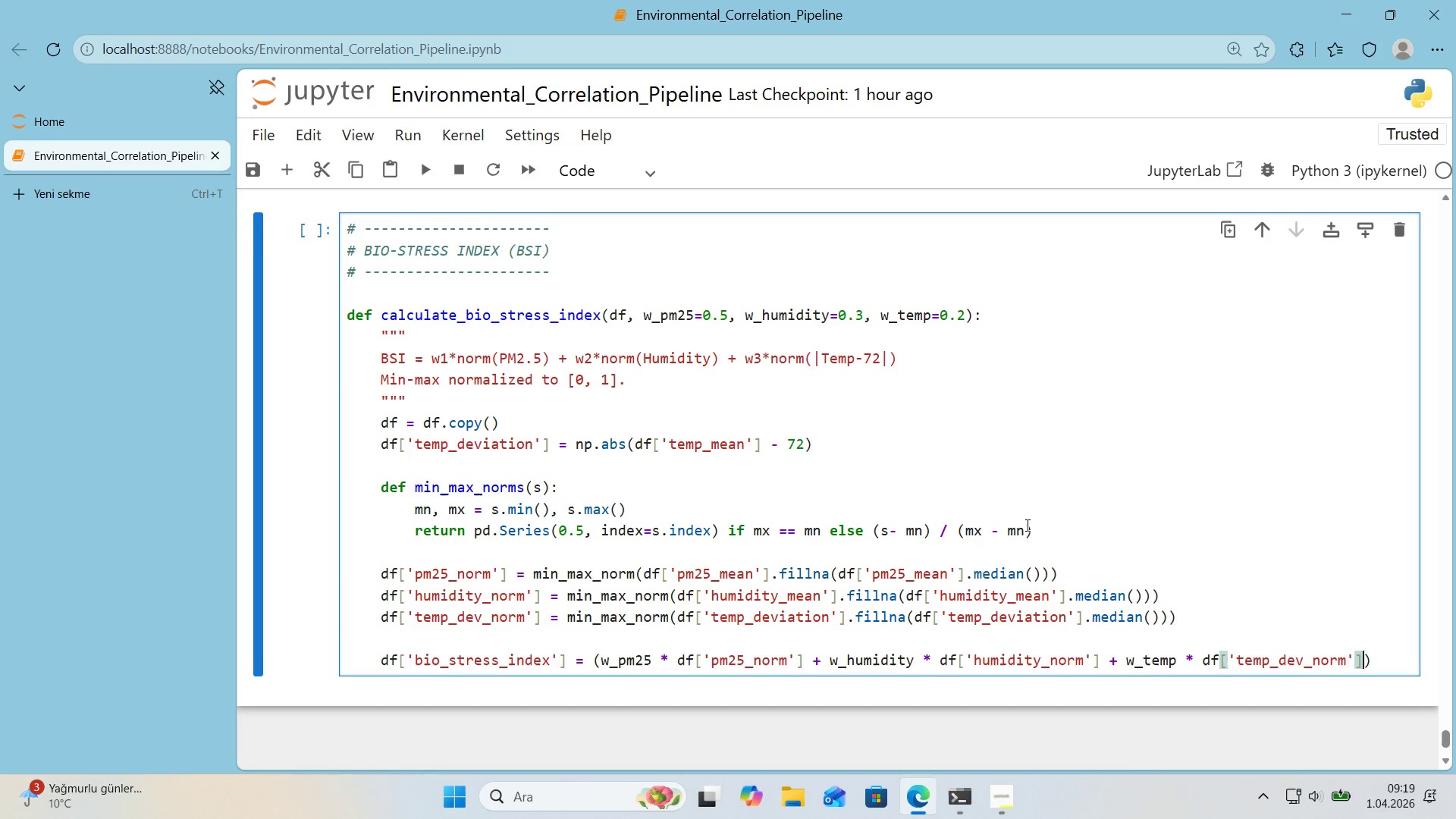 
key(ArrowRight)
 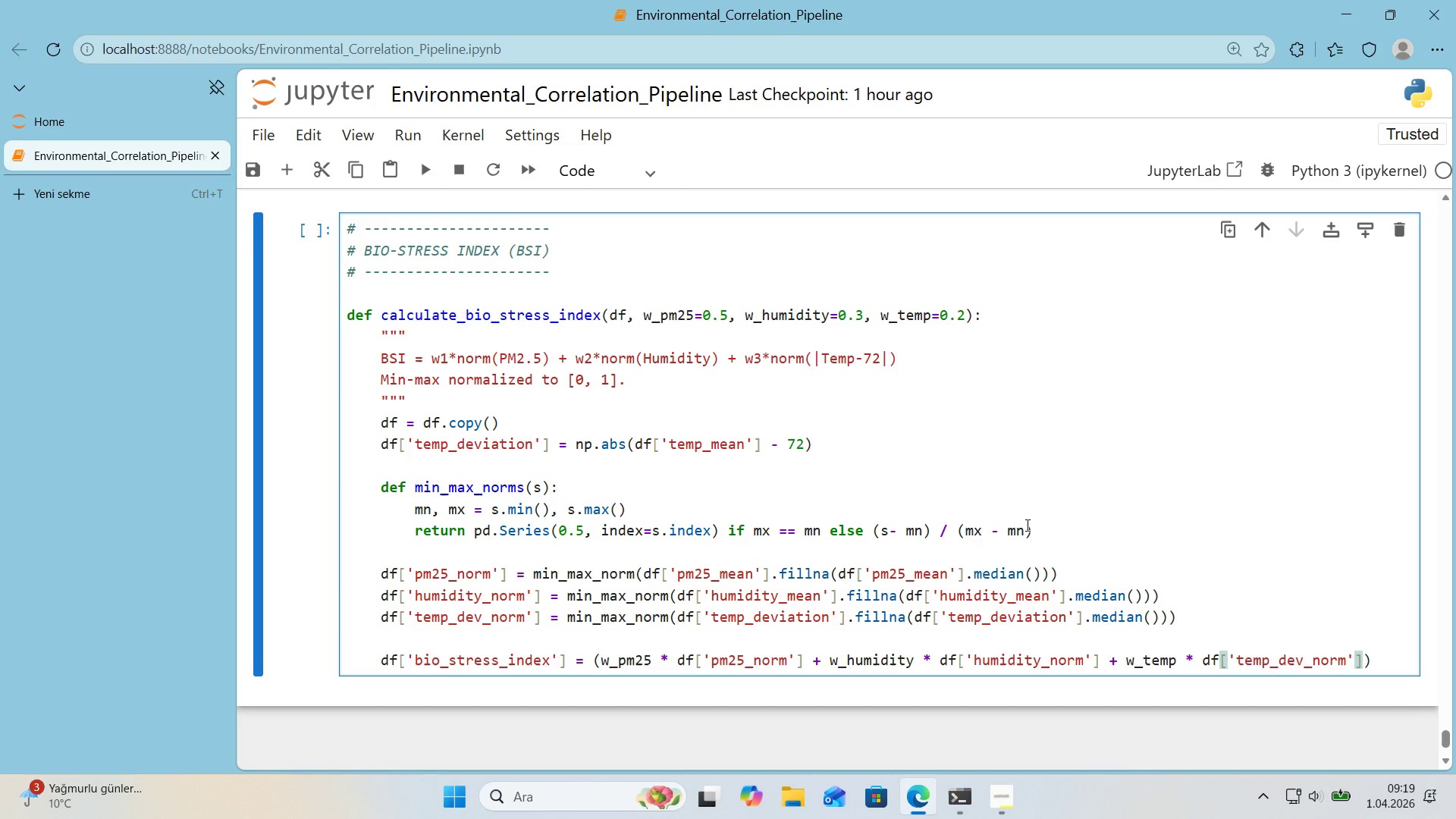 
key(ArrowRight)
 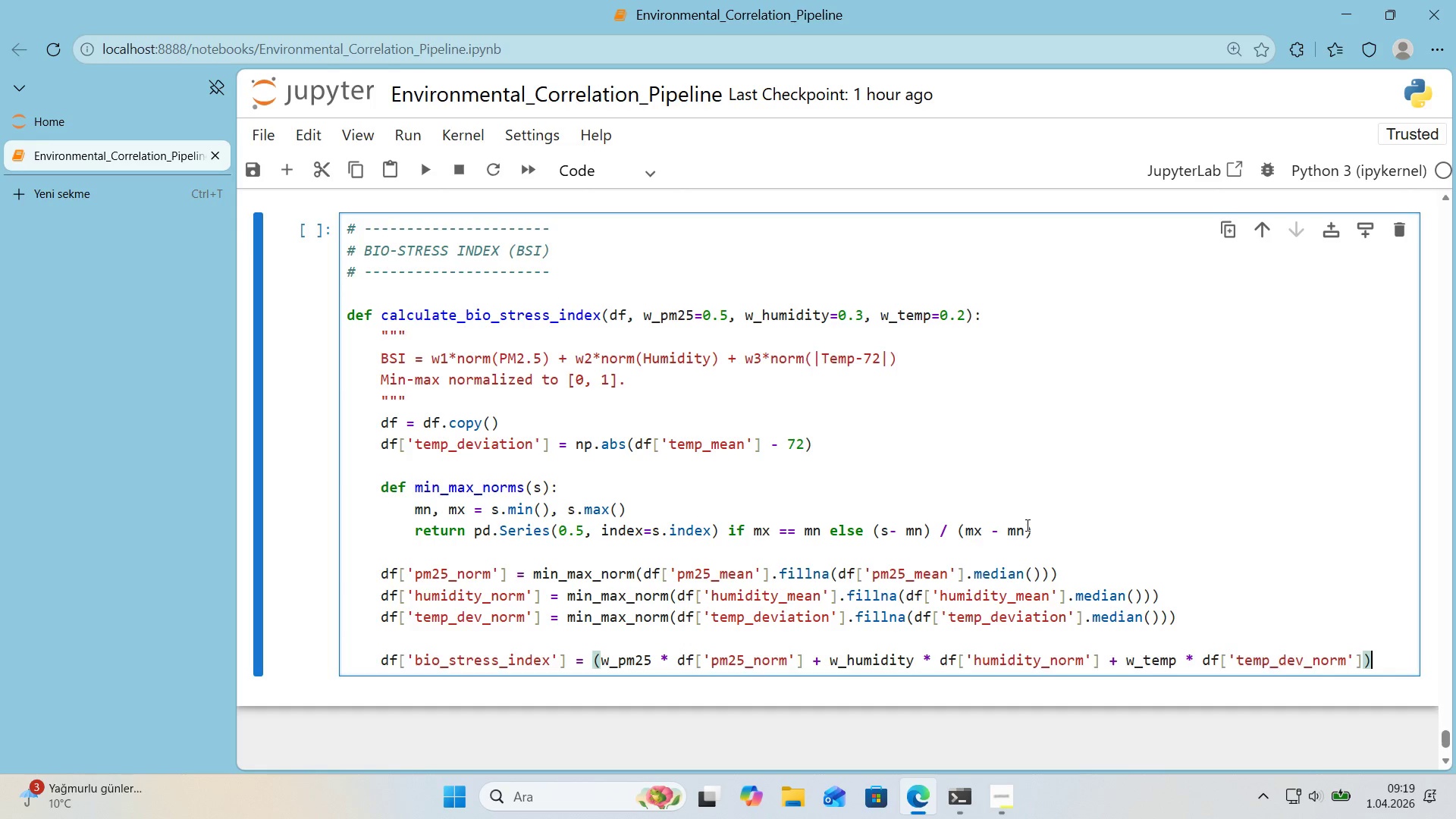 
key(Enter)
 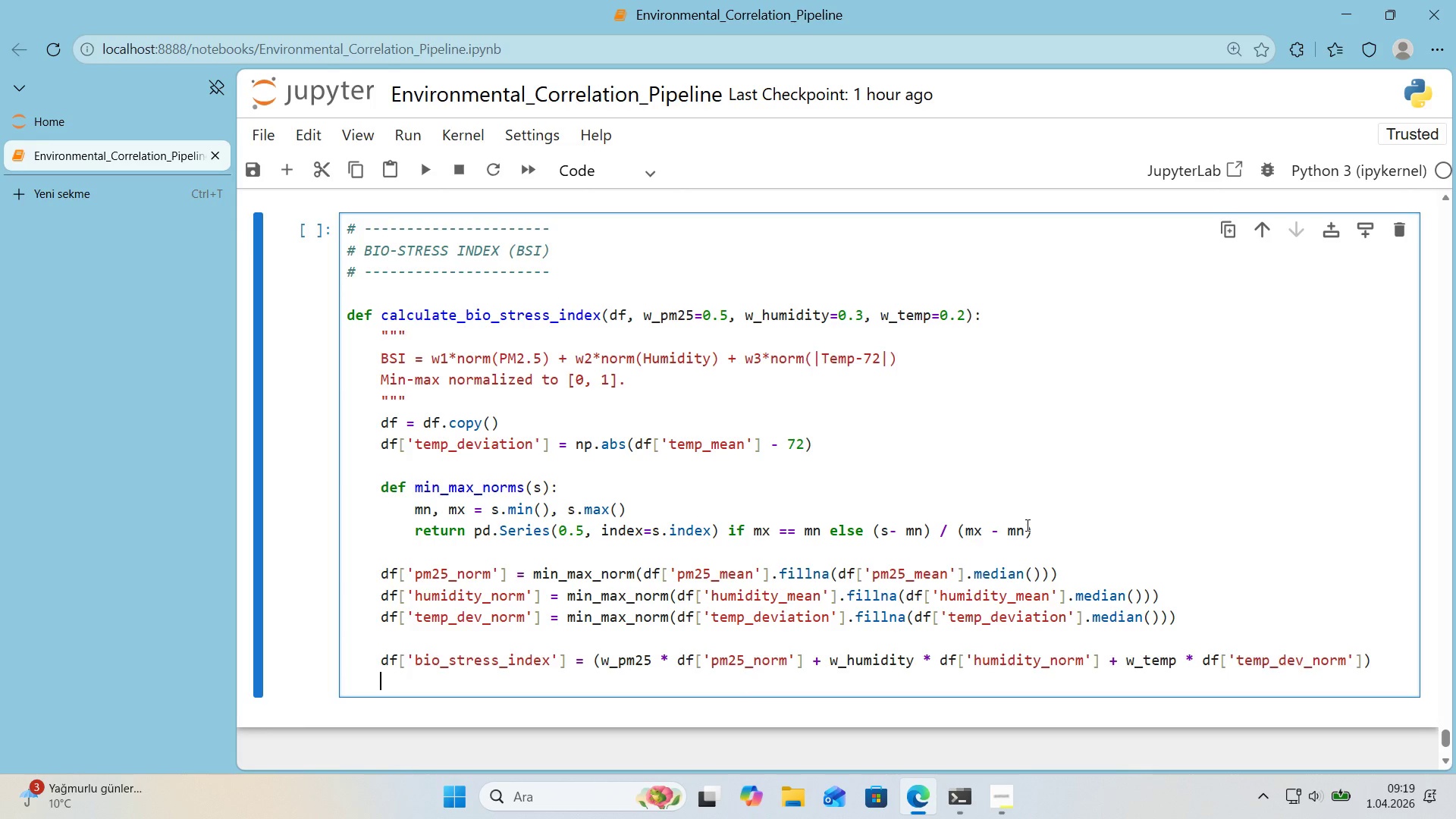 
key(Enter)
 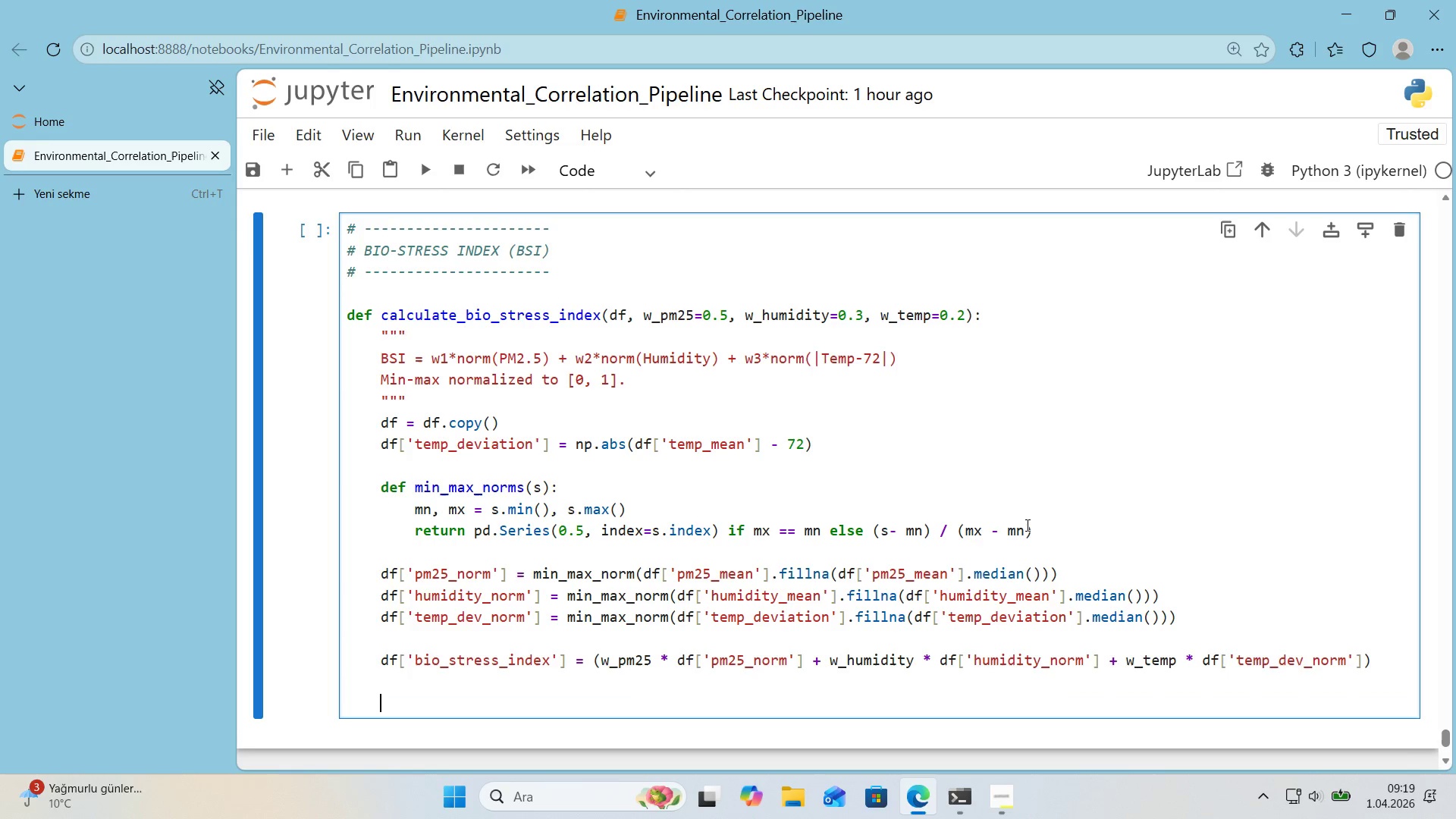 
type(df)
 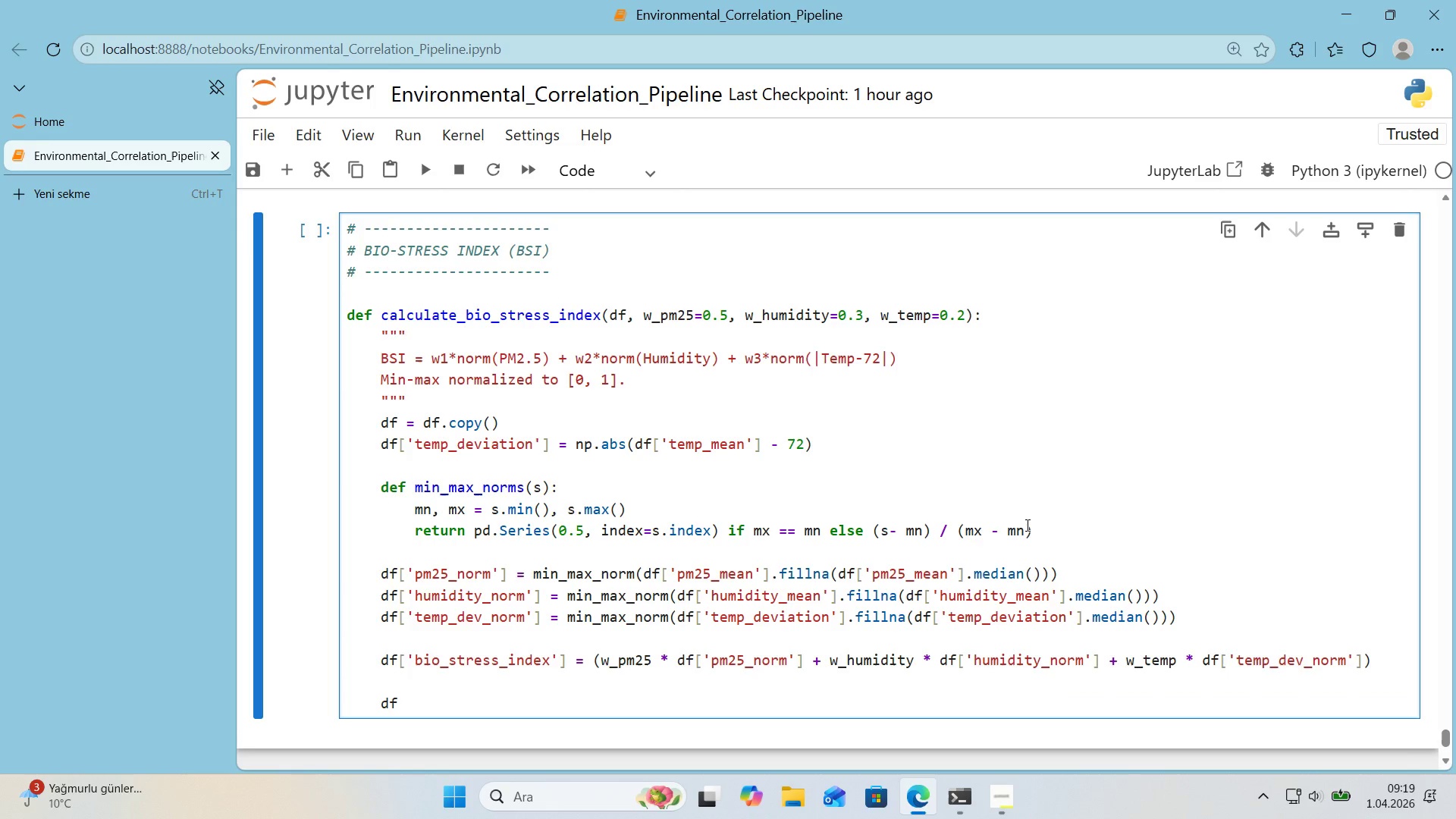 
key(Alt+Control+8)
 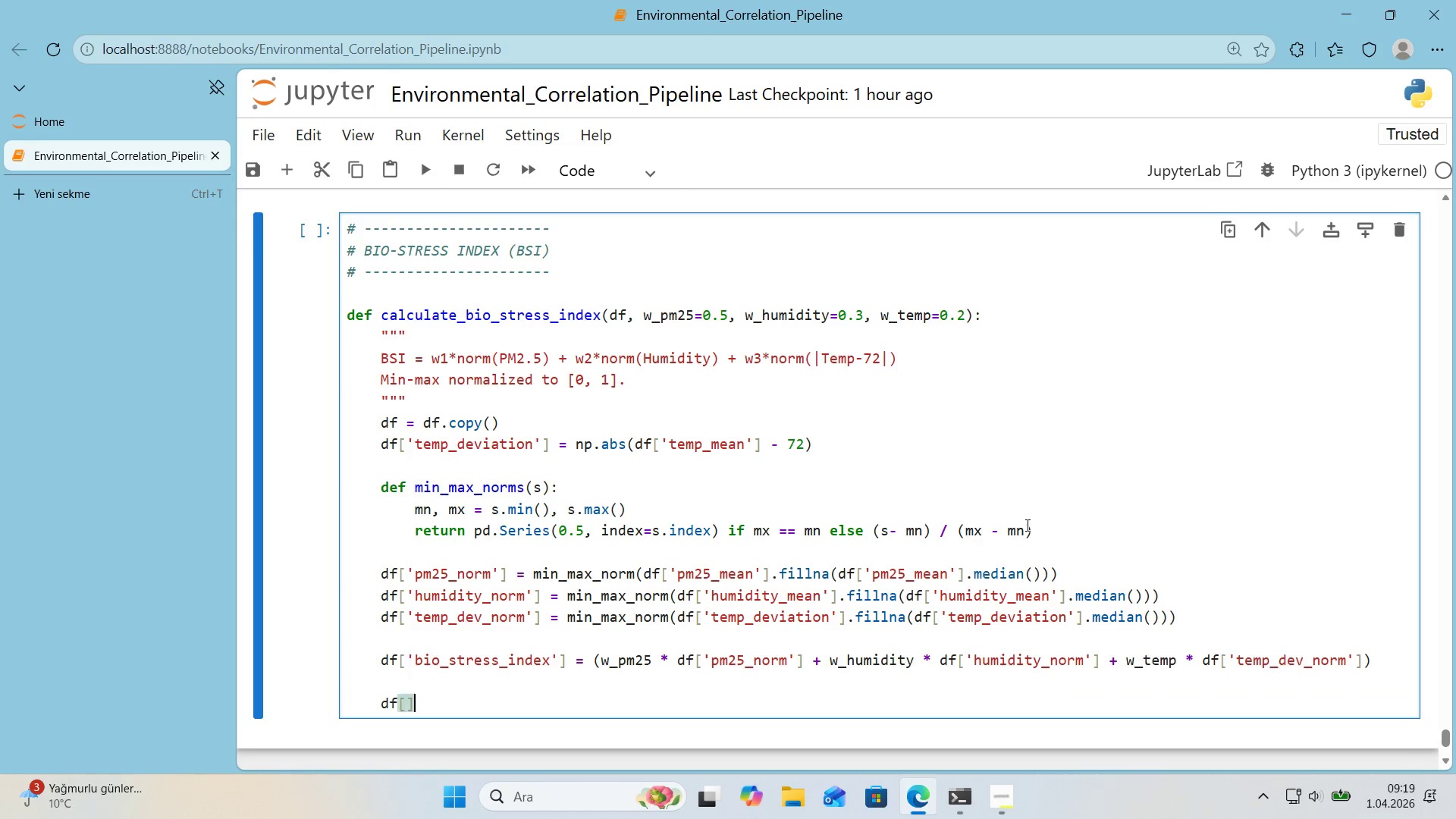 
key(Alt+Control+9)
 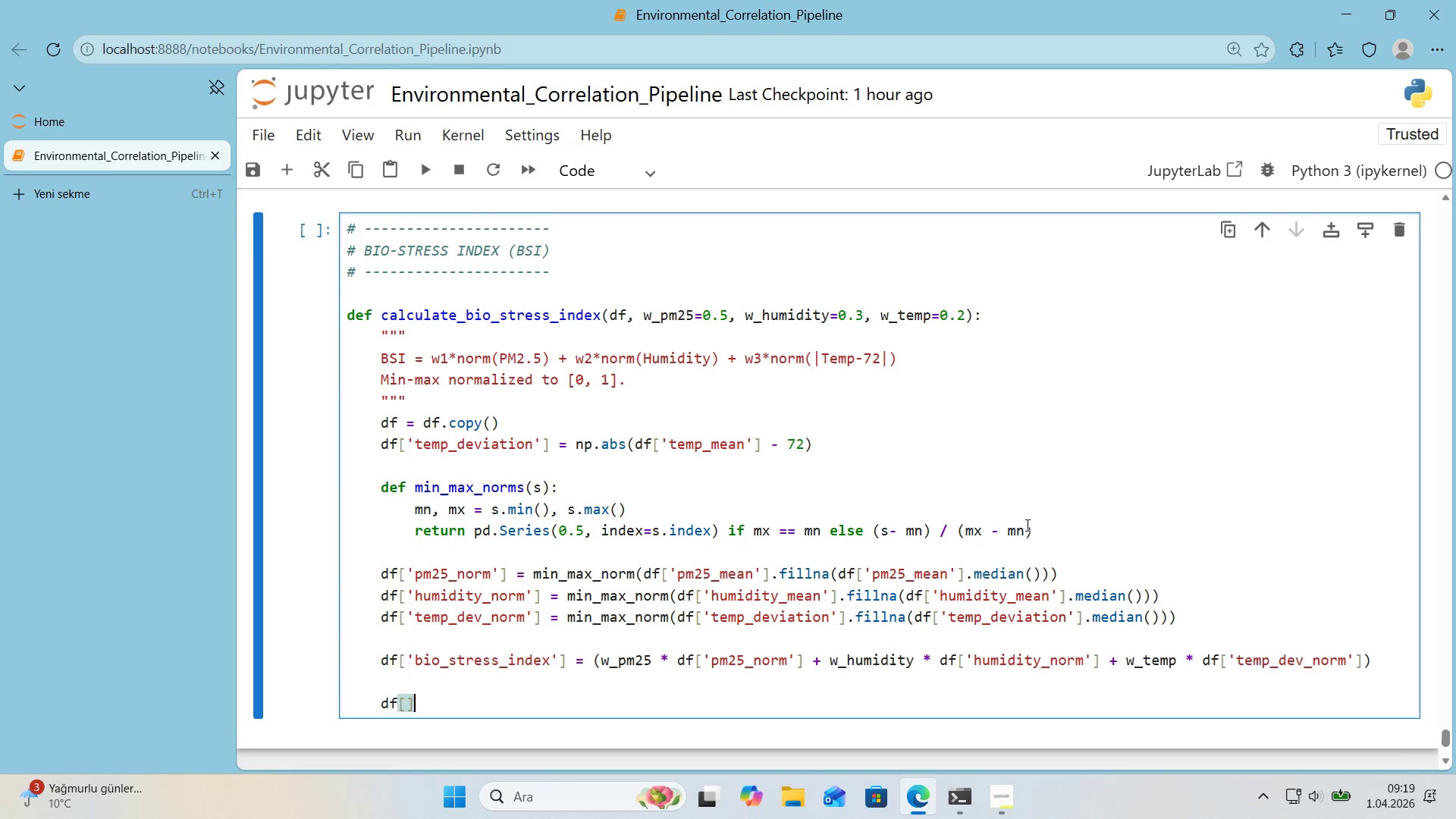 
key(ArrowLeft)
 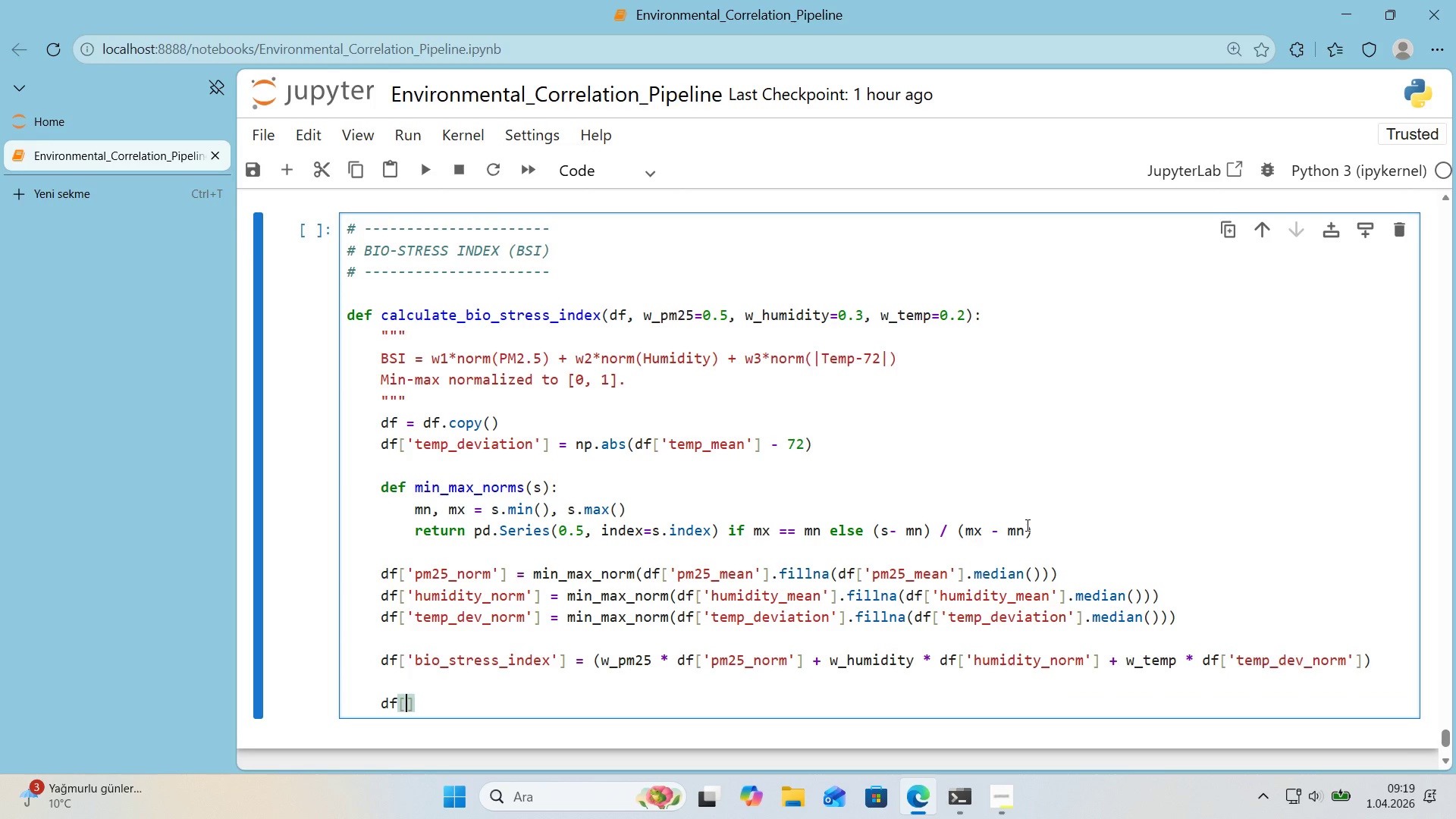 
type(@@)
 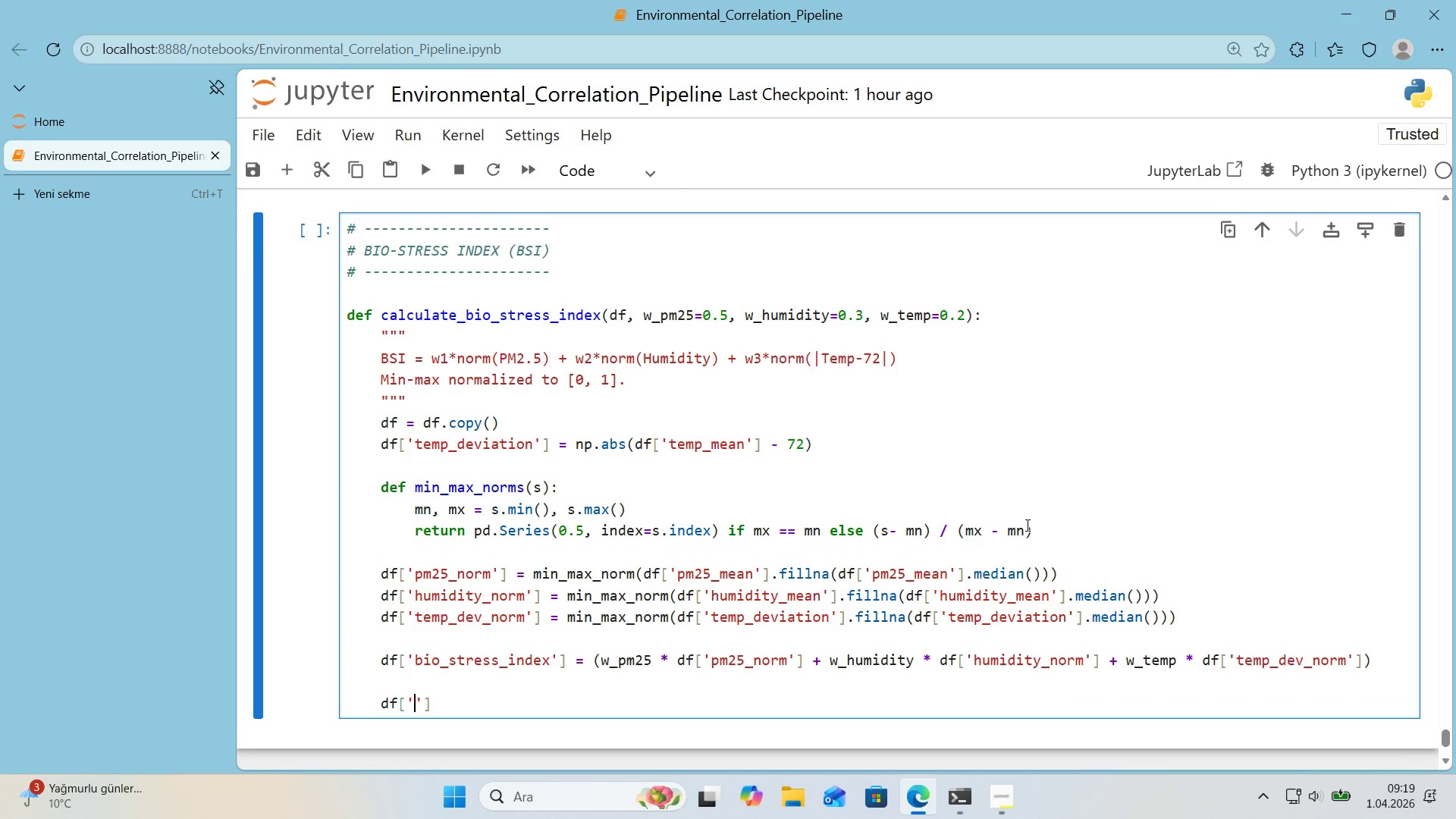 
key(ArrowLeft)
 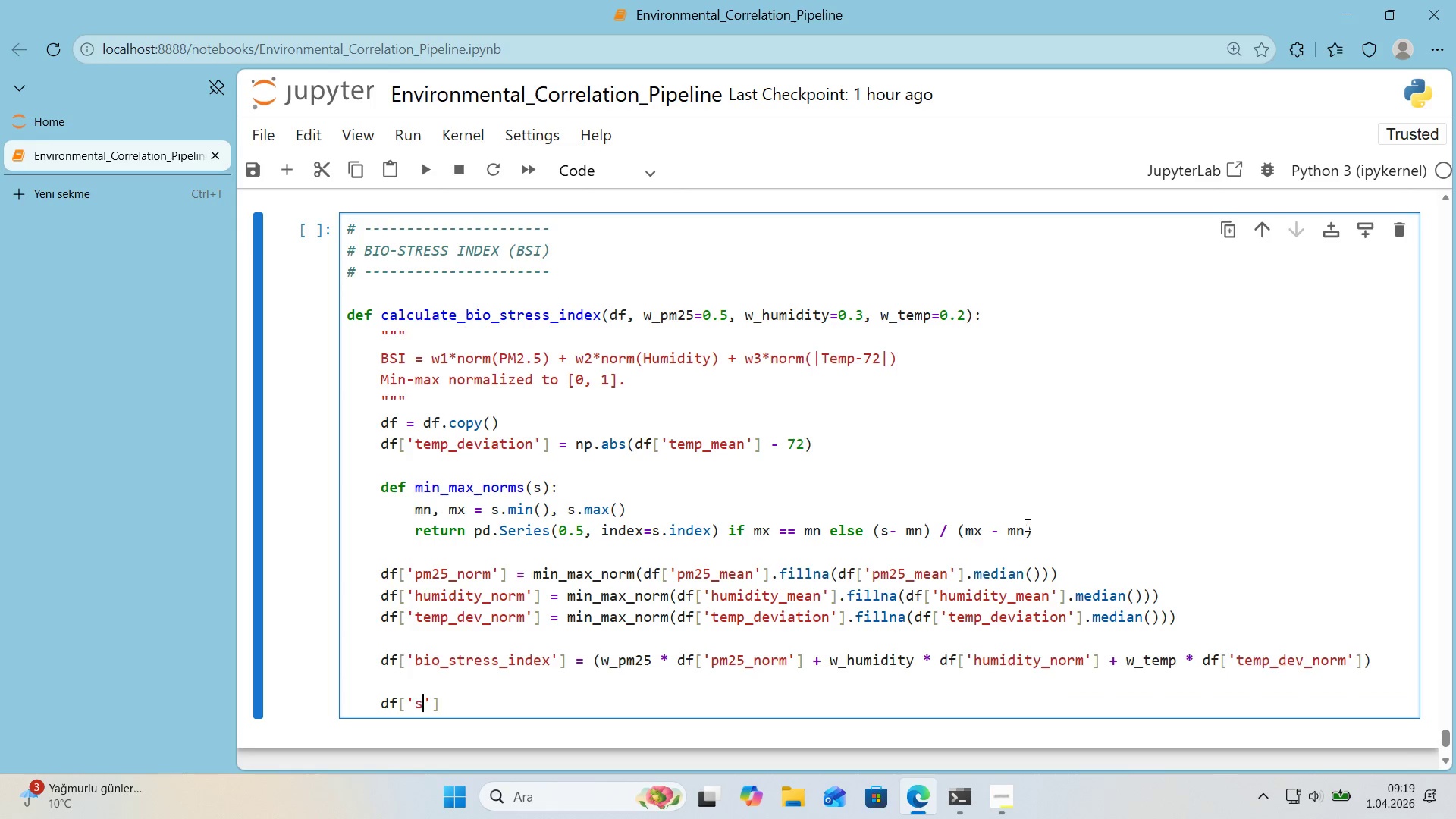 
type(stress_level)
 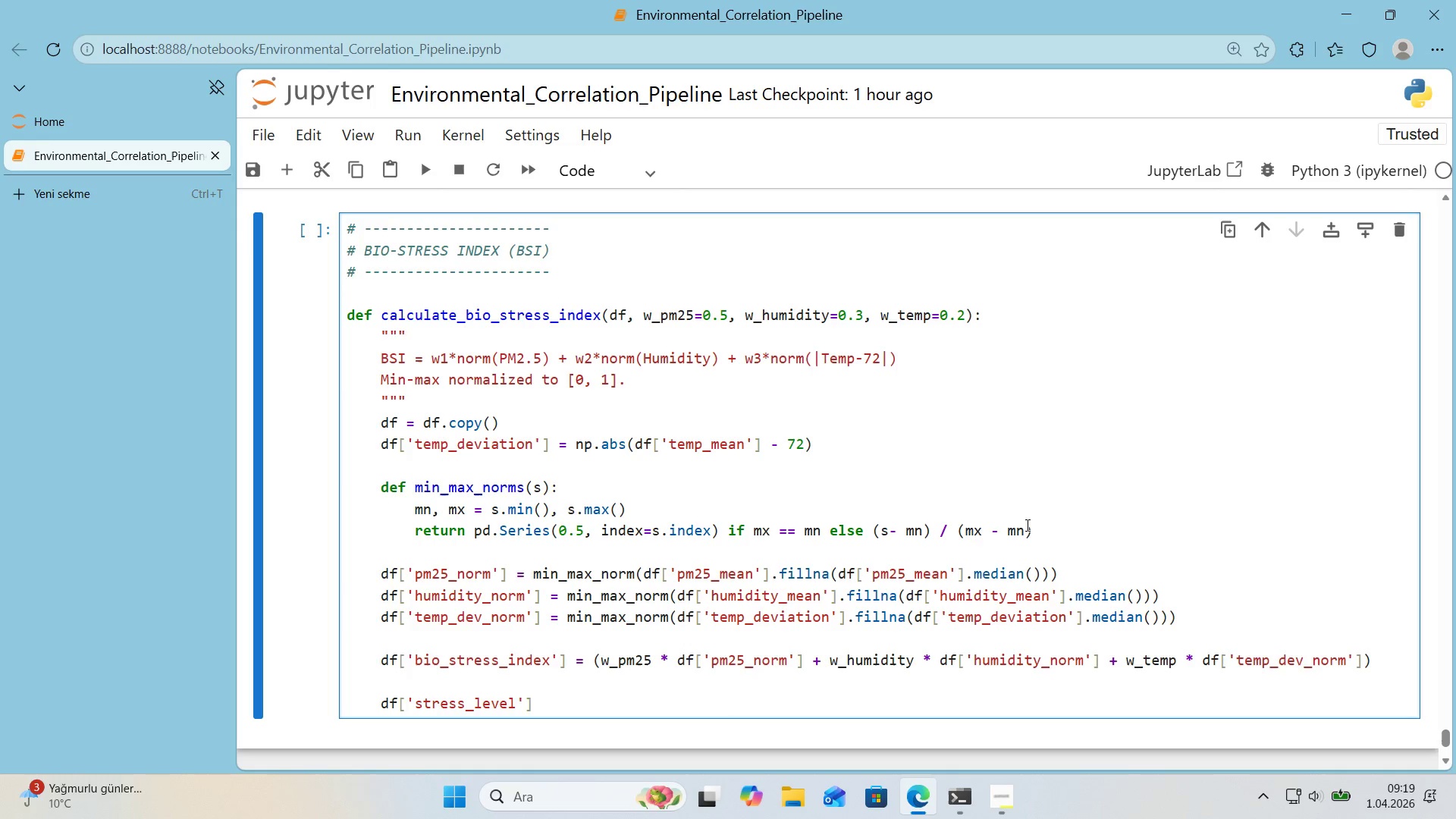 
key(ArrowRight)
 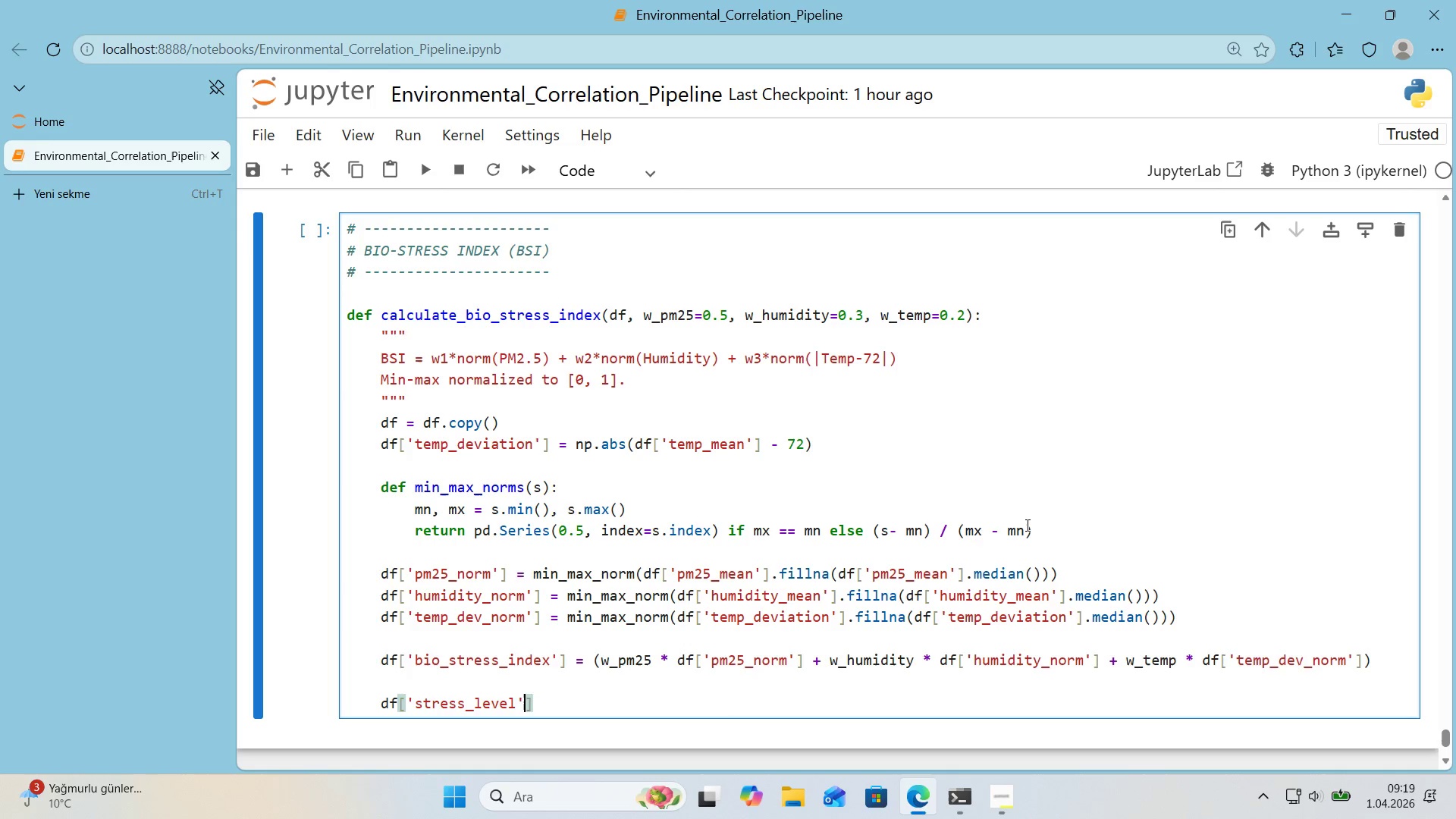 
key(ArrowRight)
 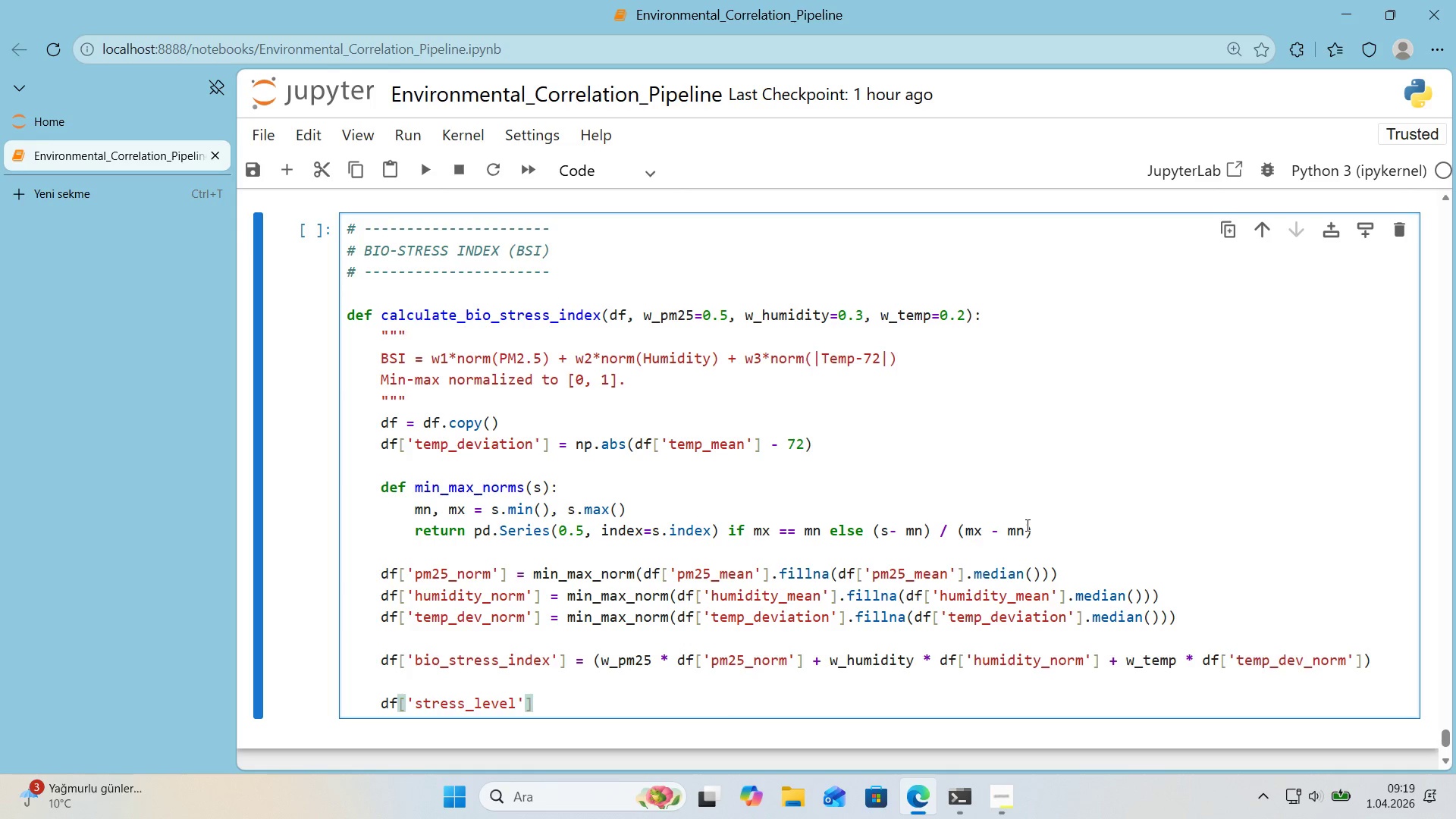 
type( ) pd.cut*()
 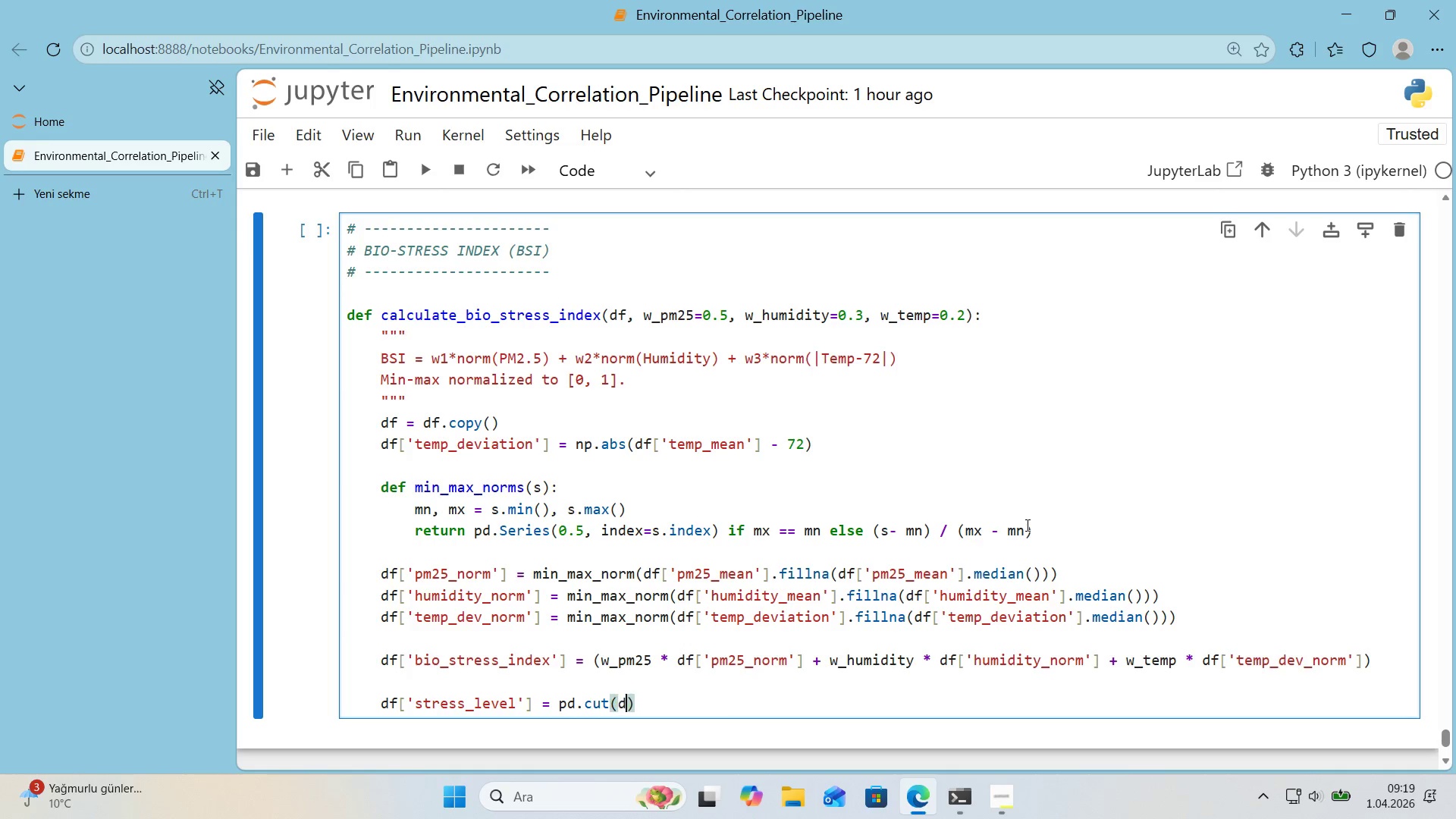 
 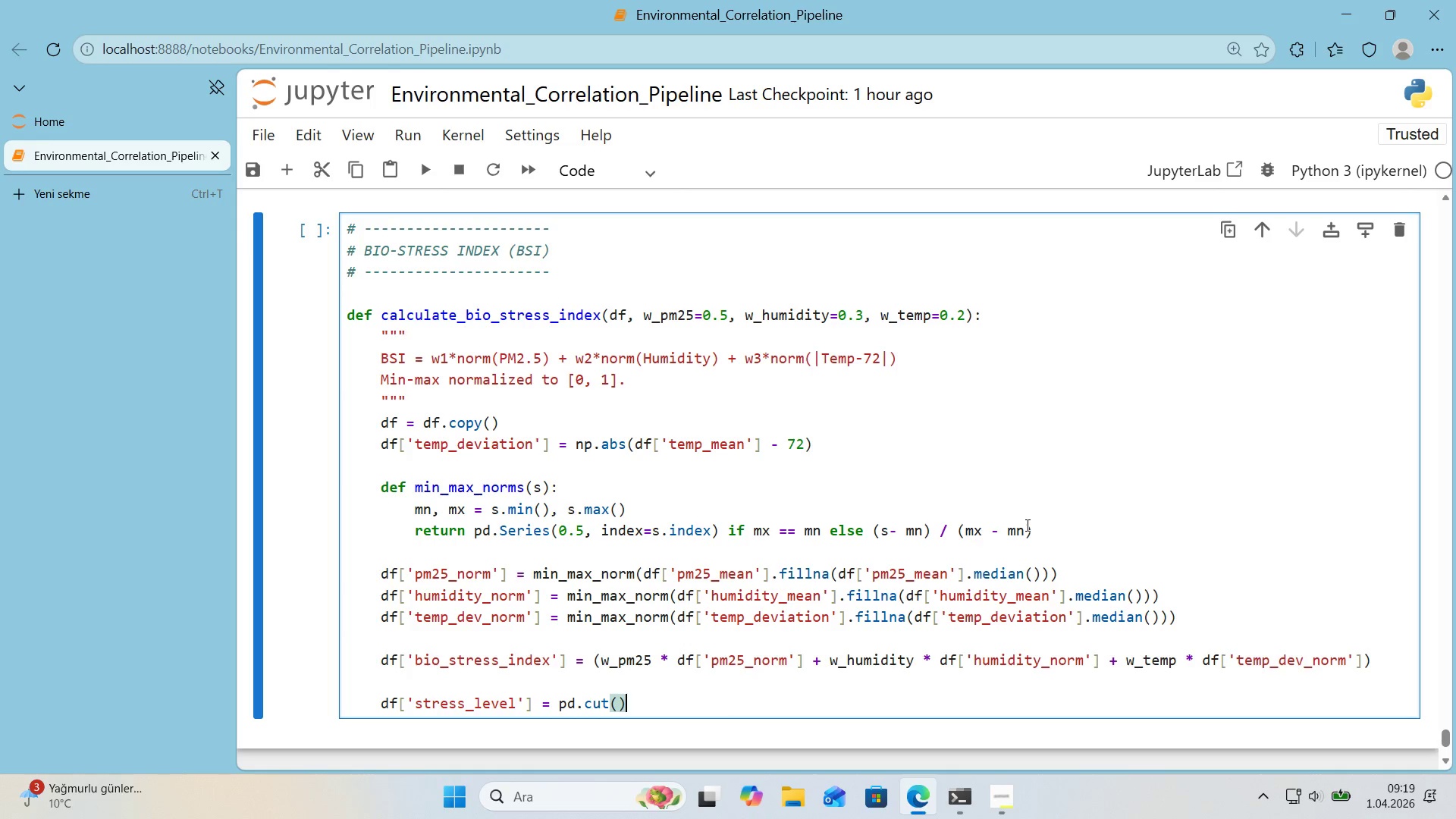 
key(ArrowLeft)
 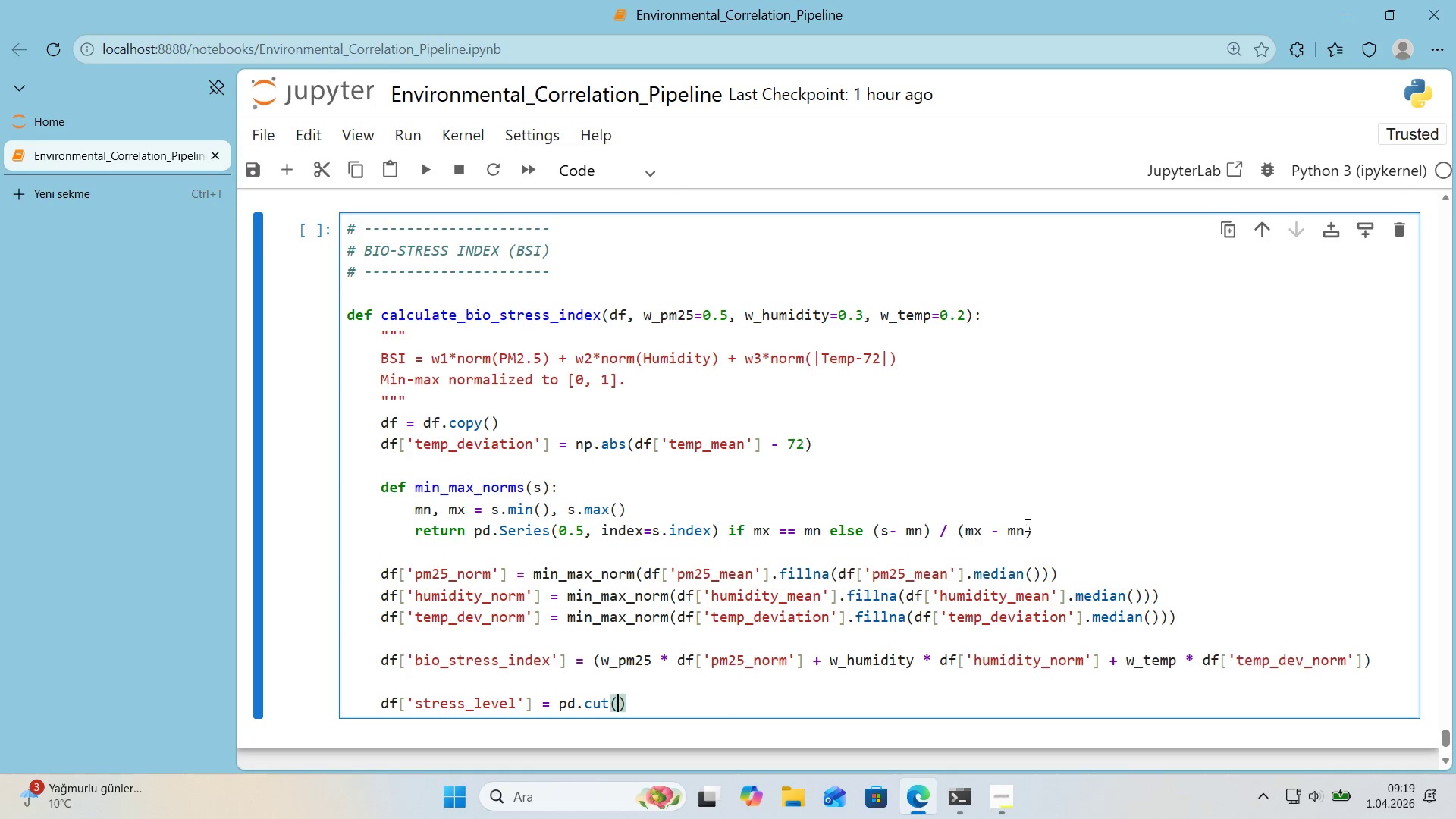 
type(df)
 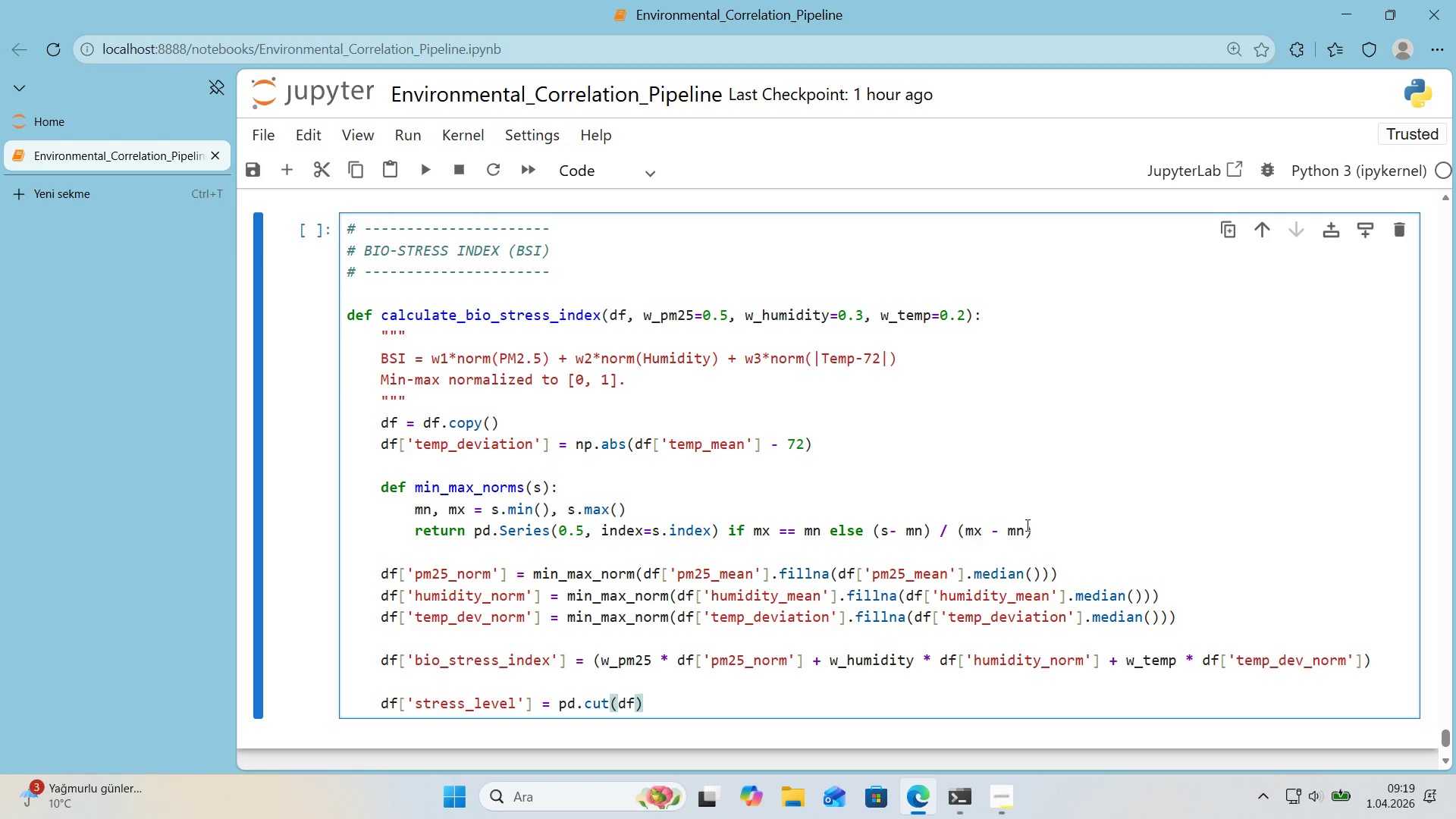 
key(Alt+Control+8)
 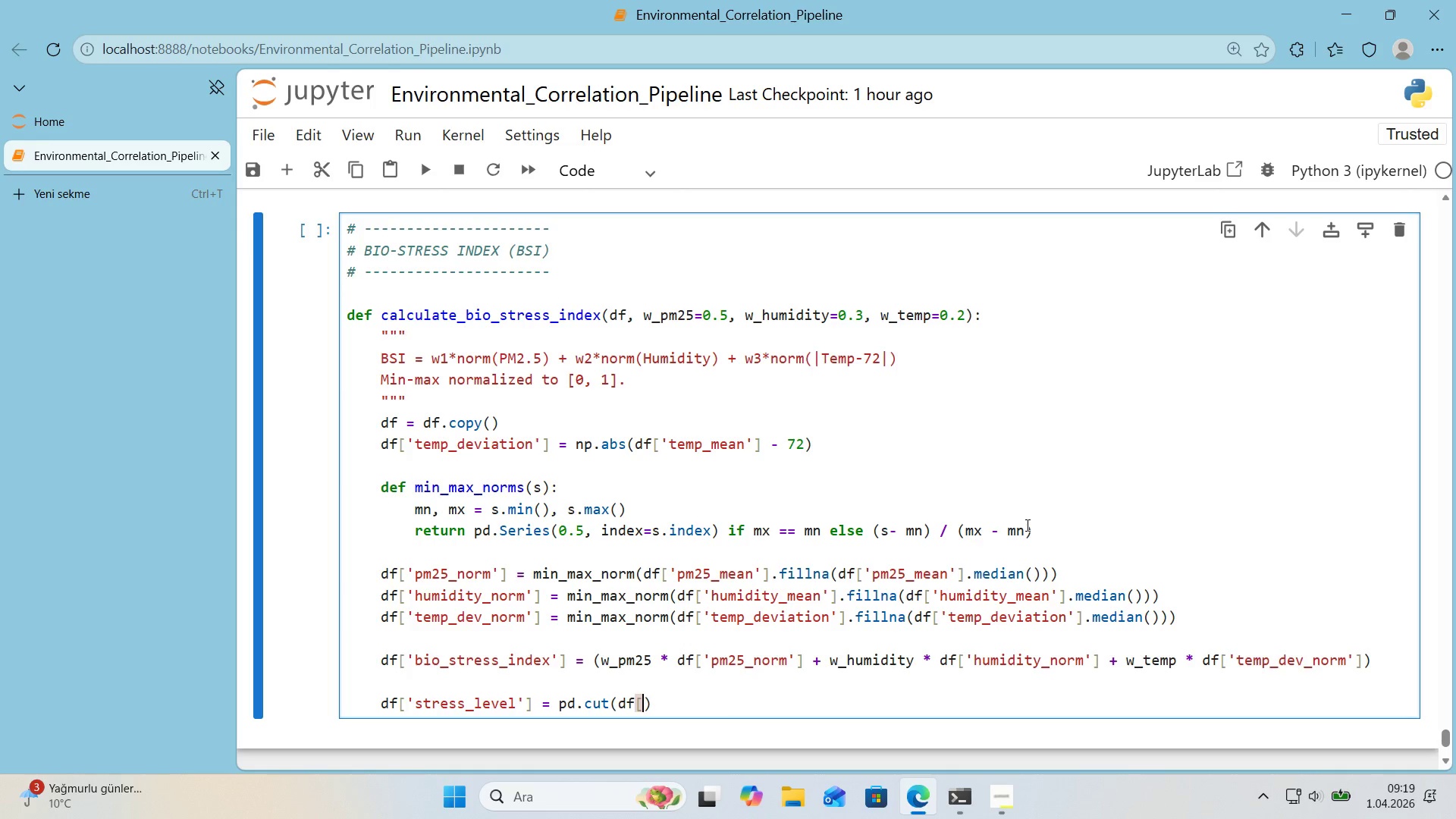 
key(Alt+Control+9)
 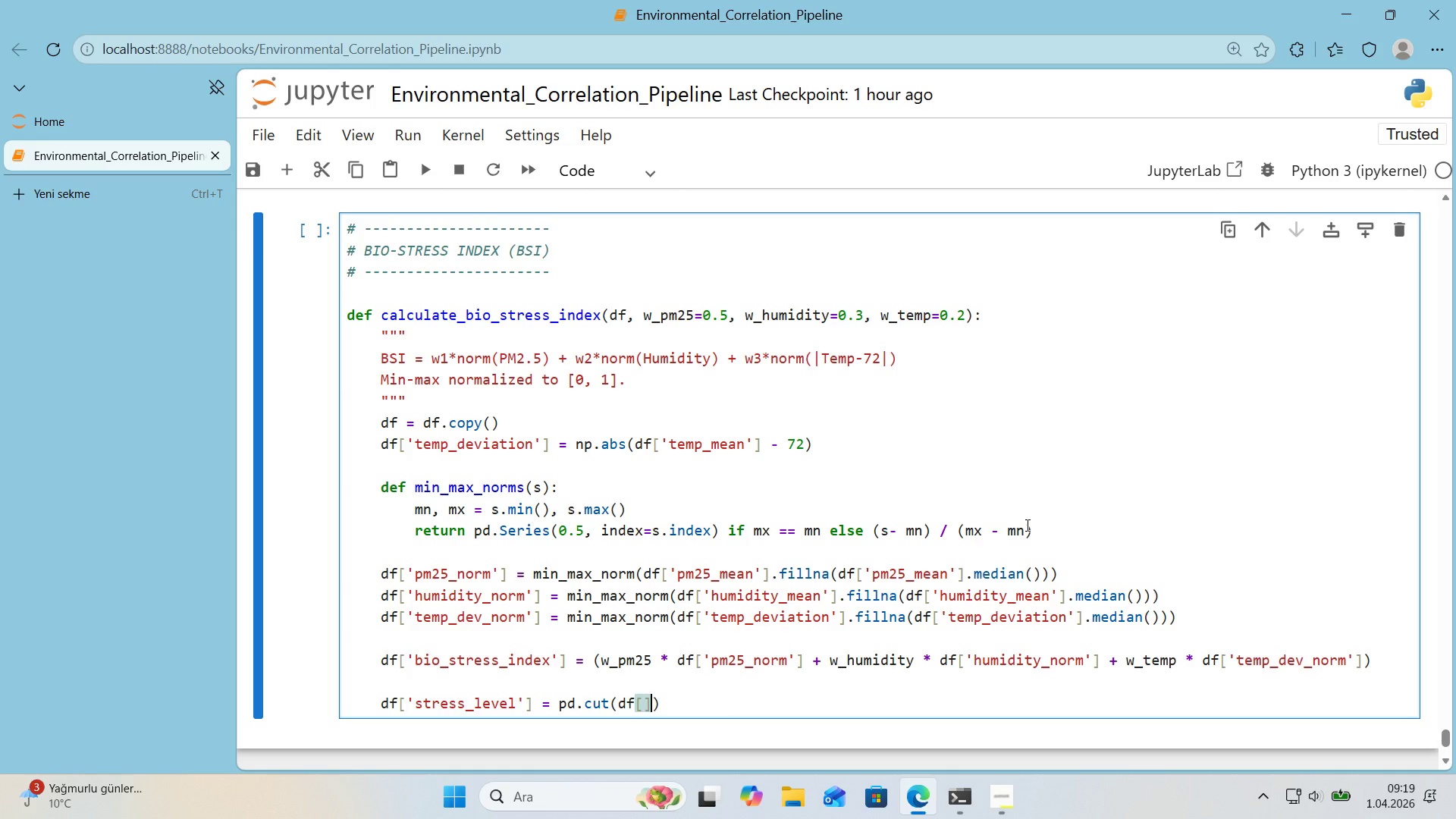 
key(ArrowLeft)
 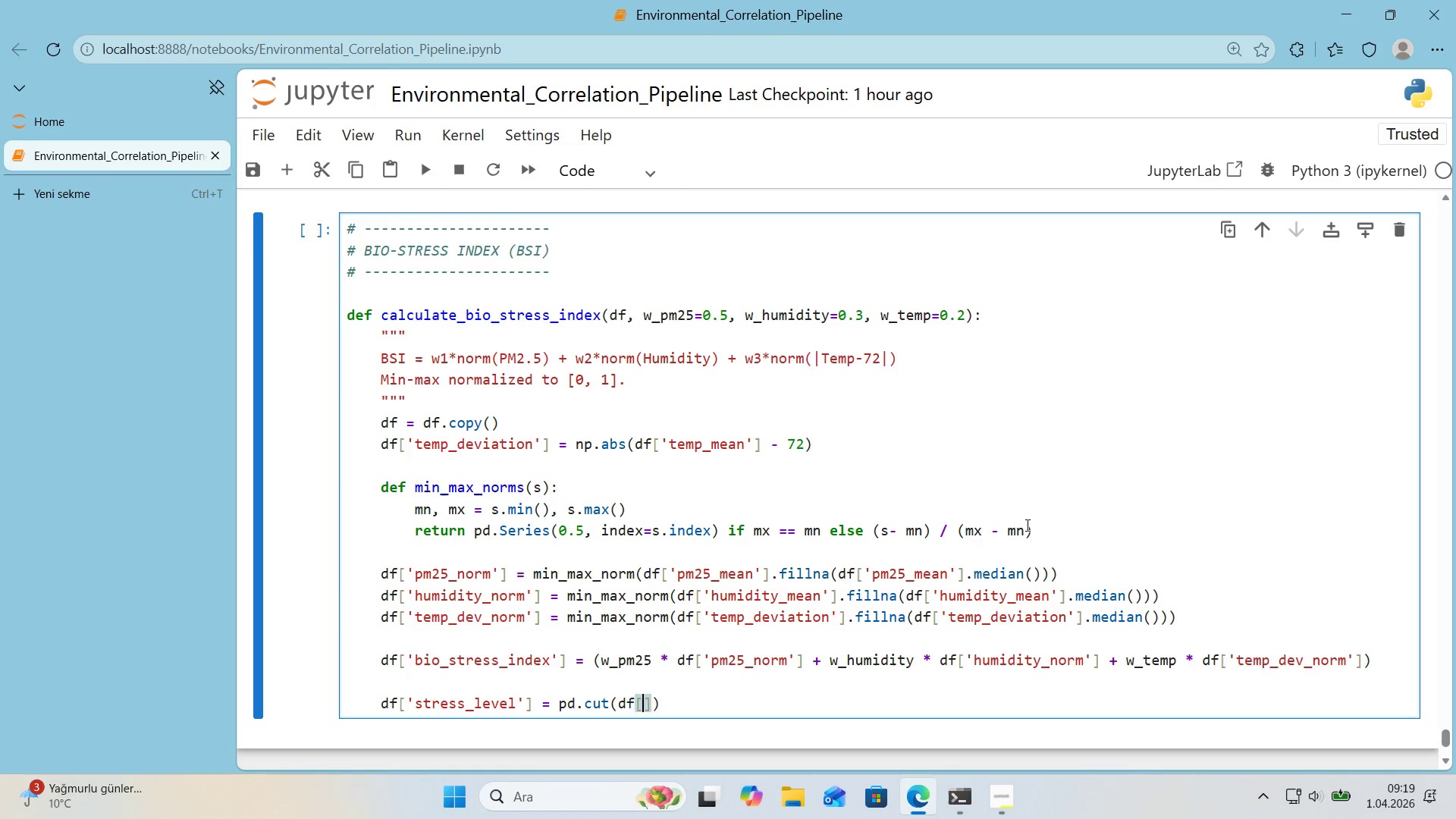 
type(@@)
 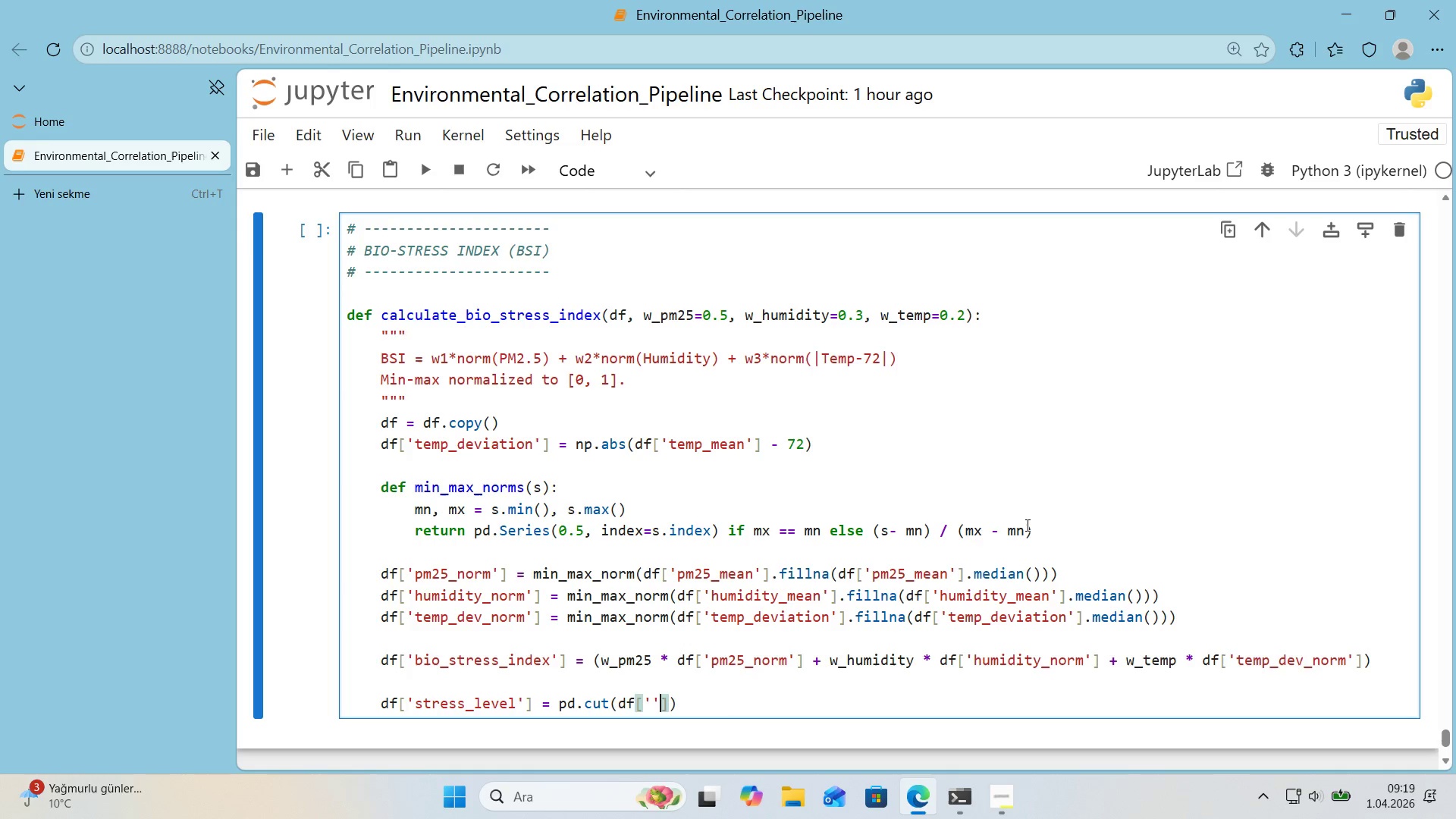 
key(ArrowLeft)
 